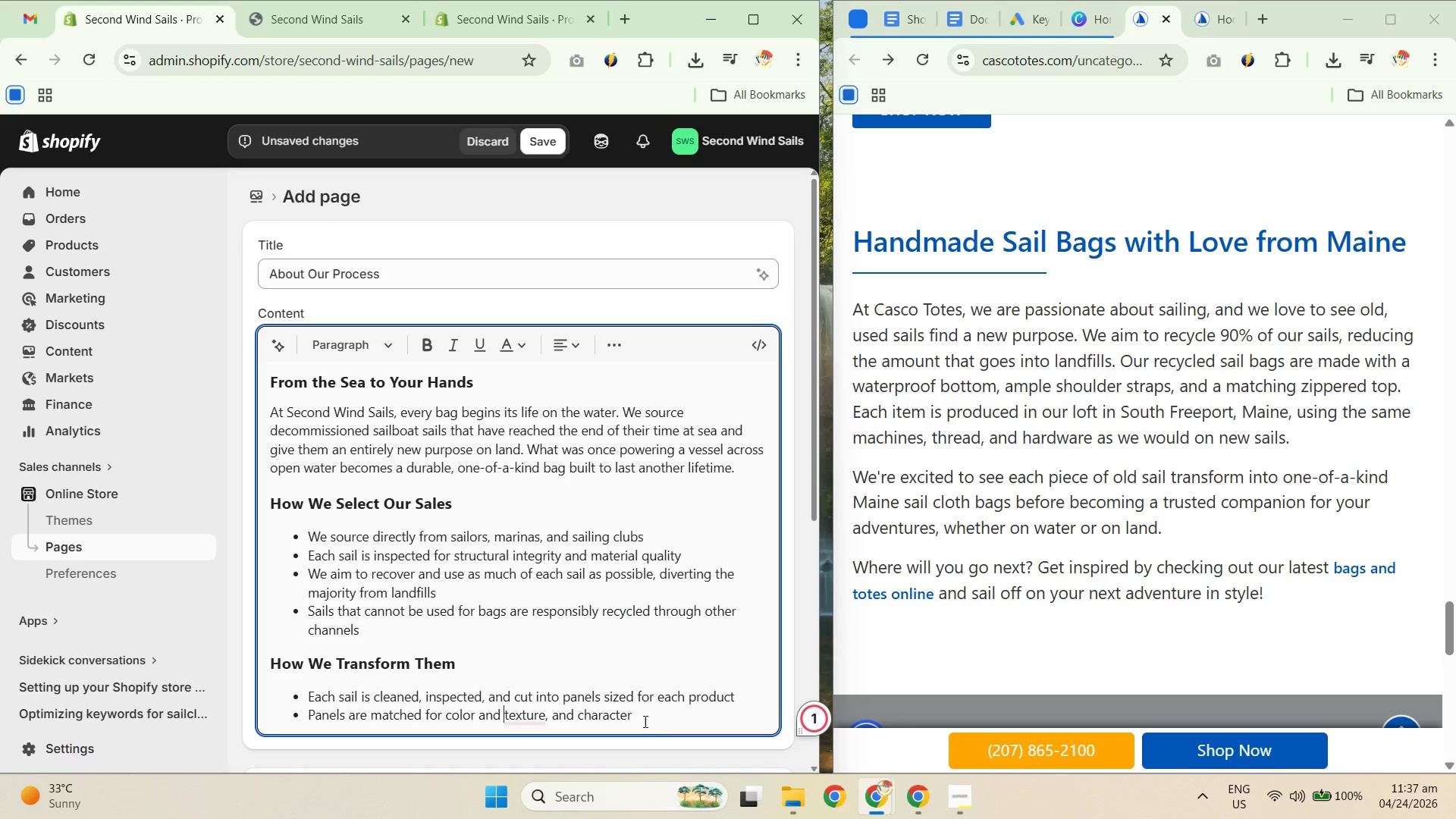 
key(Unknown)
 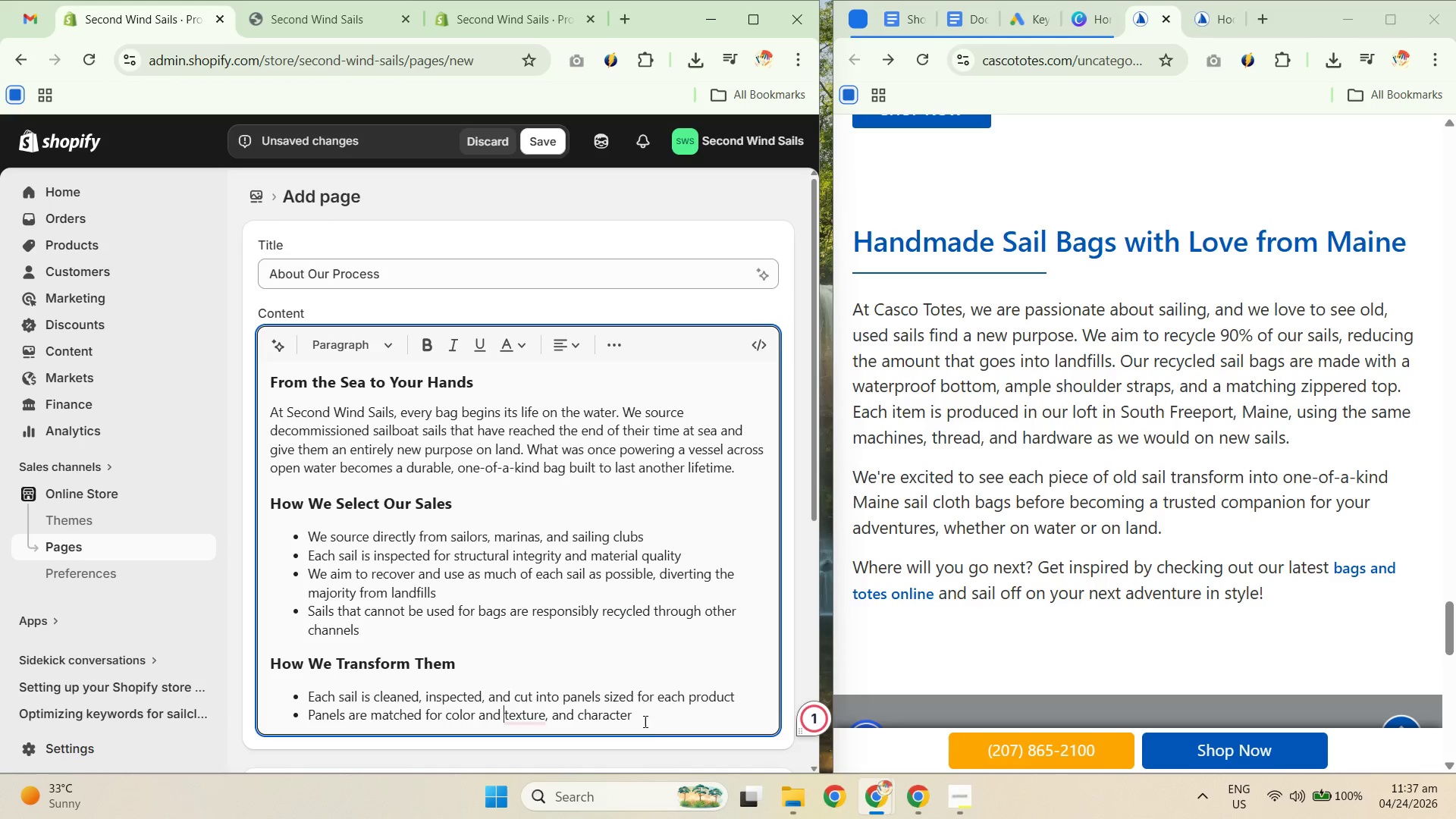 
key(Unknown)
 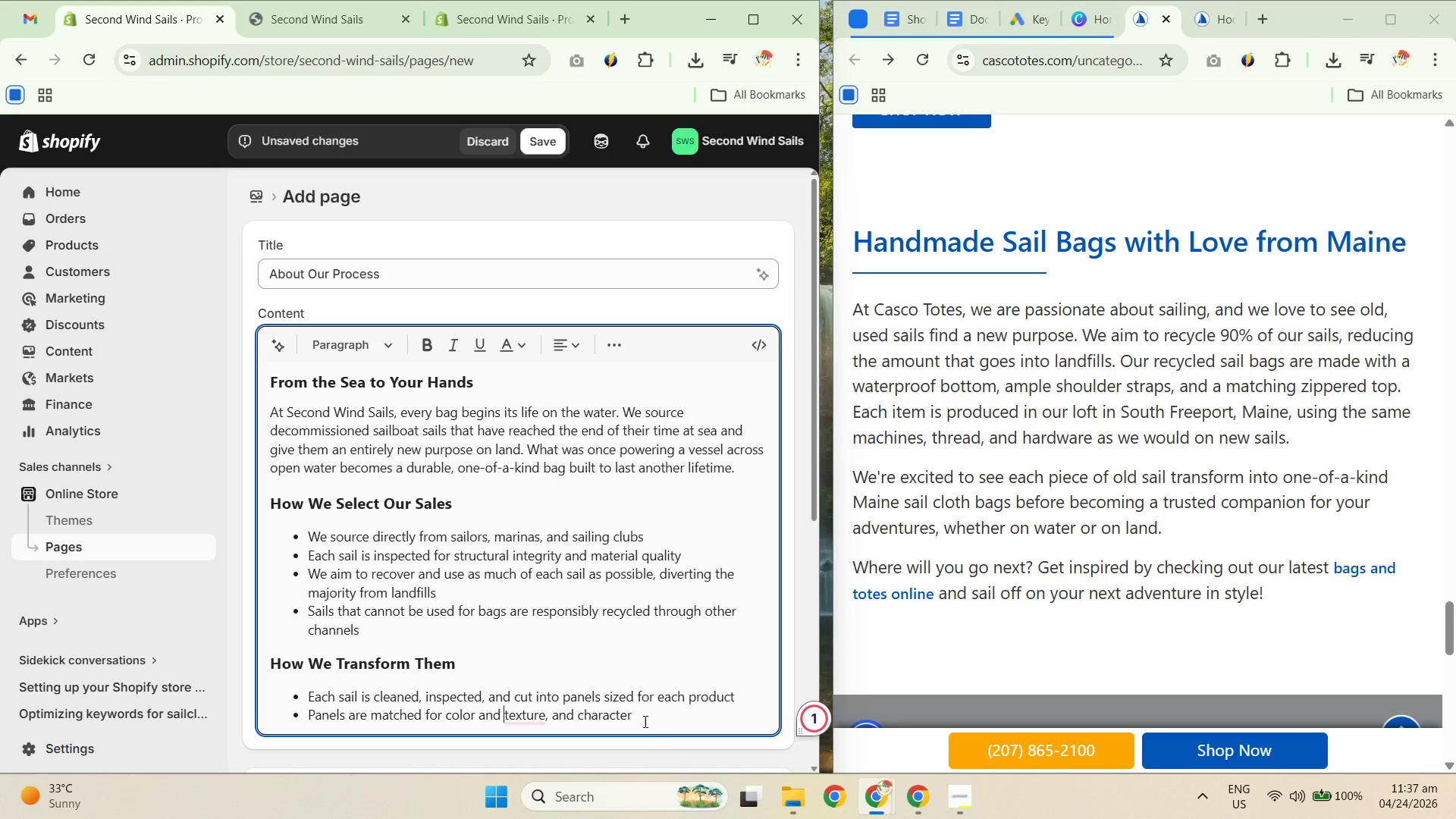 
key(Unknown)
 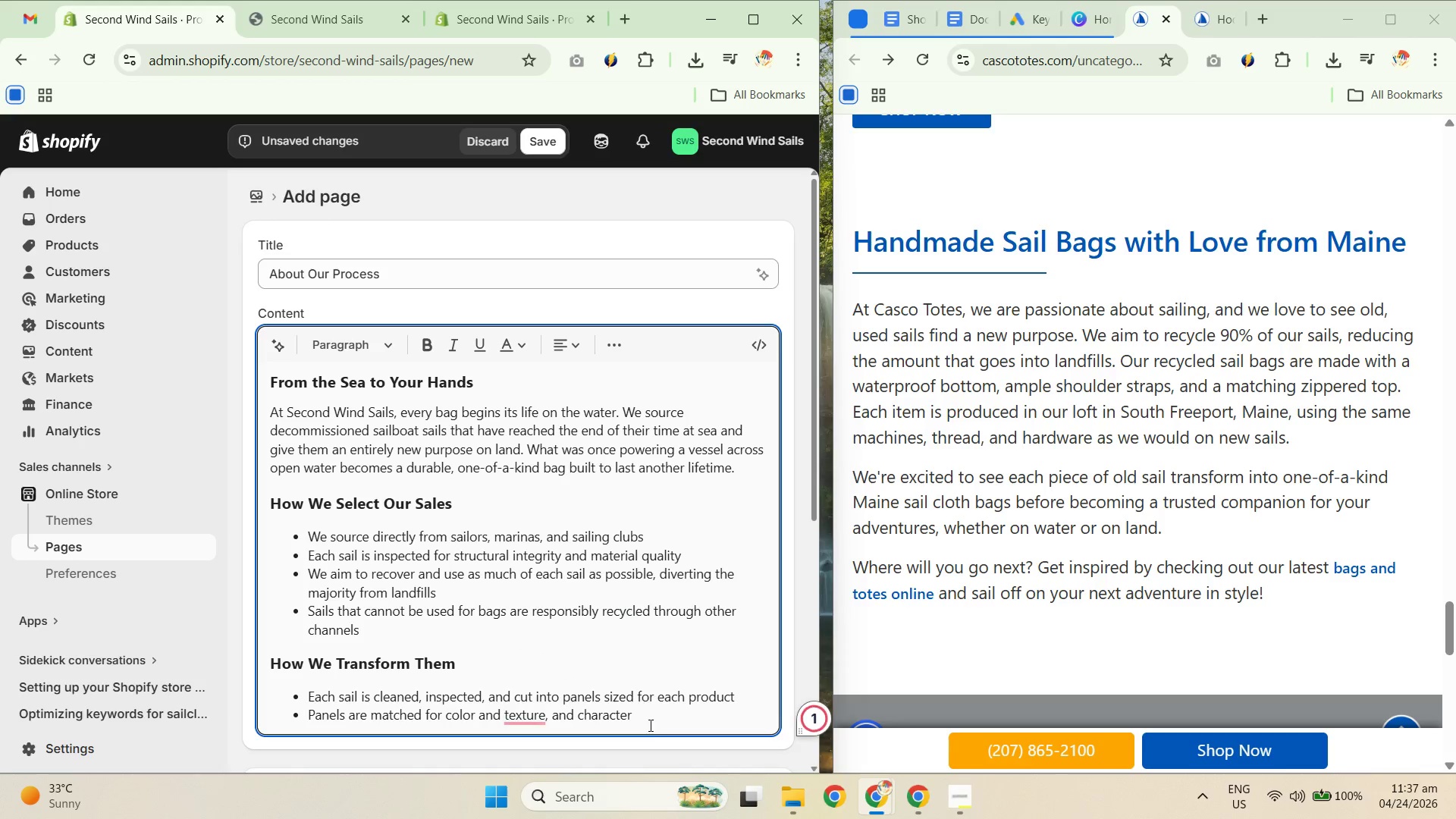 
left_click([661, 724])
 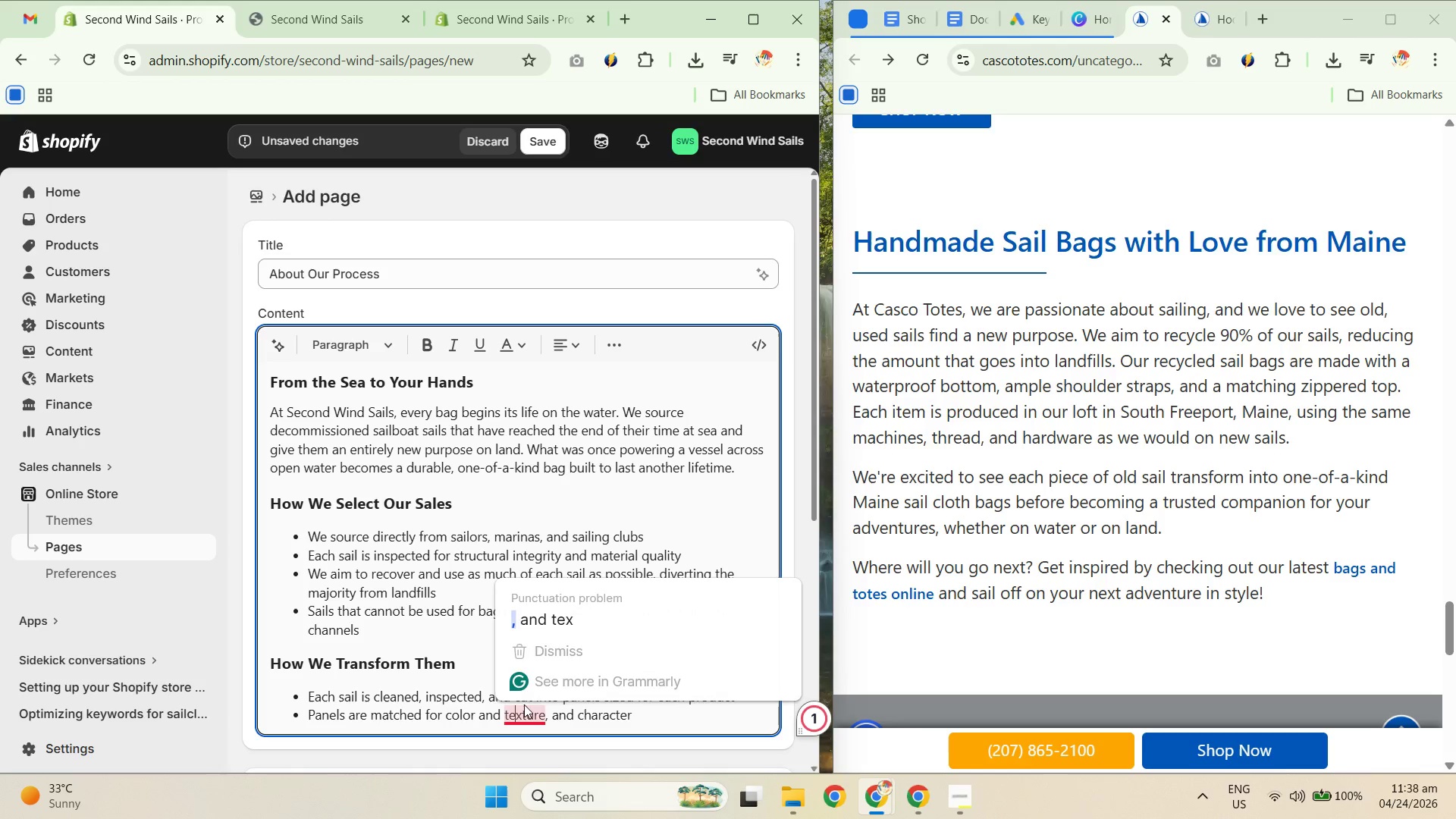 
left_click([578, 615])
 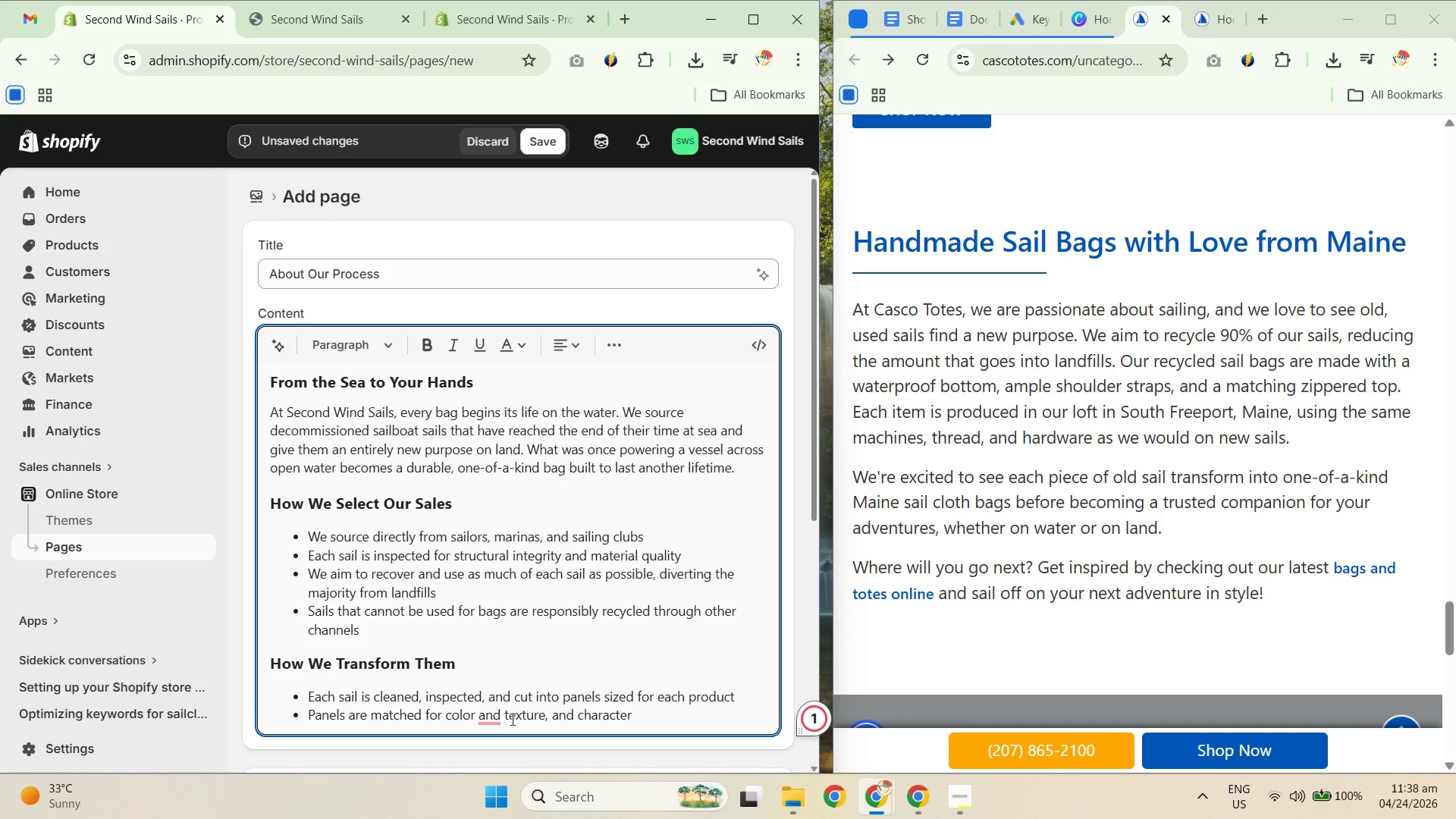 
double_click([494, 717])
 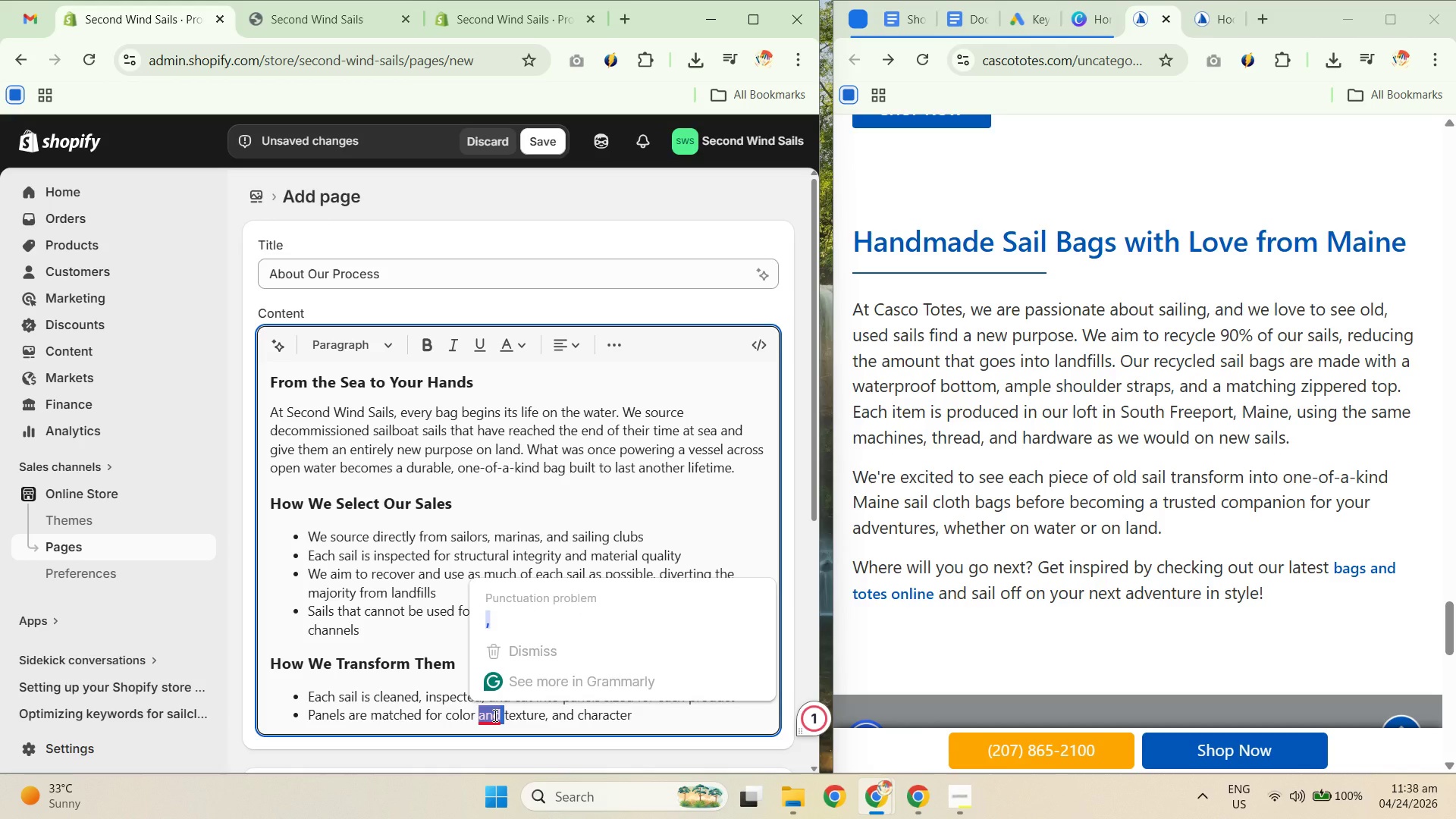 
key(Backspace)
 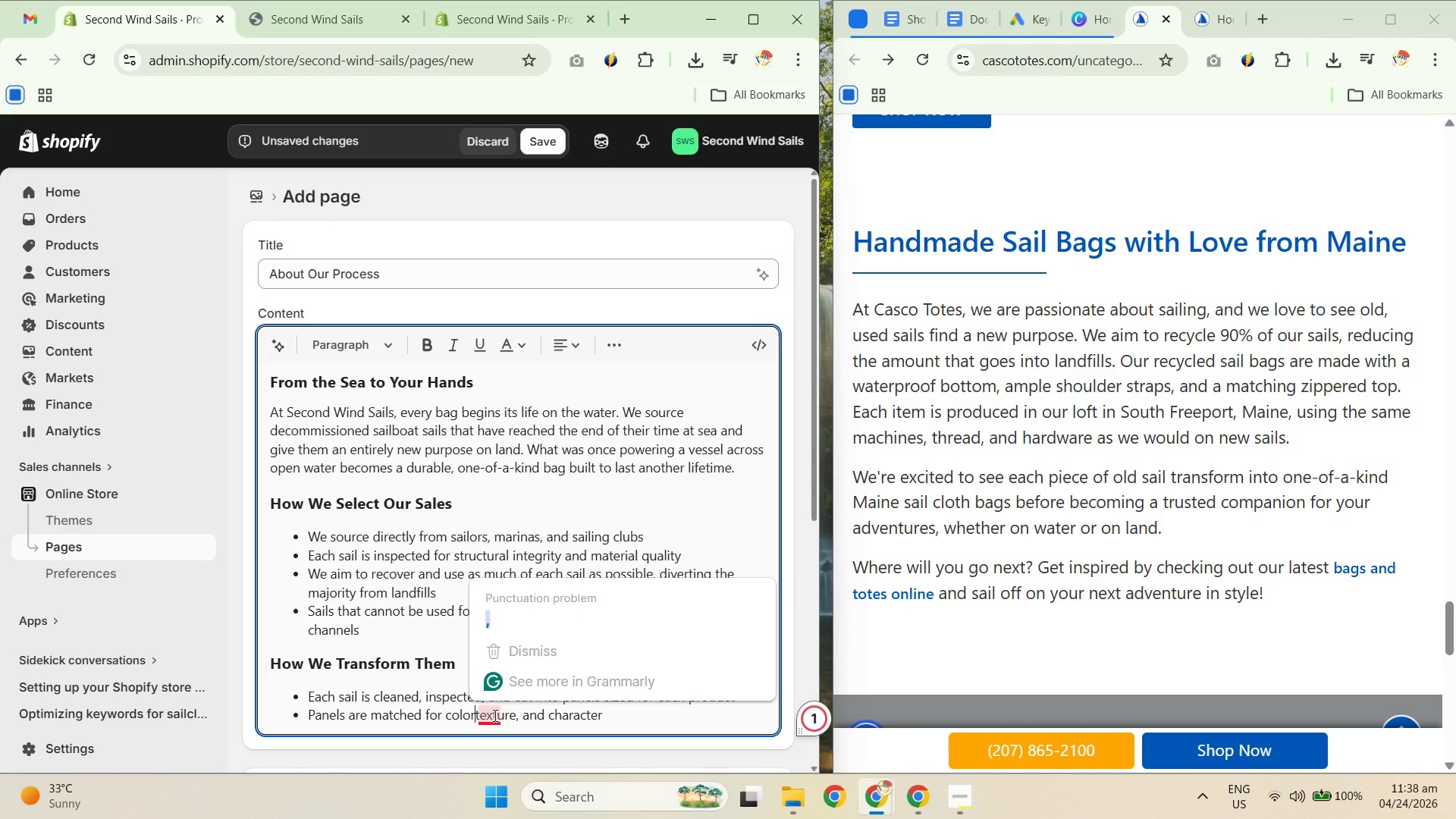 
key(Backspace)
 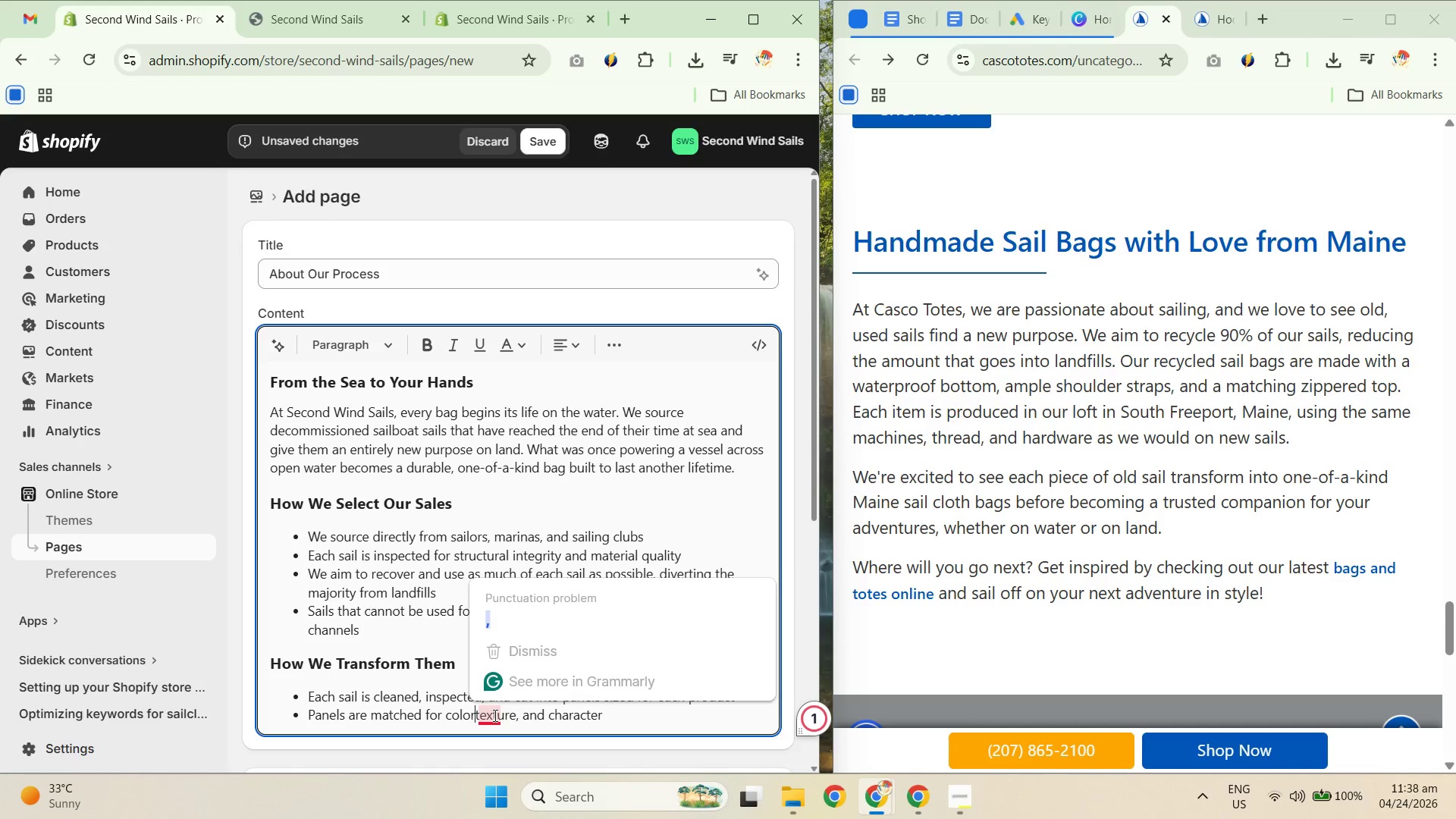 
key(Comma)
 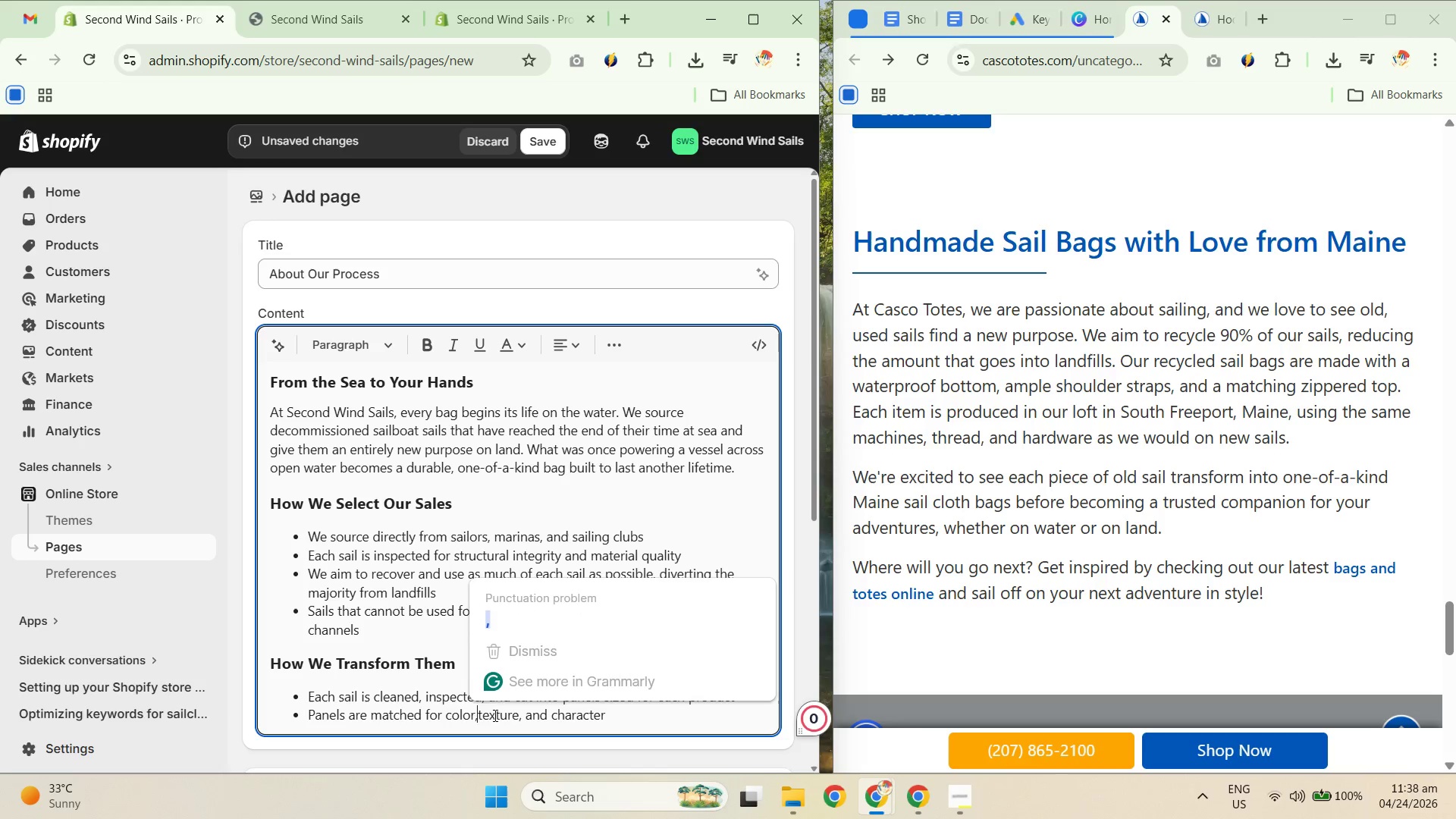 
key(Space)
 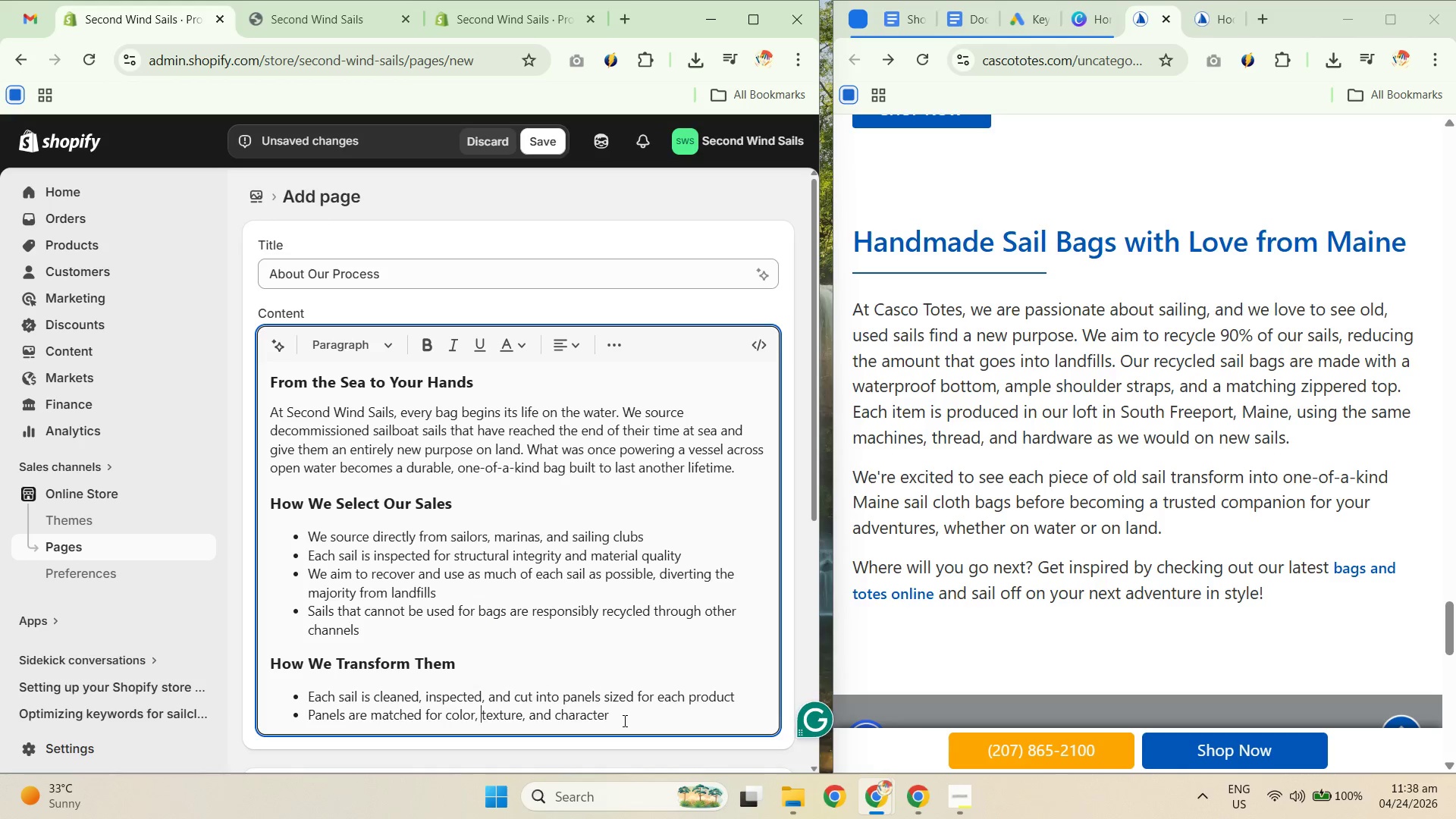 
left_click([623, 720])
 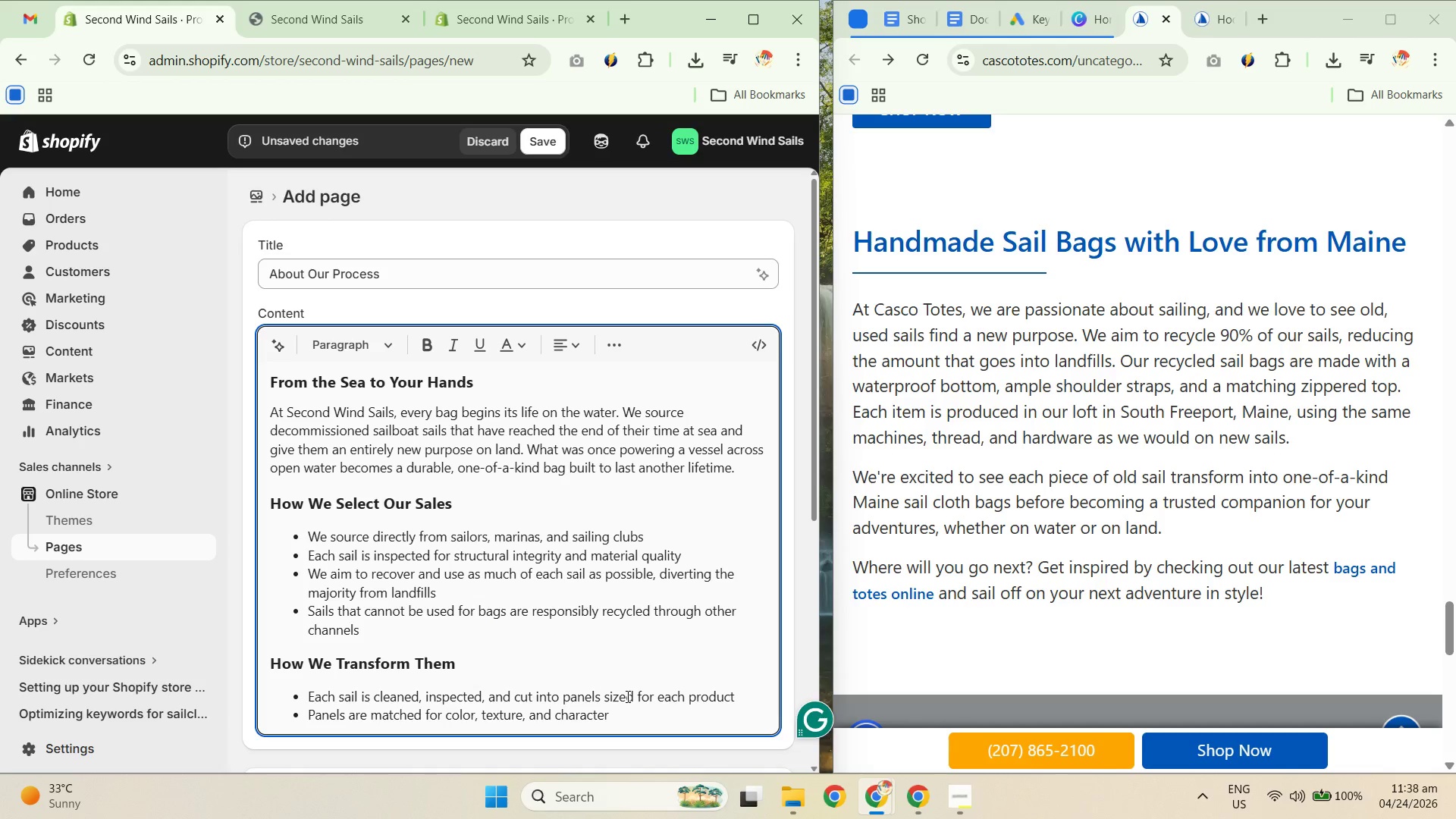 
type( ebfore cuytt)
key(Backspace)
key(Backspace)
key(Backspace)
key(Backspace)
key(Backspace)
key(Backspace)
type(before cutting begins)
 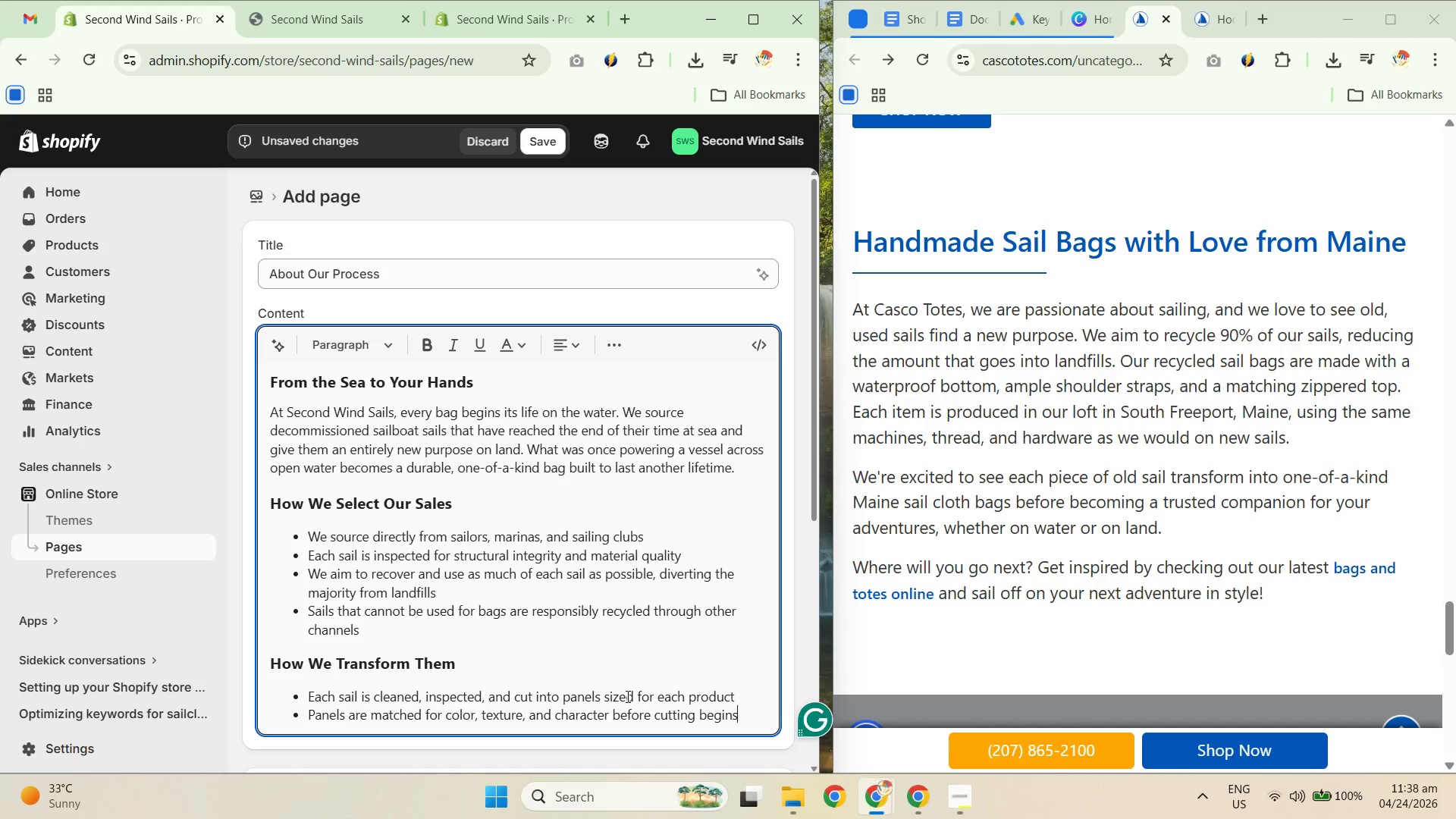 
key(Enter)
 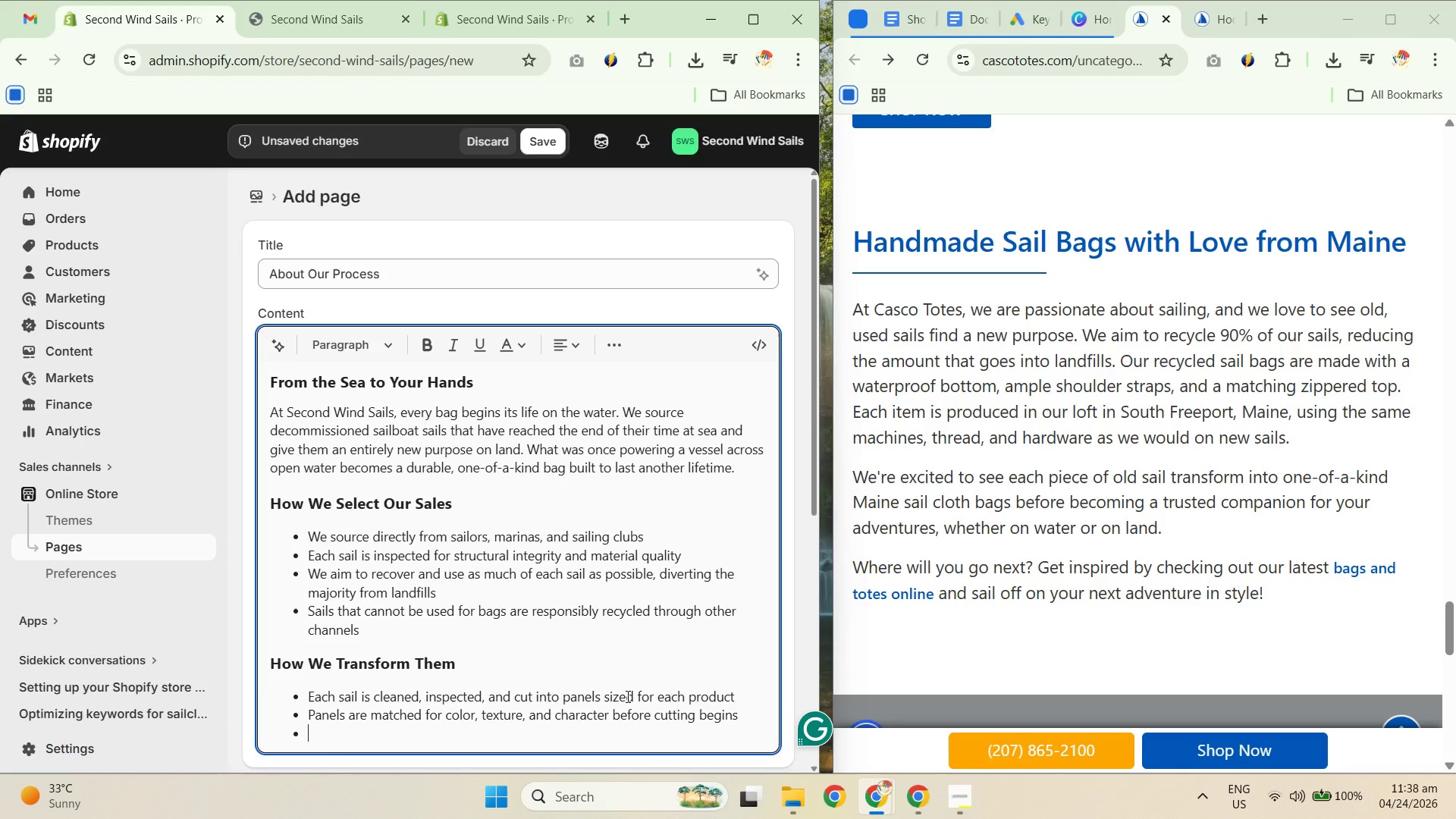 
type(Everyb)
key(Backspace)
type( bag is assembled using the same industrial machines, thread, and hardware used to build real sails)
 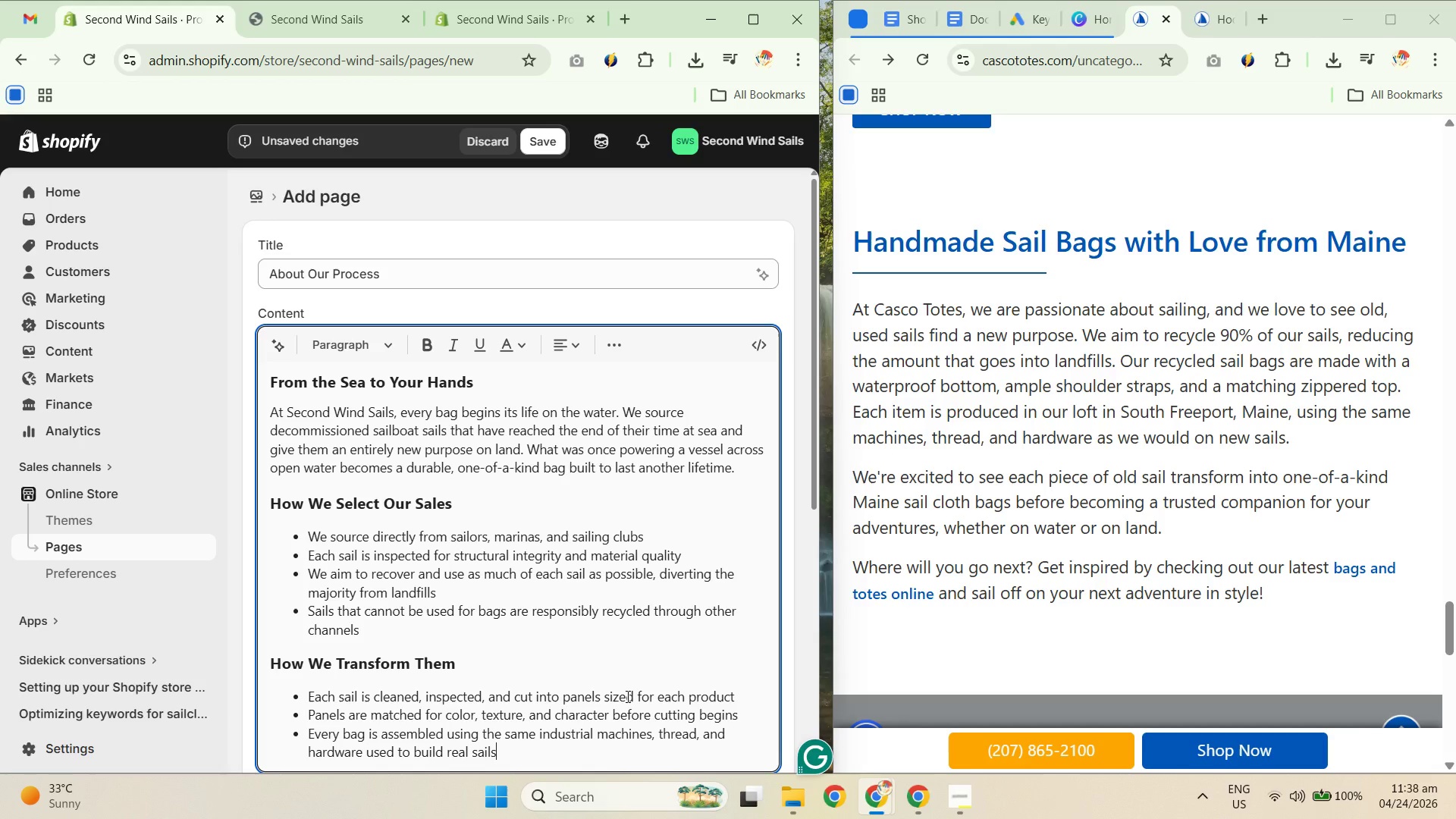 
key(Enter)
 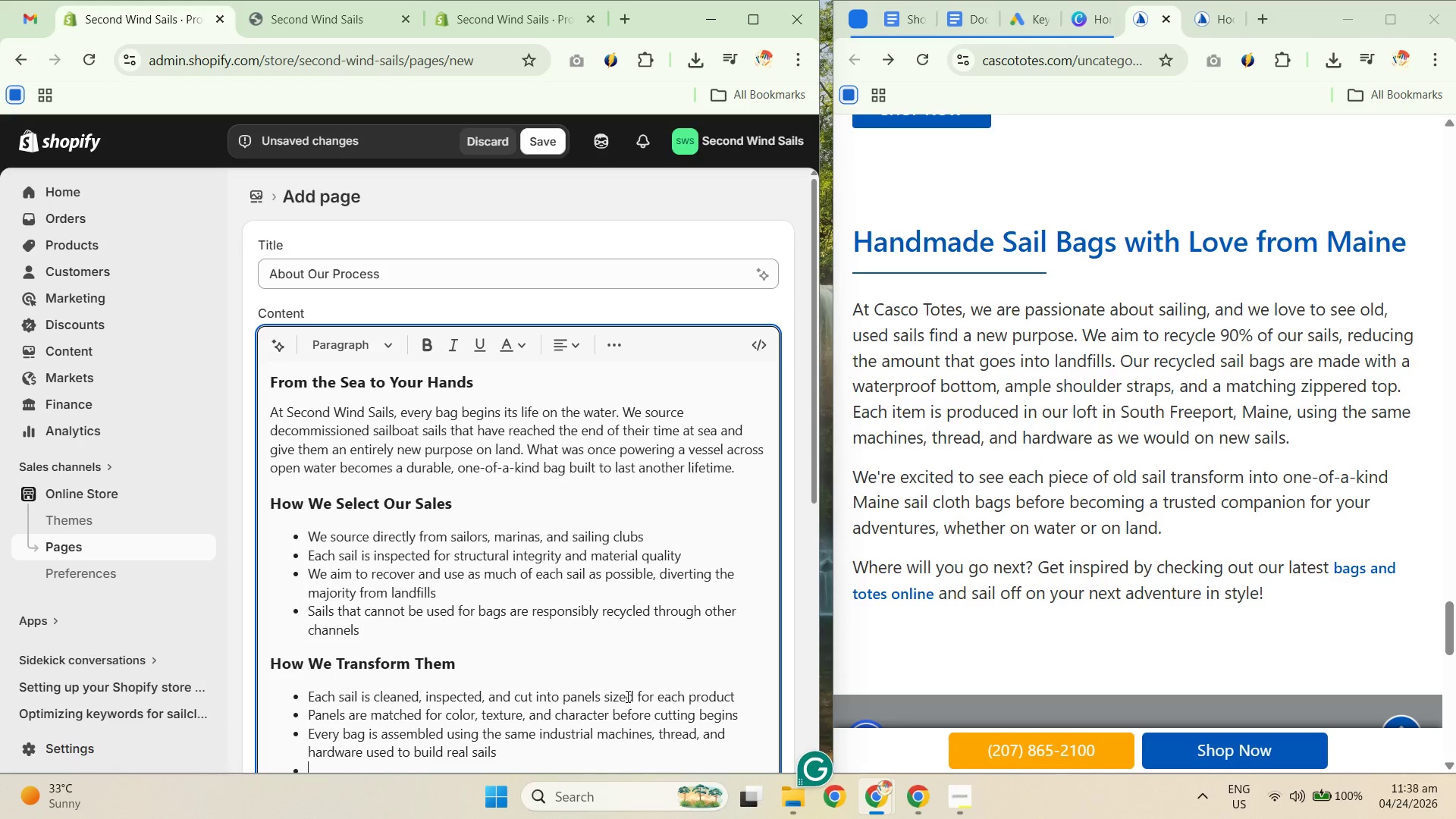 
hold_key(key=ShiftRight, duration=0.62)
 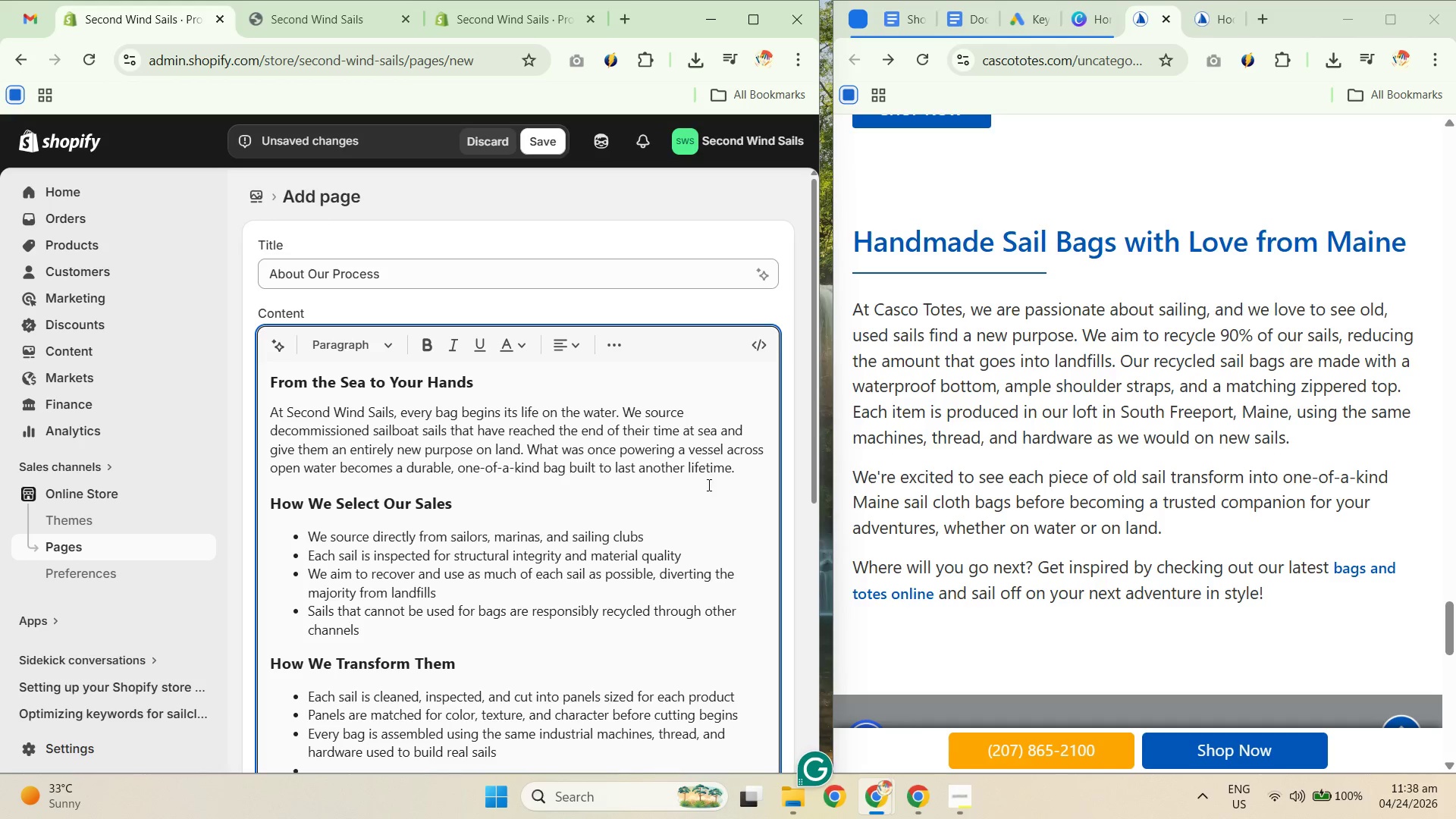 
scroll: coordinate [725, 423], scroll_direction: down, amount: 1.0
 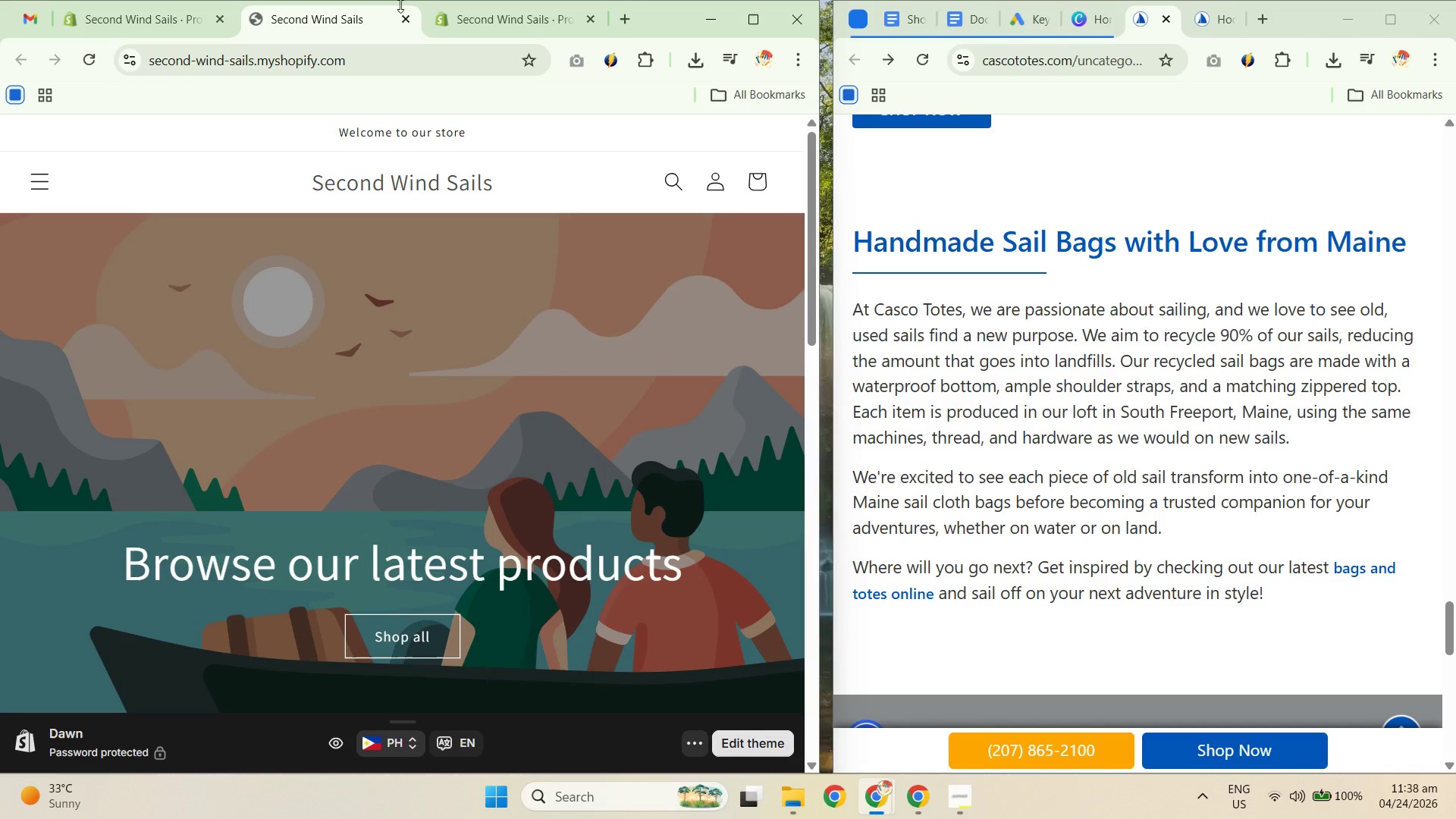 
left_click([492, 21])
 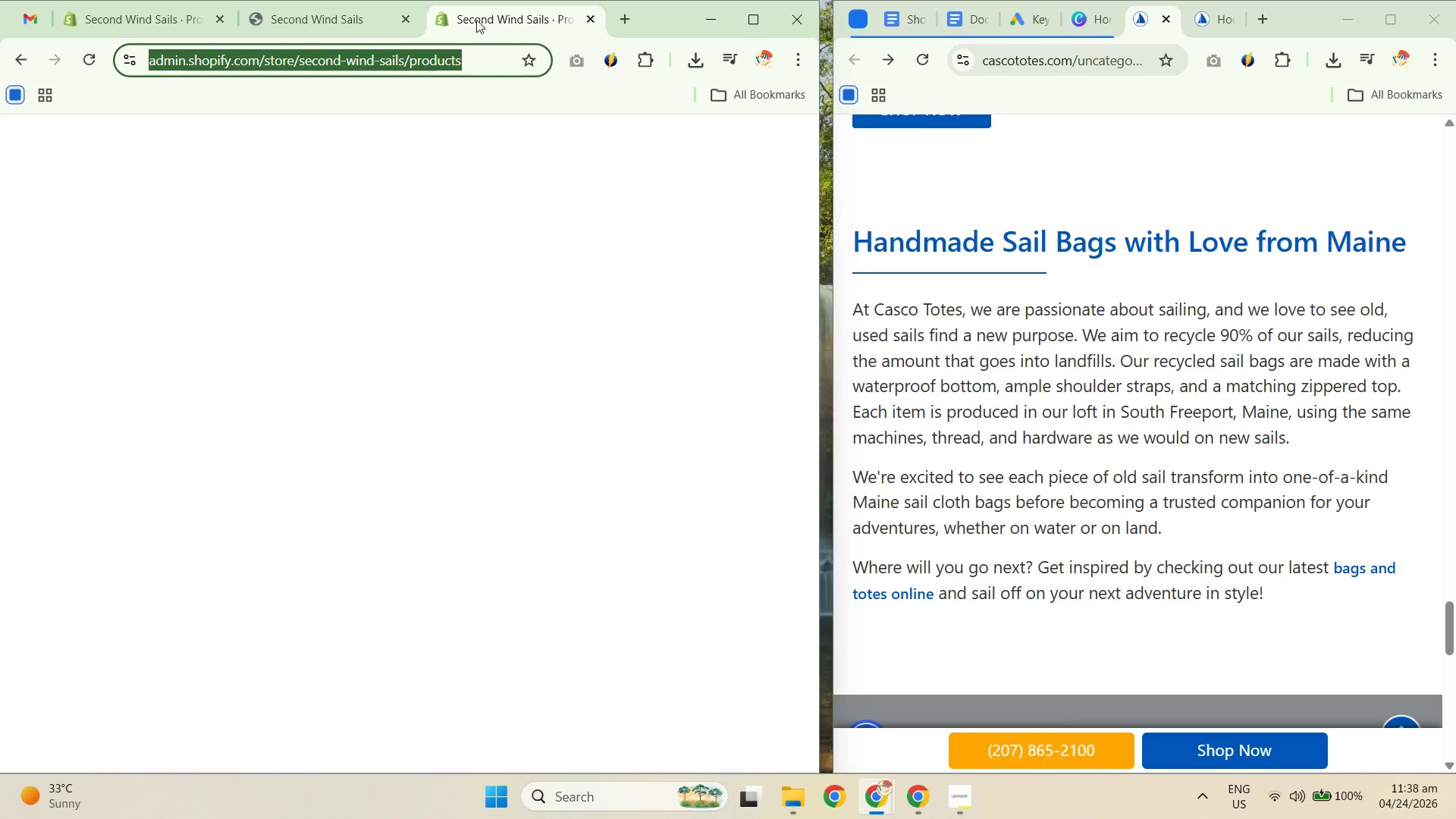 
left_click_drag(start_coordinate=[478, 20], to_coordinate=[291, 28])
 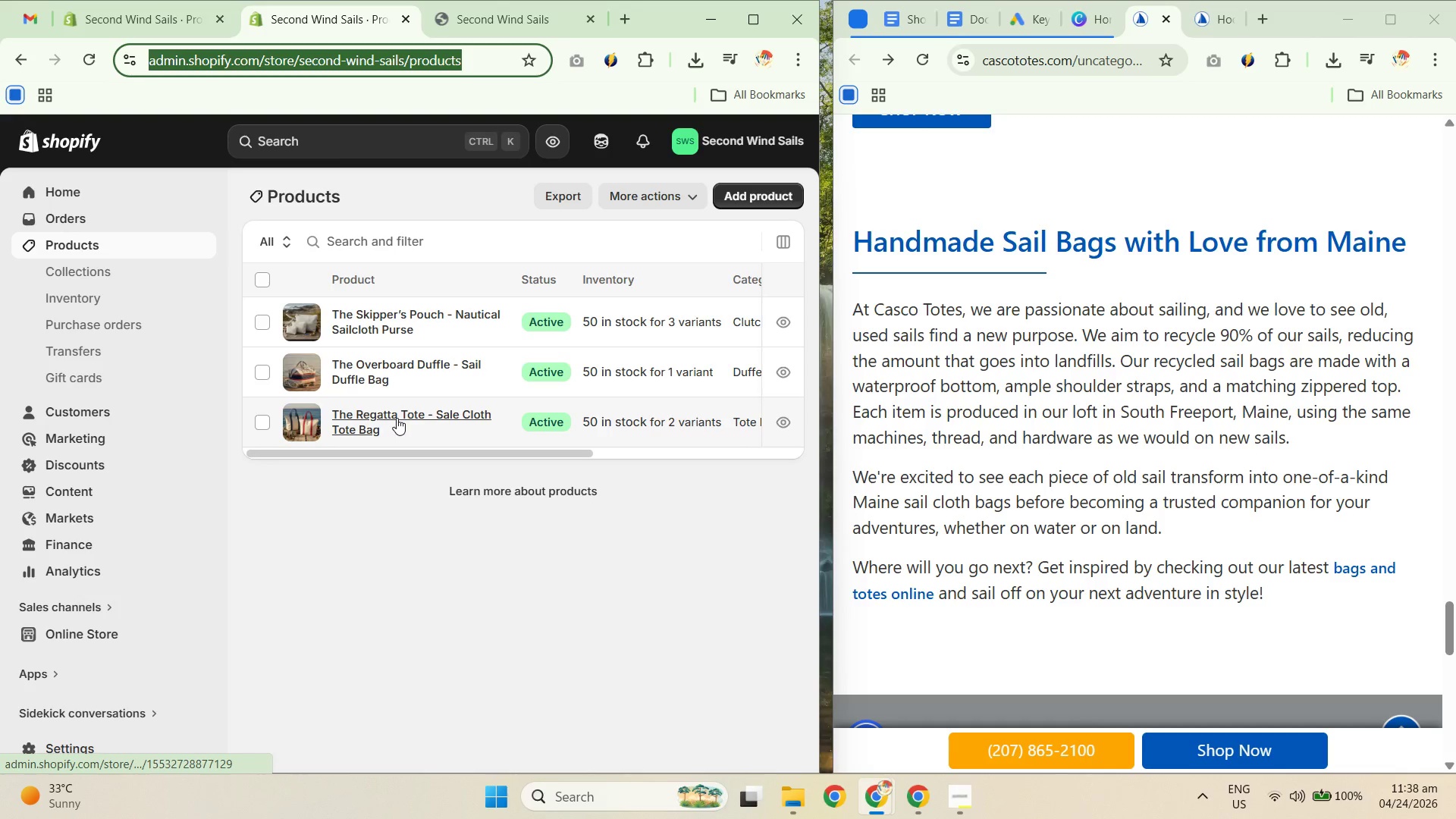 
left_click([396, 418])
 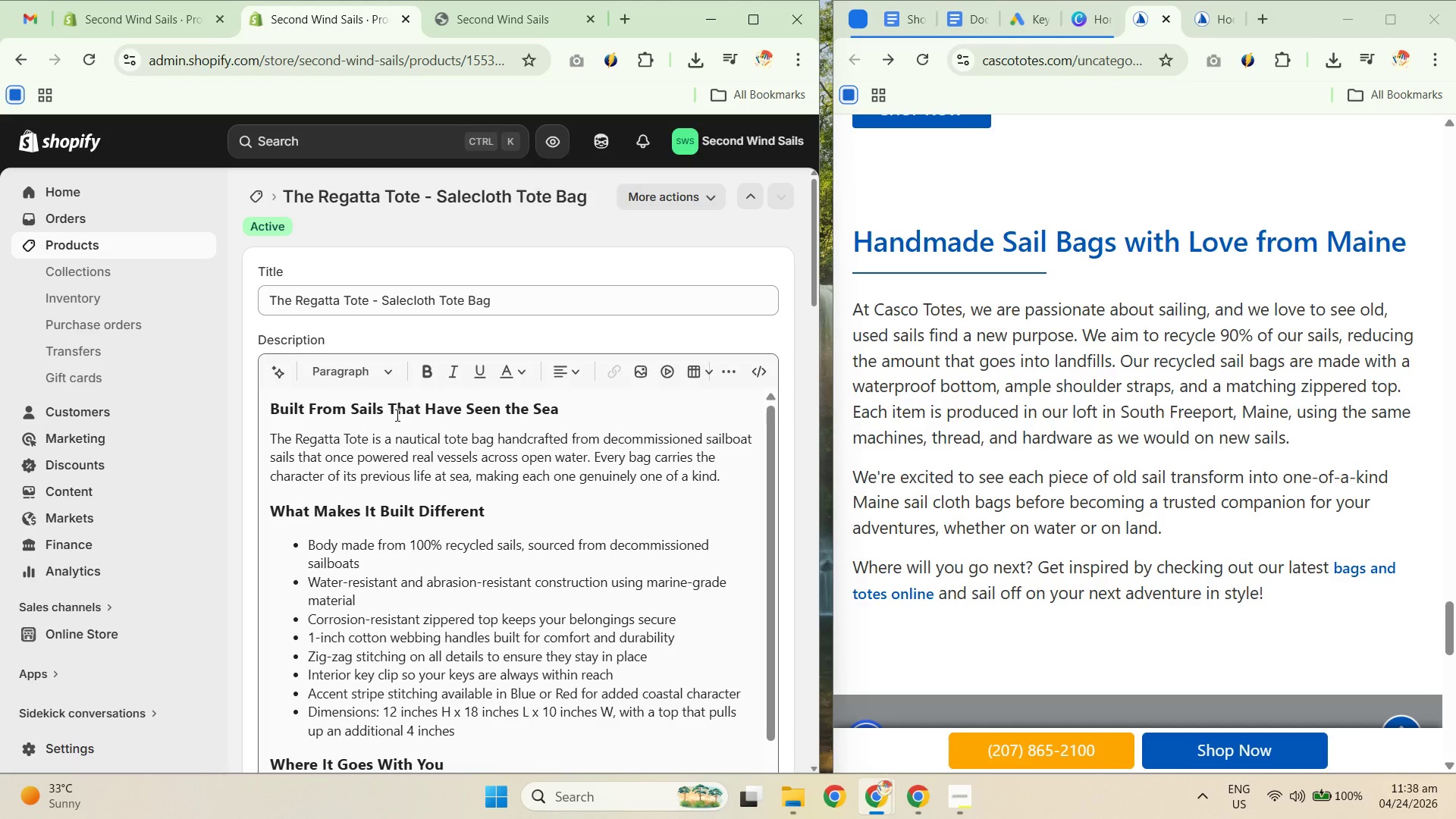 
scroll: coordinate [629, 581], scroll_direction: down, amount: 17.0
 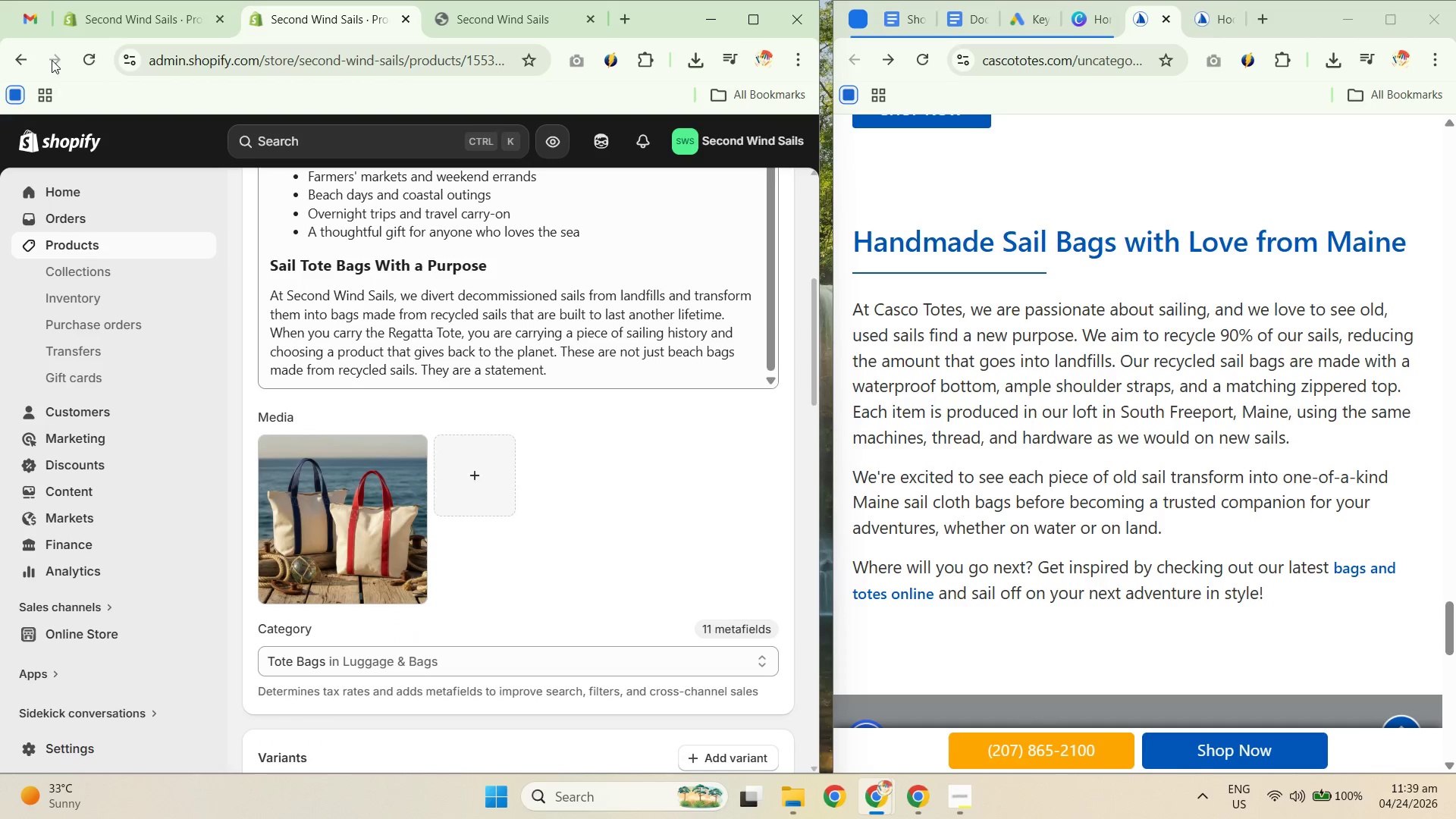 
left_click([25, 62])
 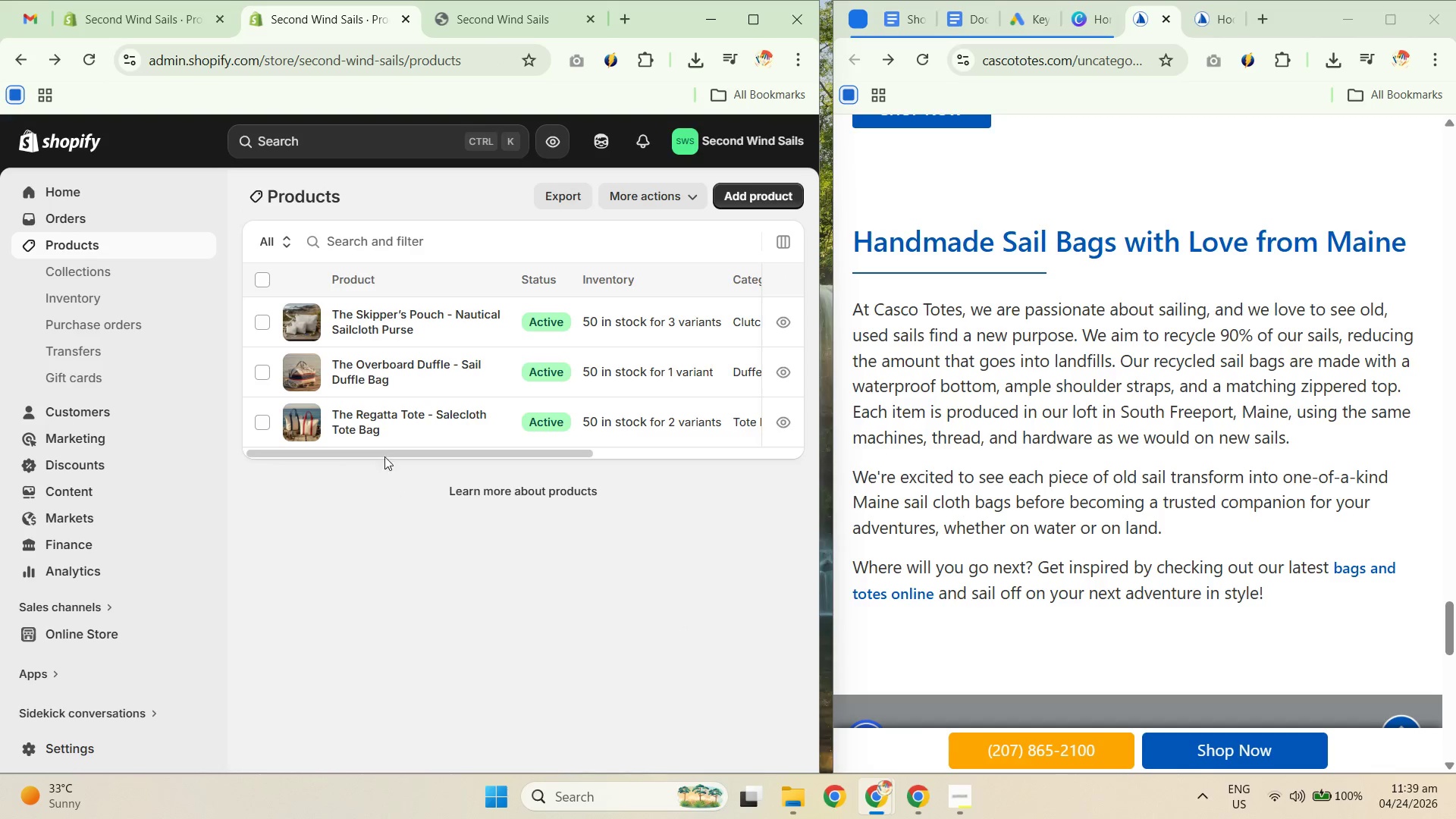 
left_click([375, 307])
 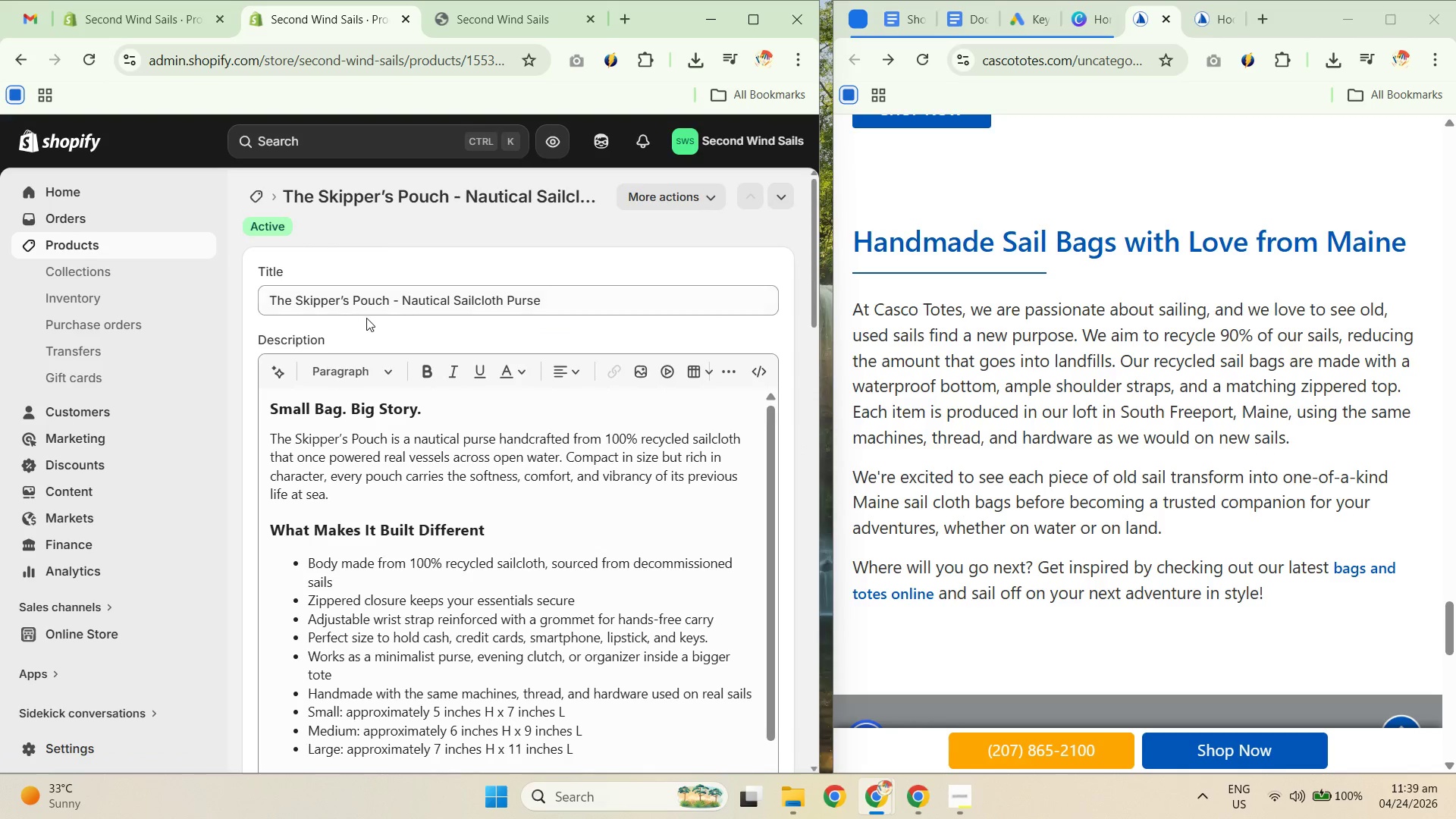 
scroll: coordinate [460, 542], scroll_direction: down, amount: 14.0
 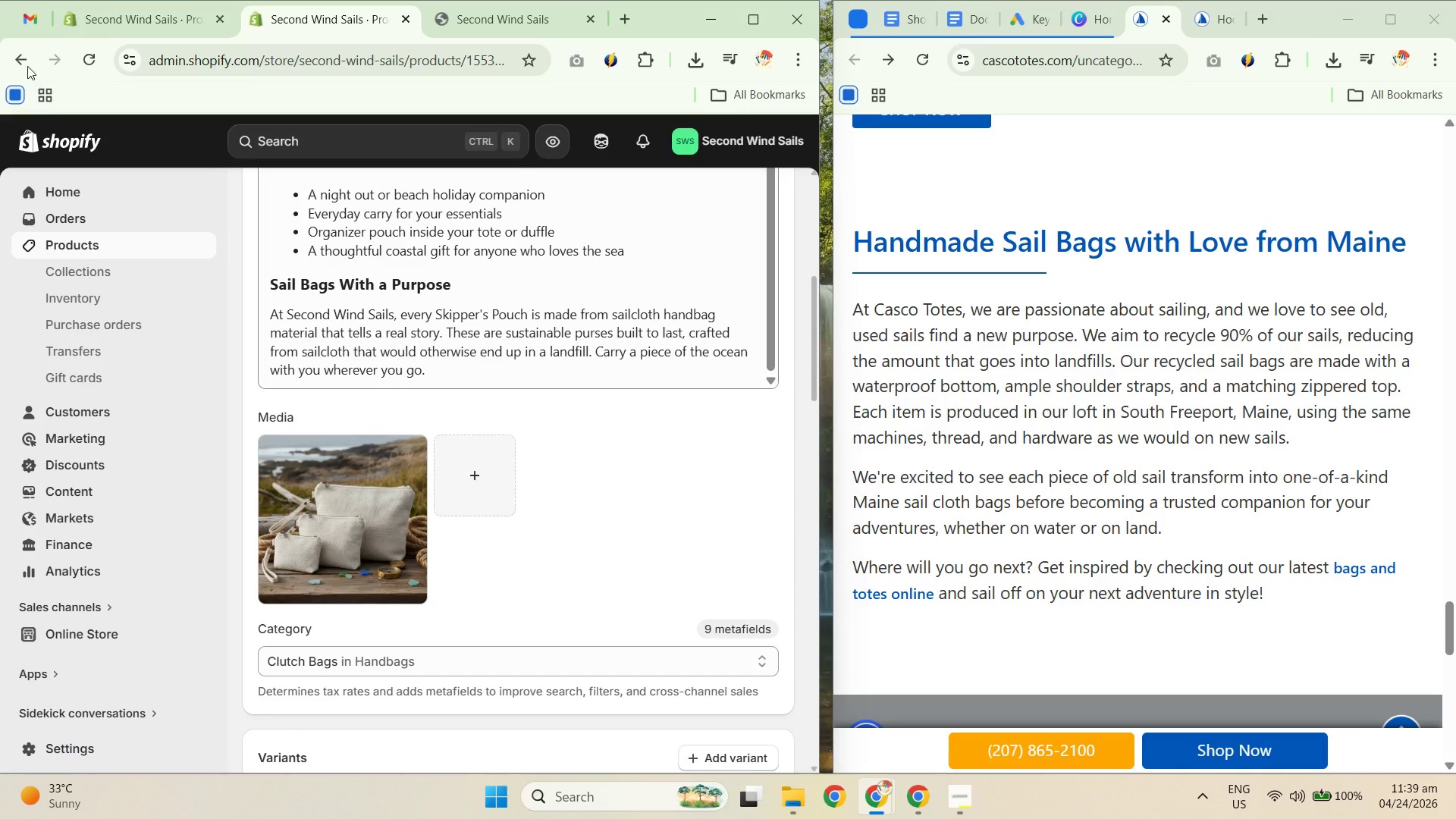 
left_click([16, 55])
 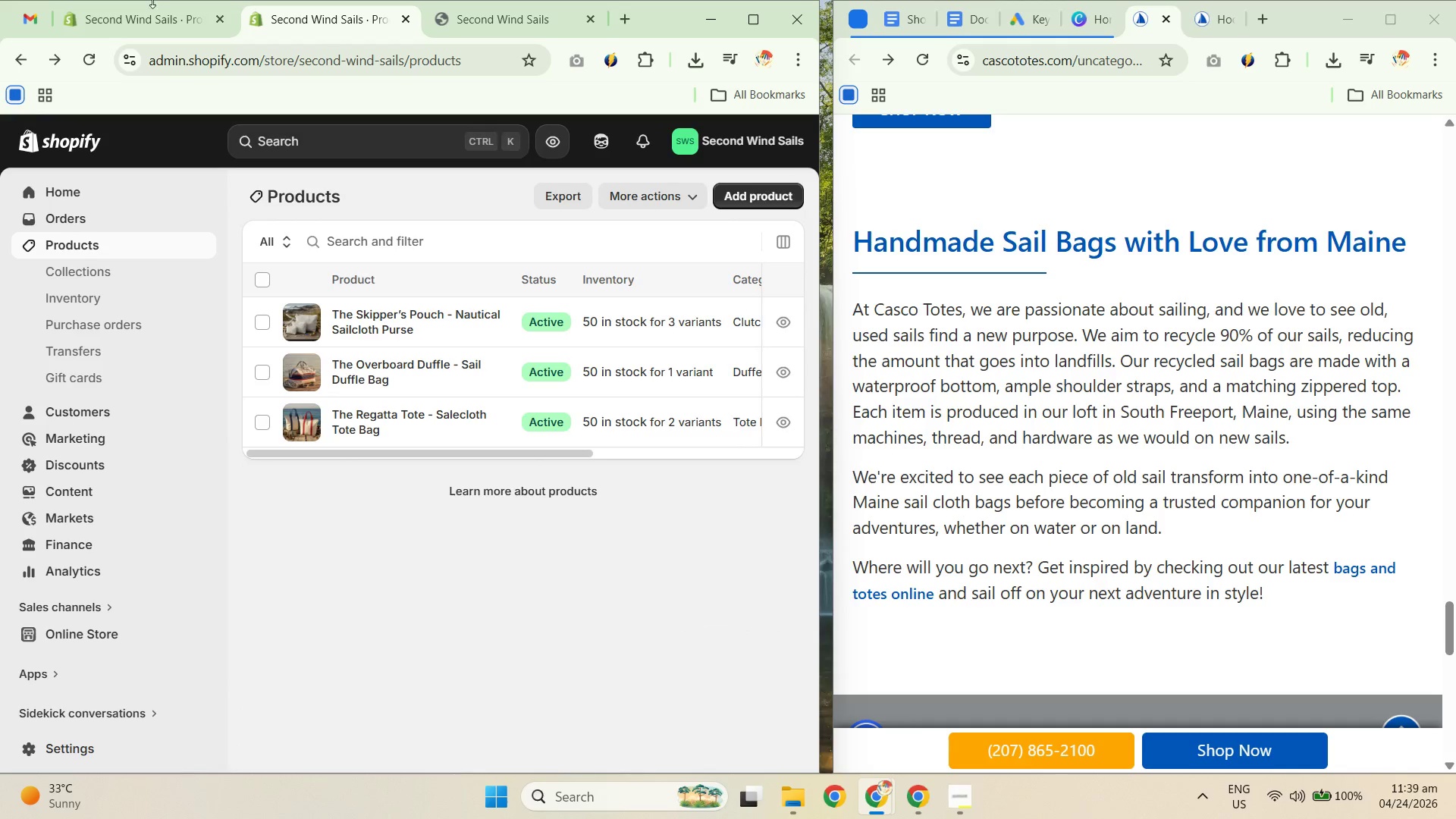 
left_click([137, 1])
 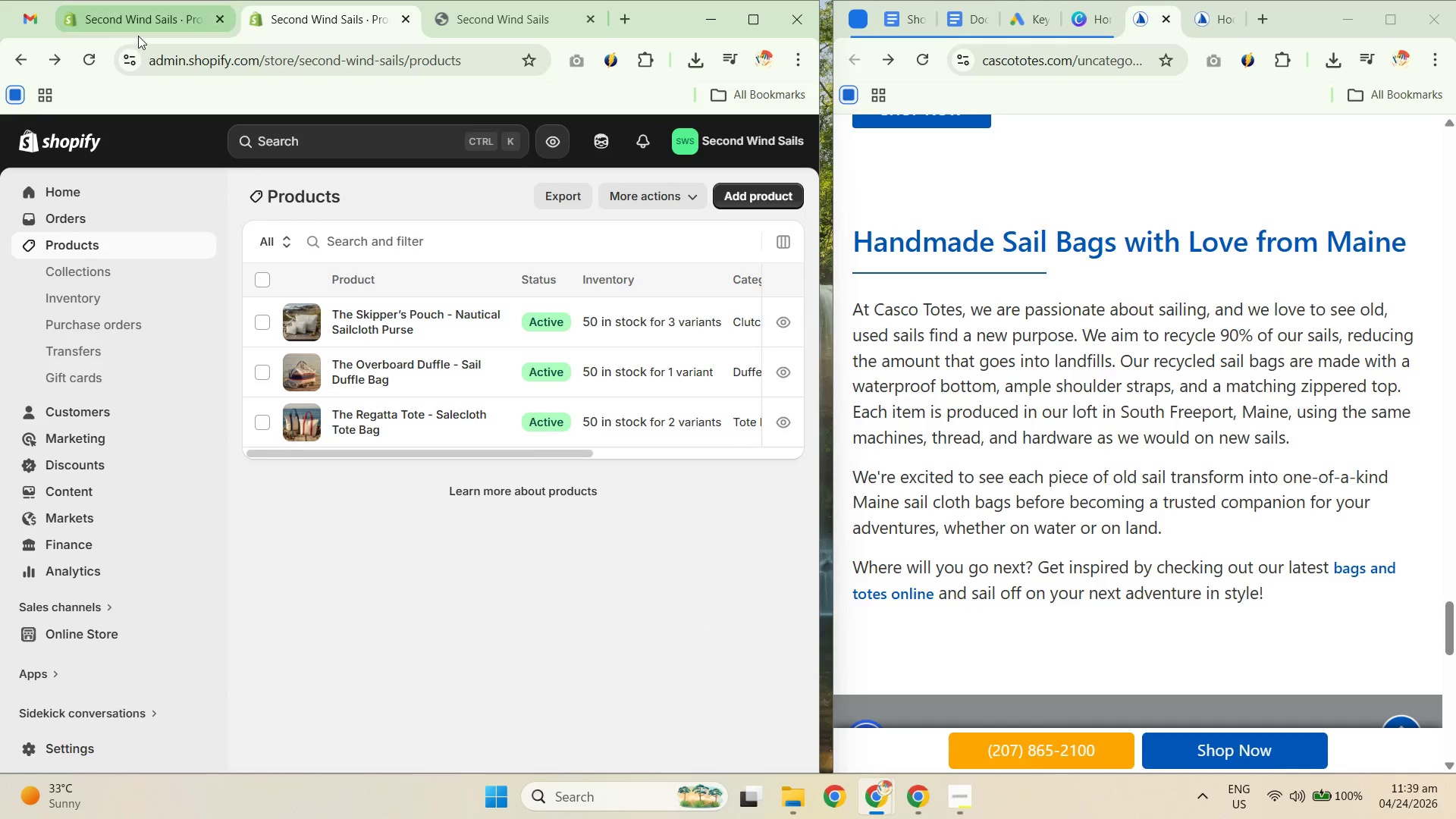 
left_click([145, 24])
 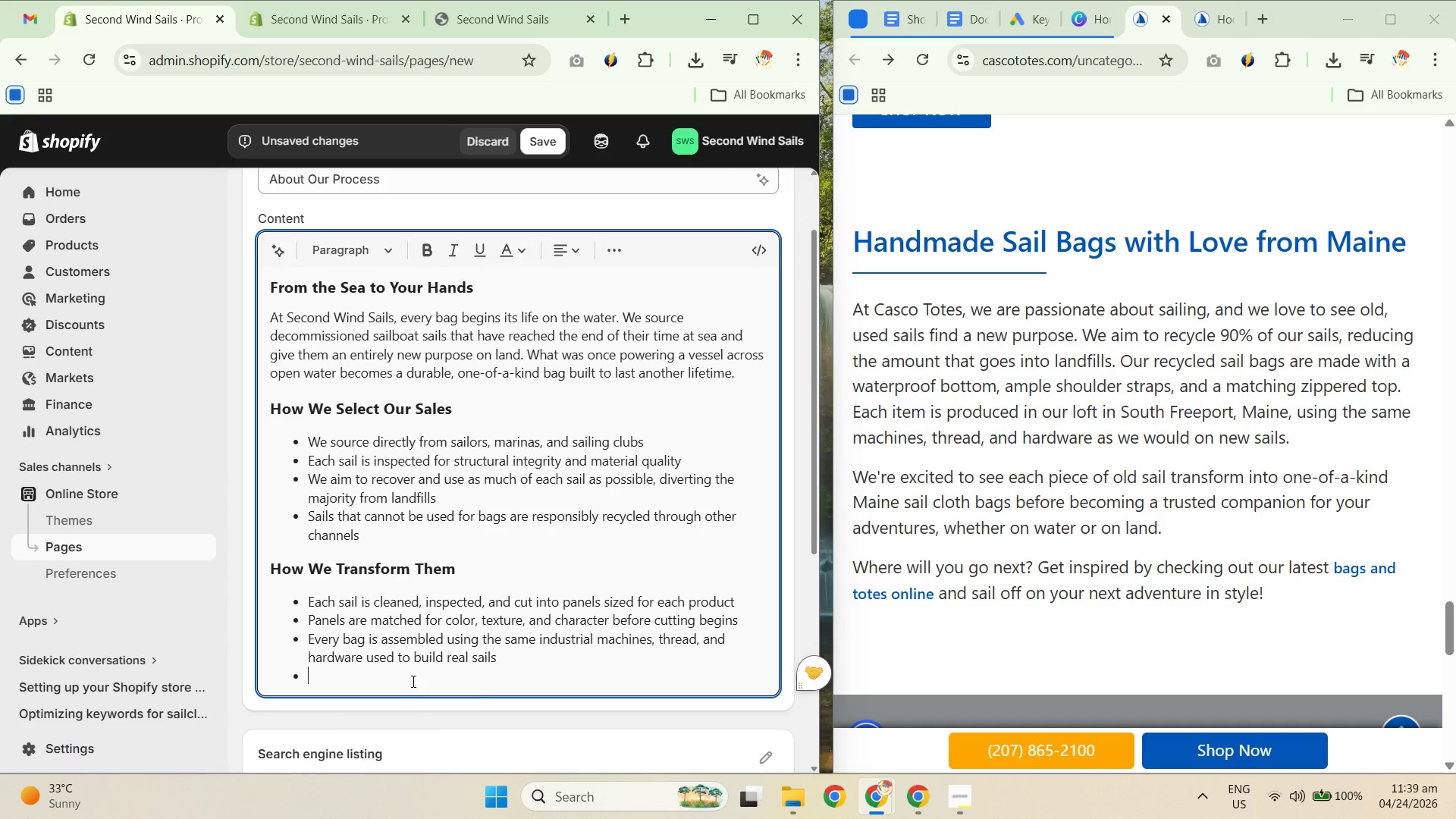 
left_click([412, 673])
 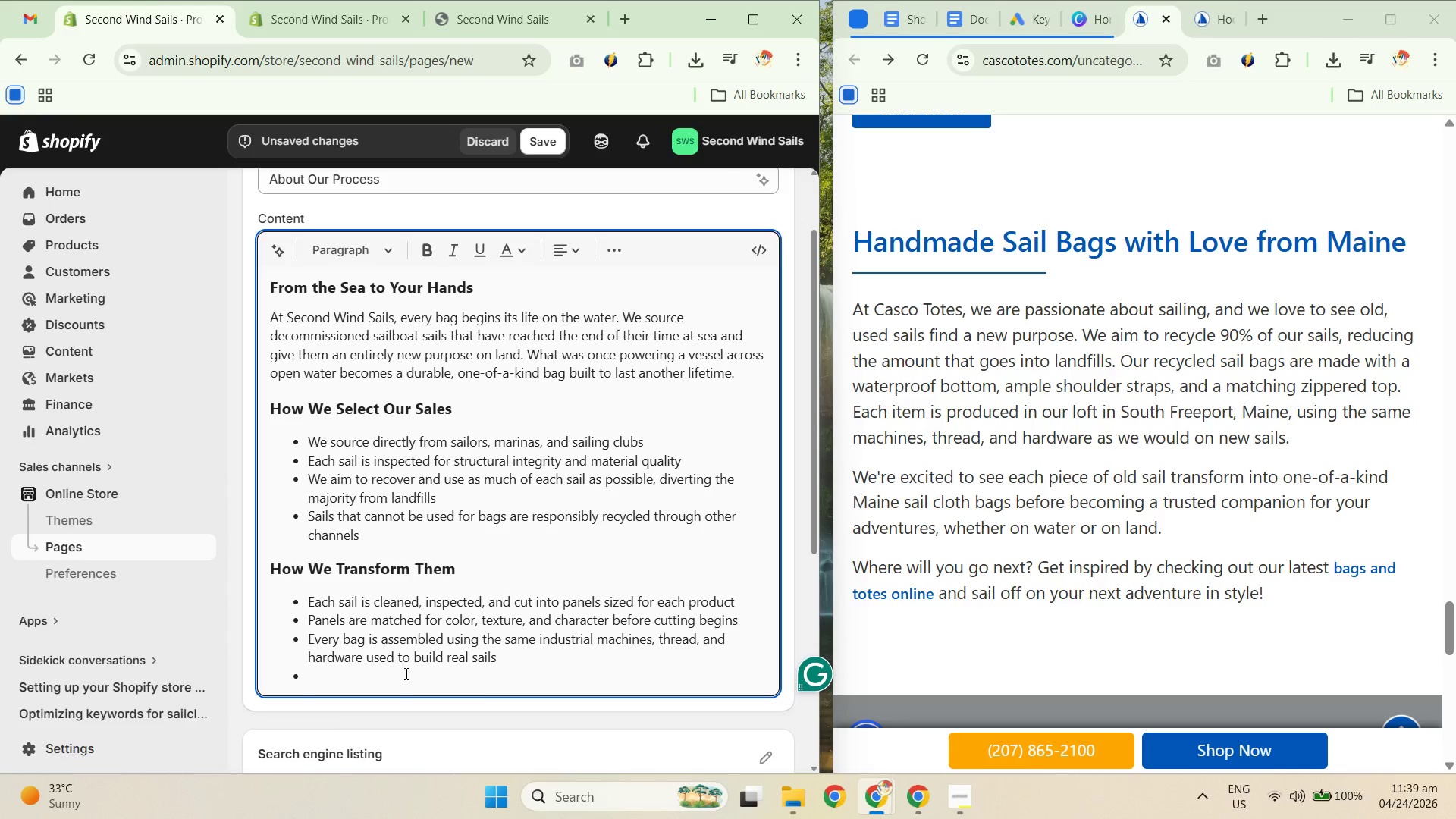 
hold_key(key=ShiftRight, duration=0.41)
 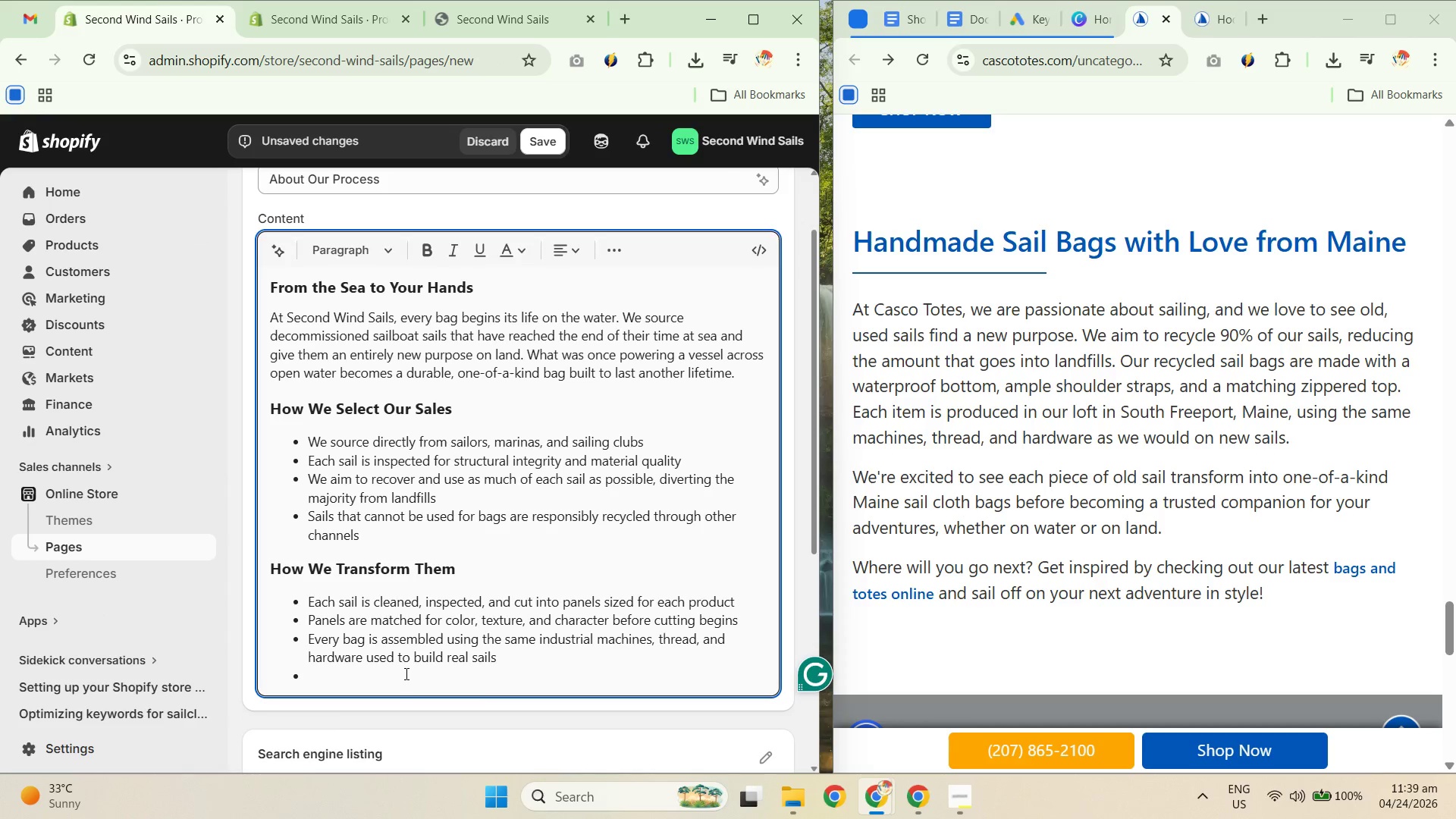 
type(Zig zag )
 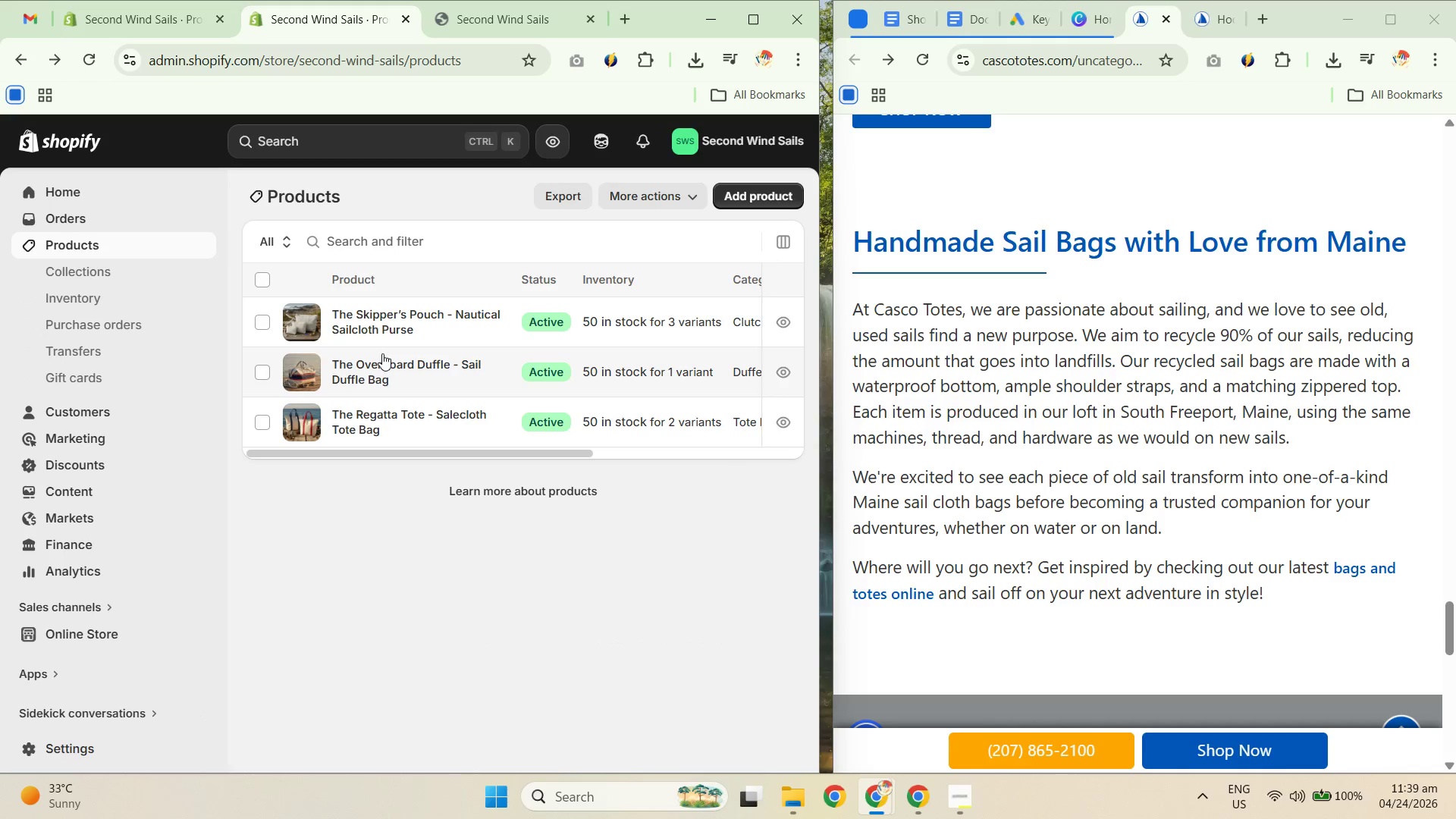 
left_click([512, 13])
 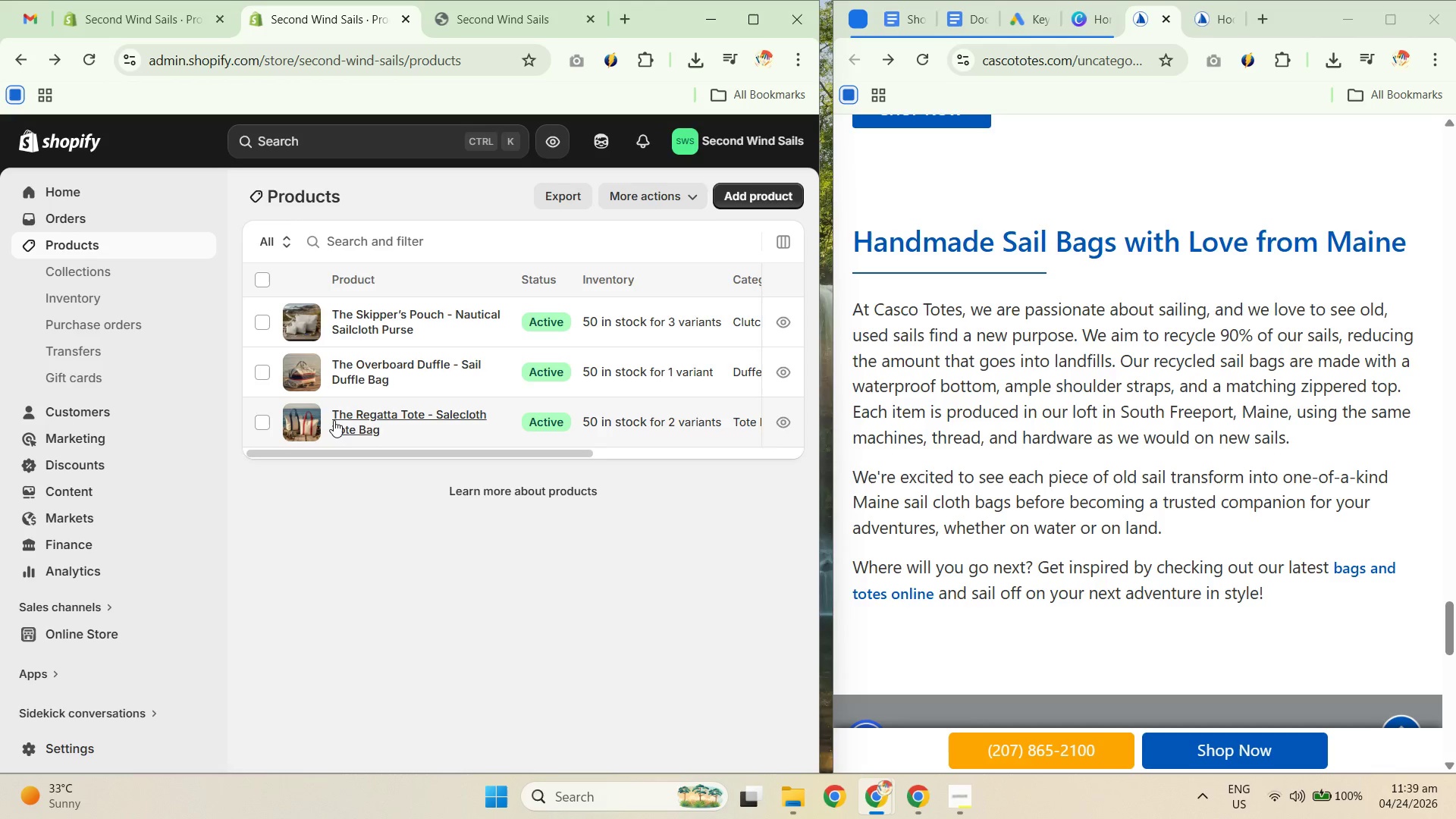 
left_click([339, 419])
 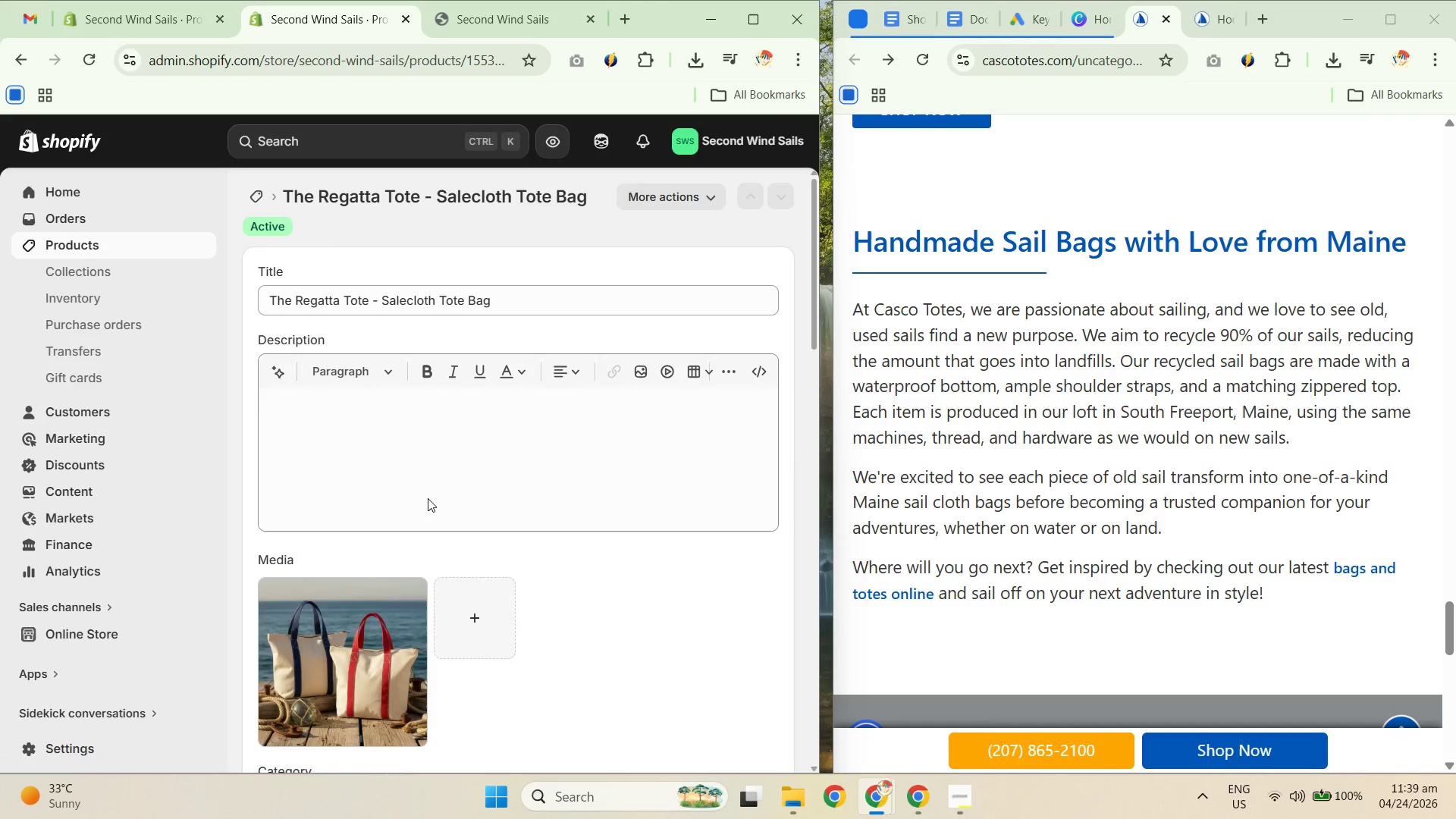 
scroll: coordinate [525, 668], scroll_direction: down, amount: 3.0
 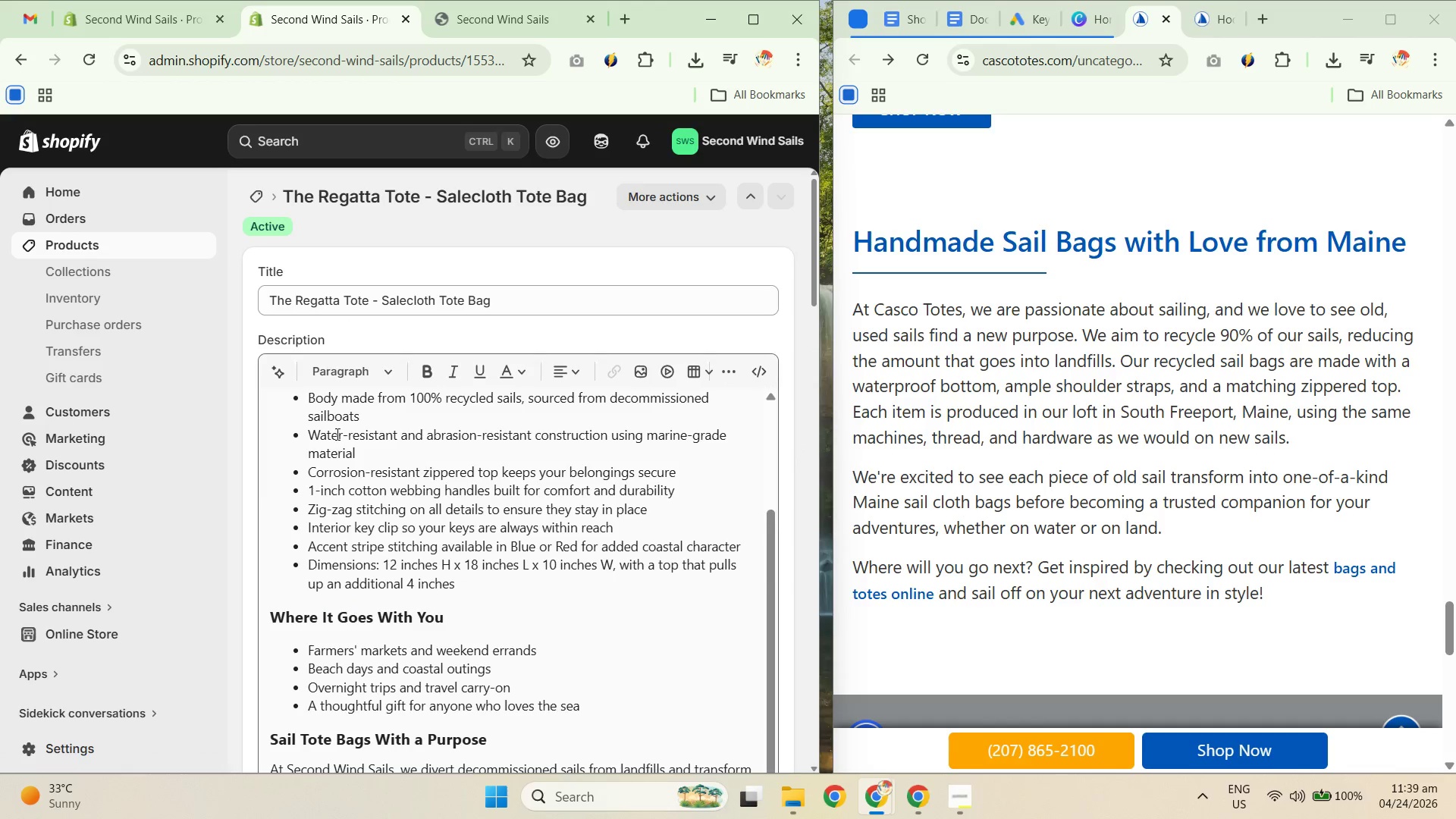 
left_click([183, 16])
 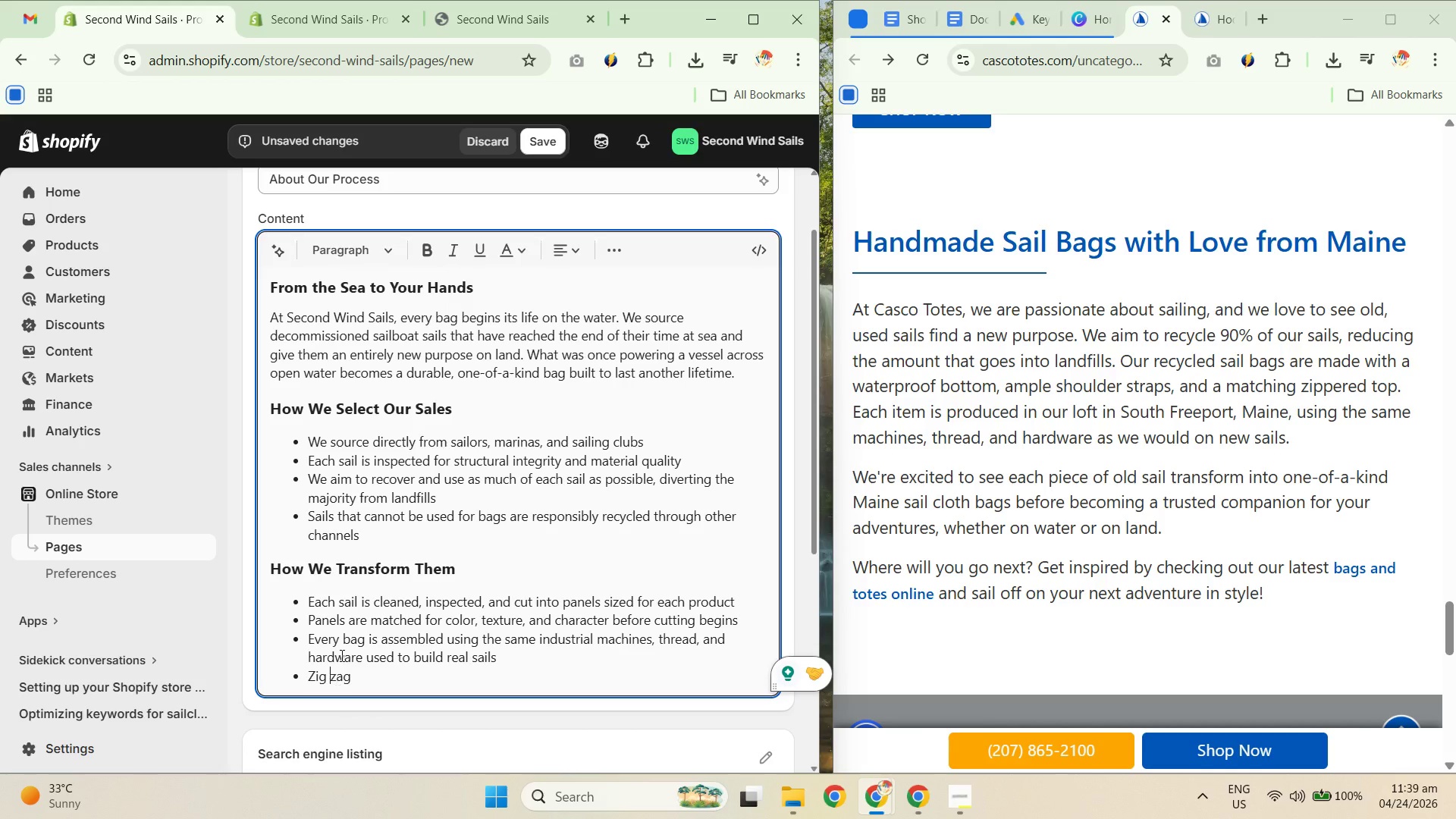 
key(Backspace)
 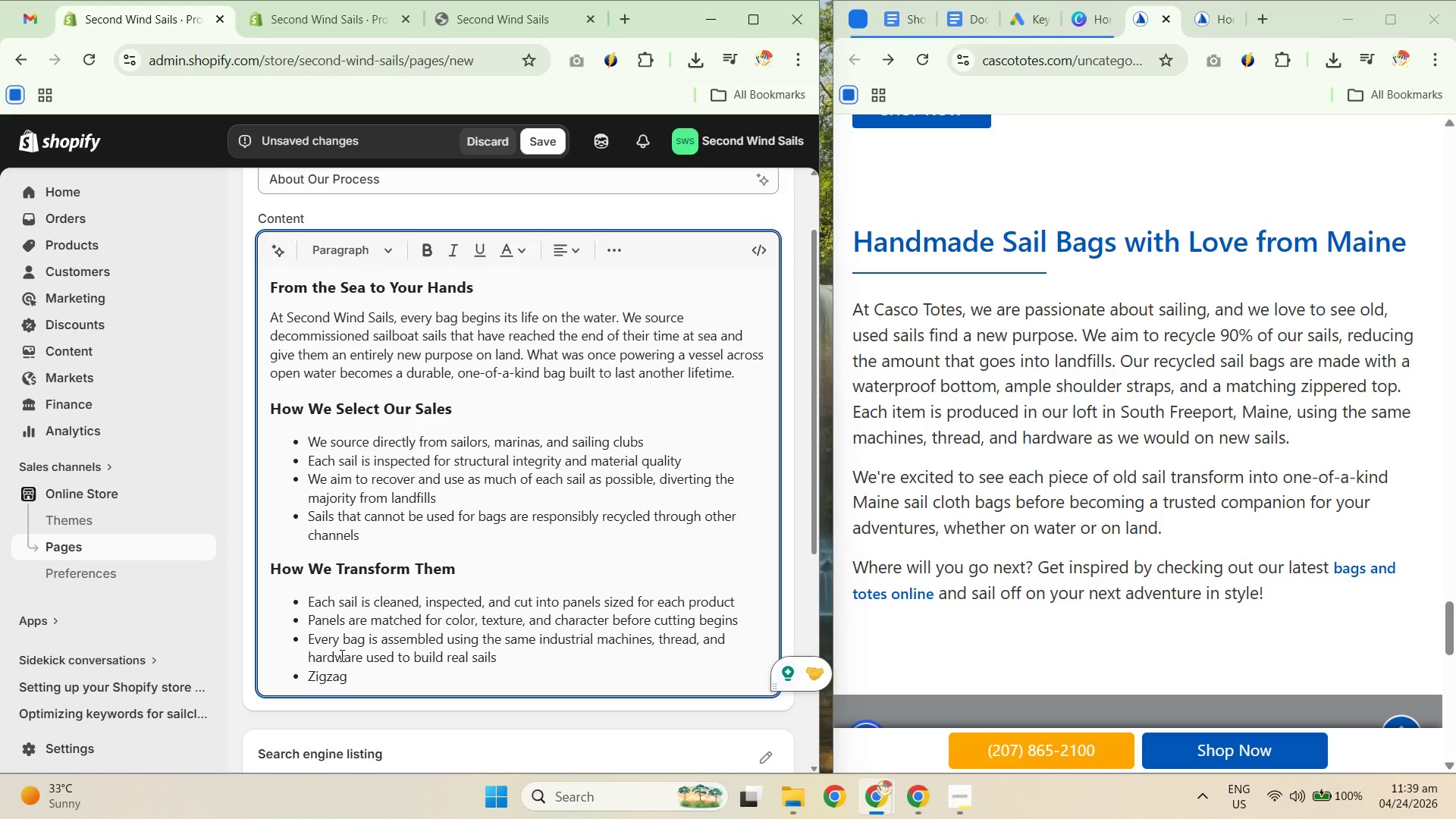 
key(0)
 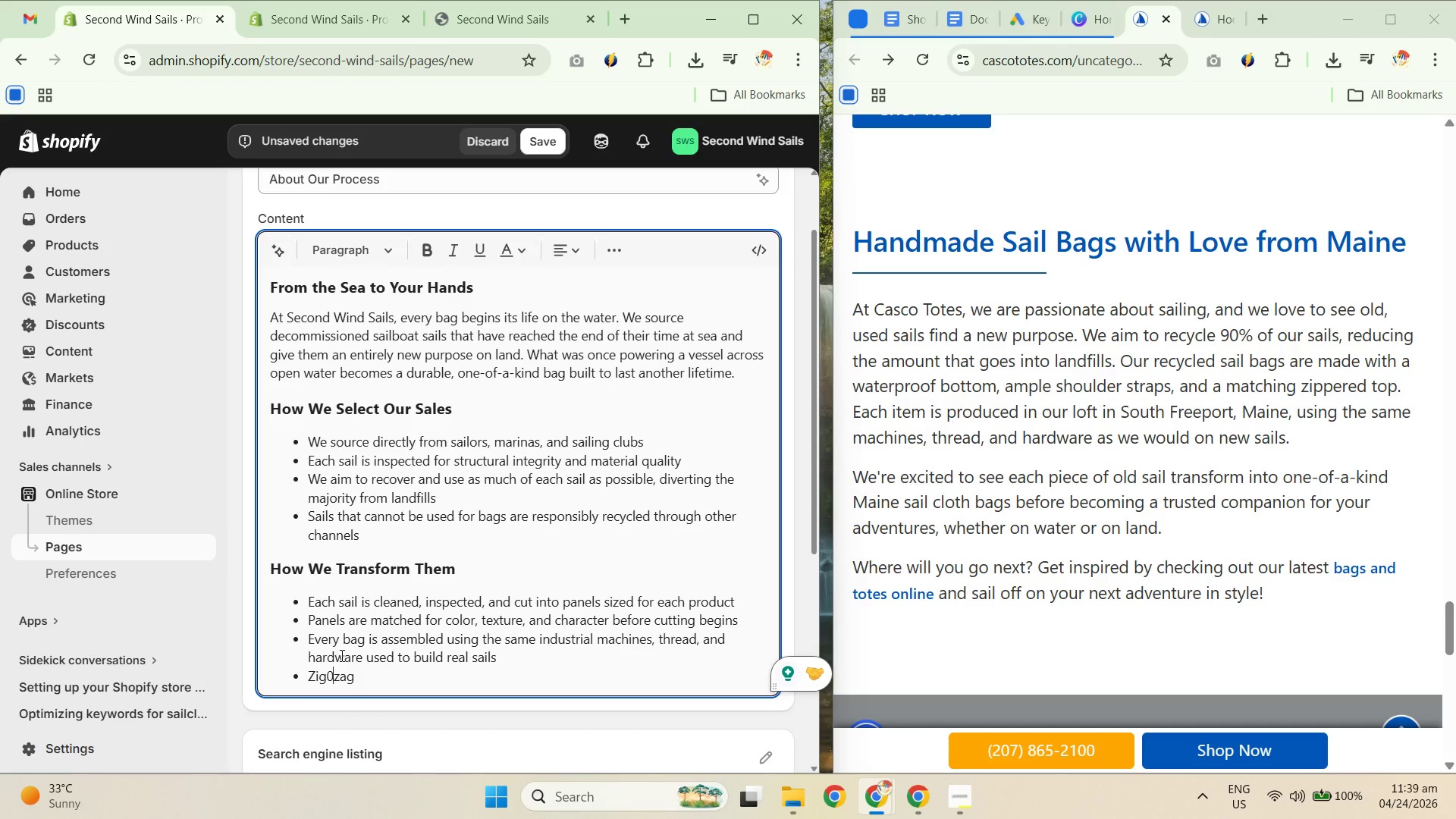 
key(Backspace)
 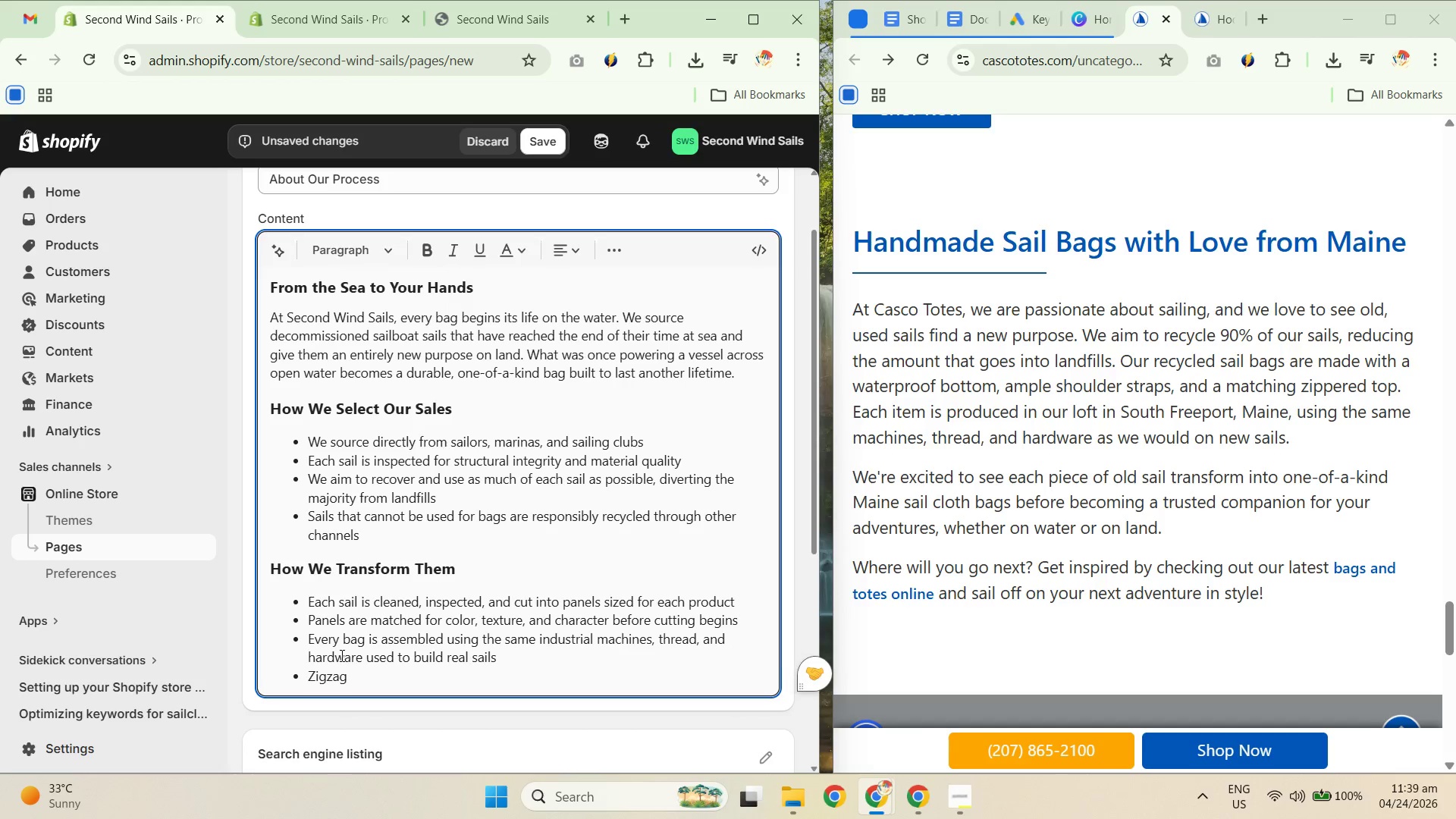 
key(Minus)
 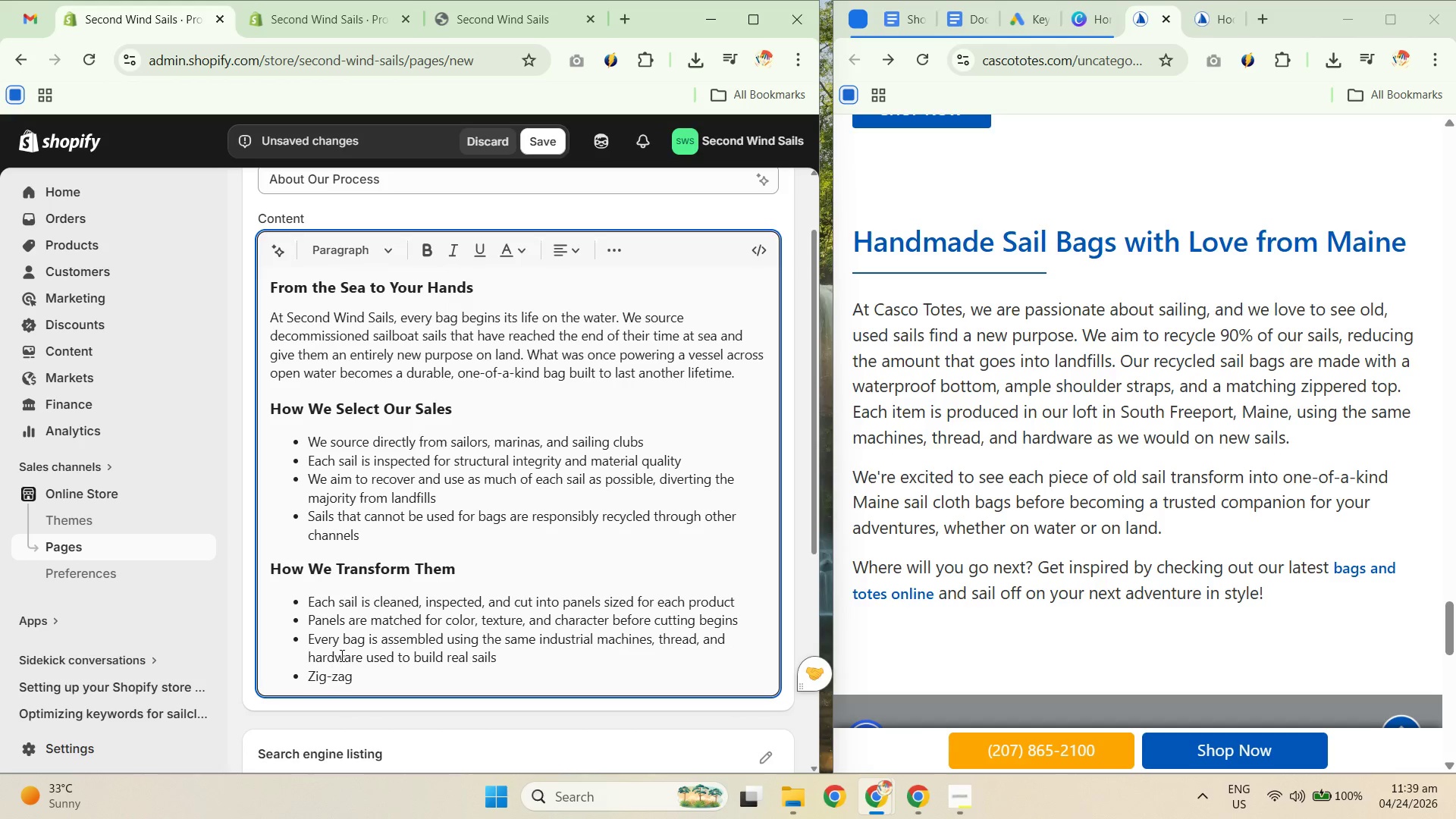 
key(ArrowRight)
 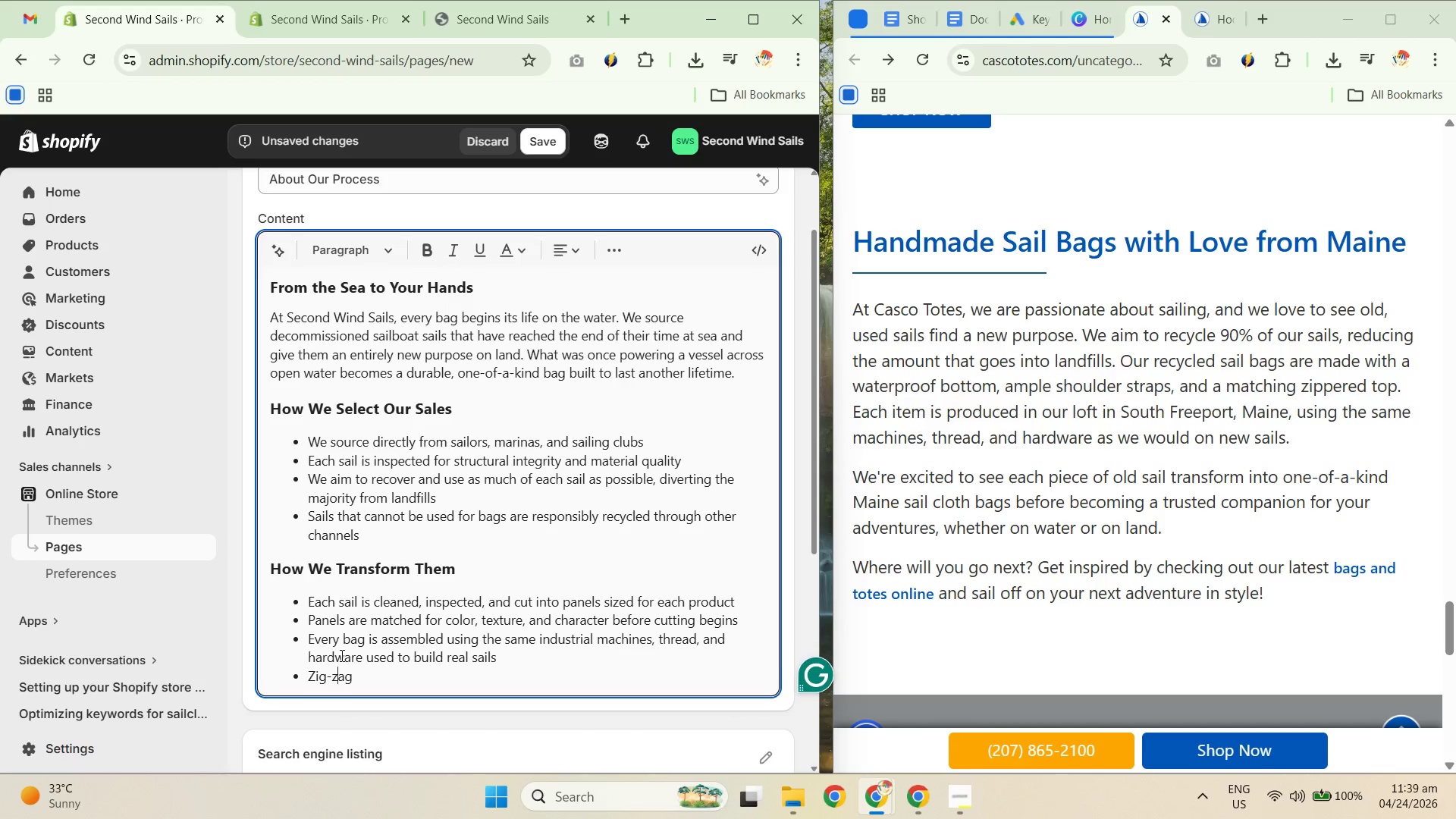 
key(ArrowRight)
 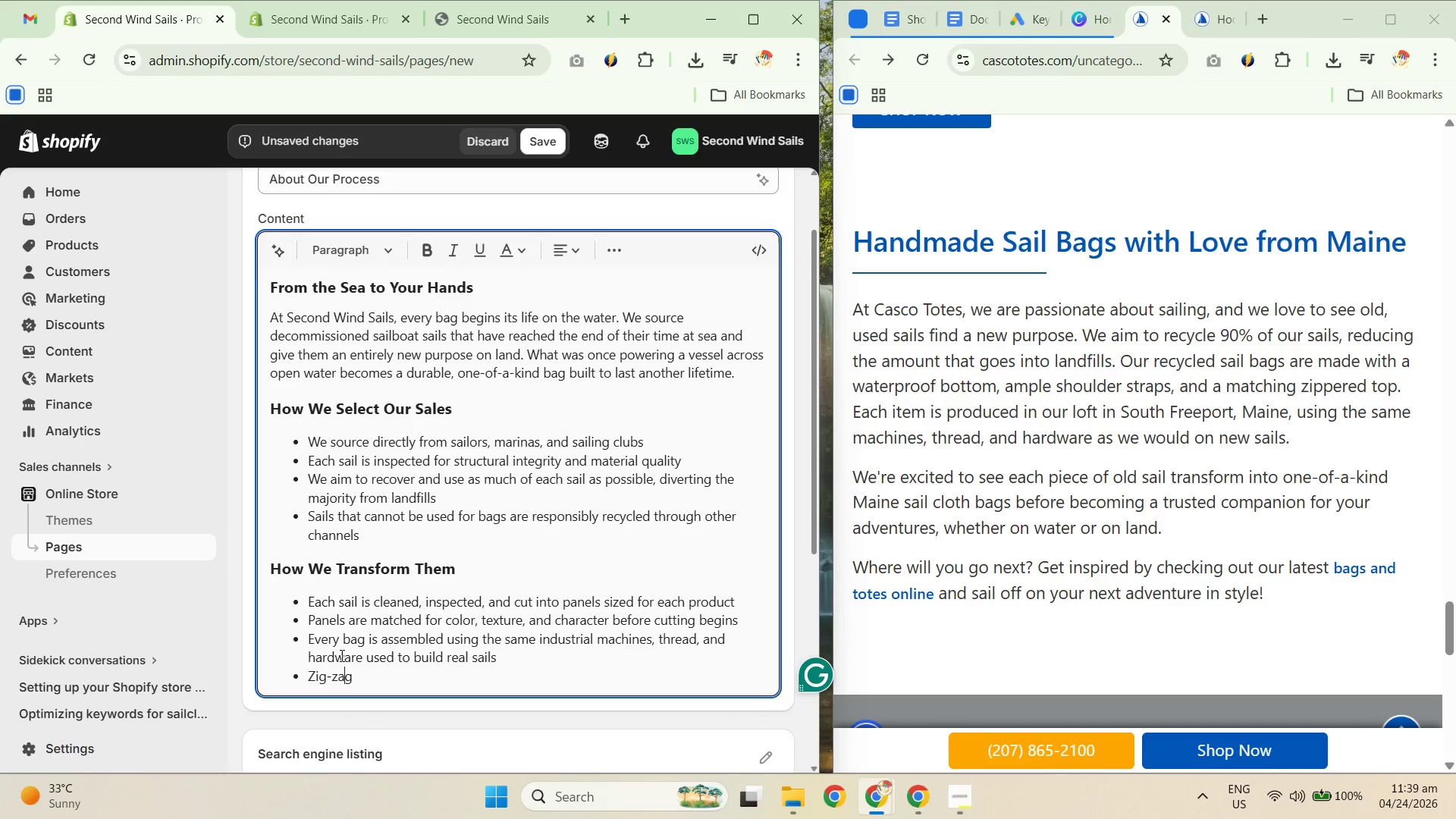 
key(ArrowRight)
 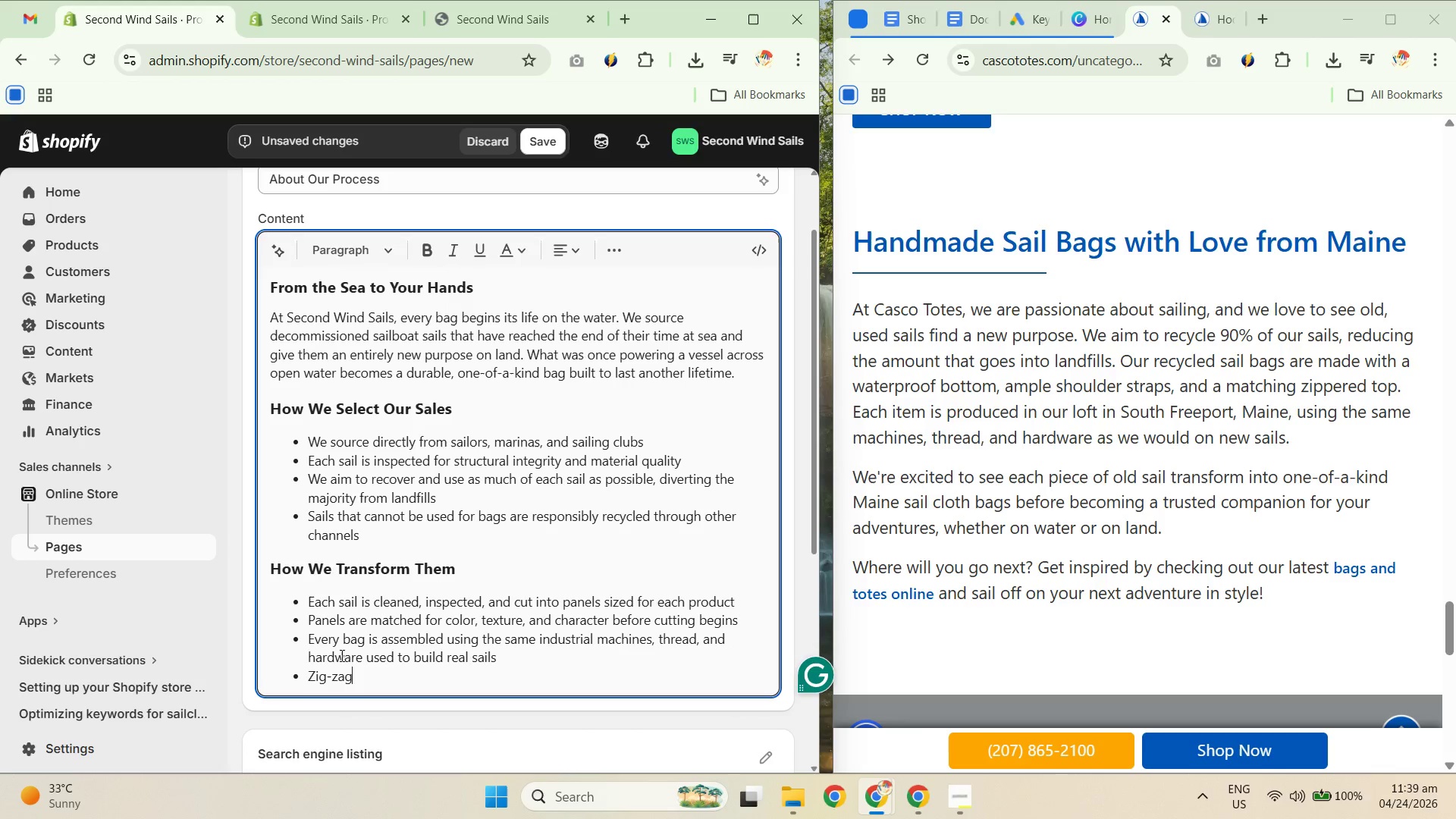 
key(ArrowRight)
 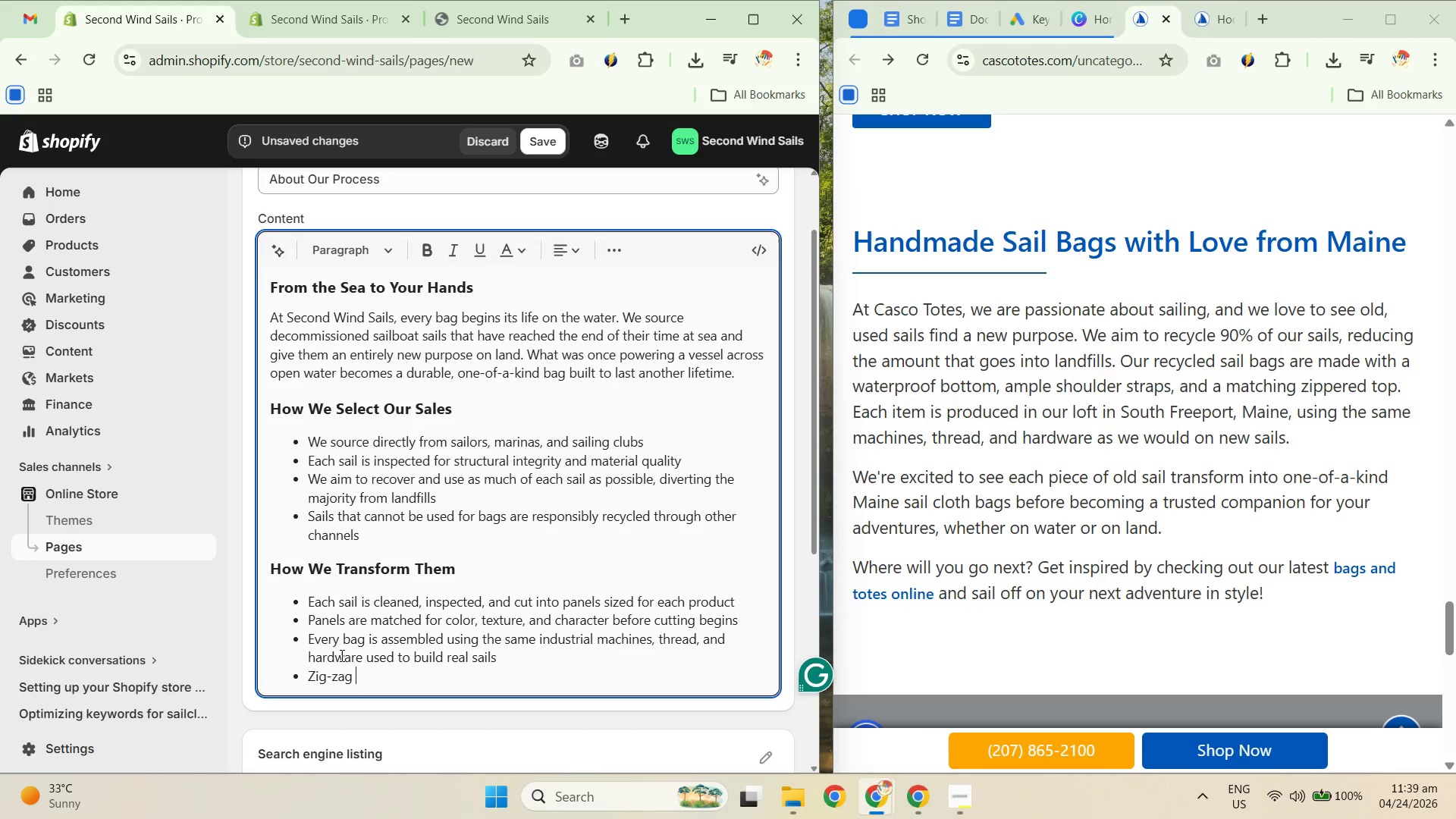 
type( stitichi)
key(Backspace)
type(stiot)
key(Backspace)
key(Backspace)
type(tching is appliu)
key(Backspace)
type(ed to all sstre)
key(Backspace)
key(Backspace)
key(Backspace)
key(Backspace)
type(tress points to ensure long term durability)
 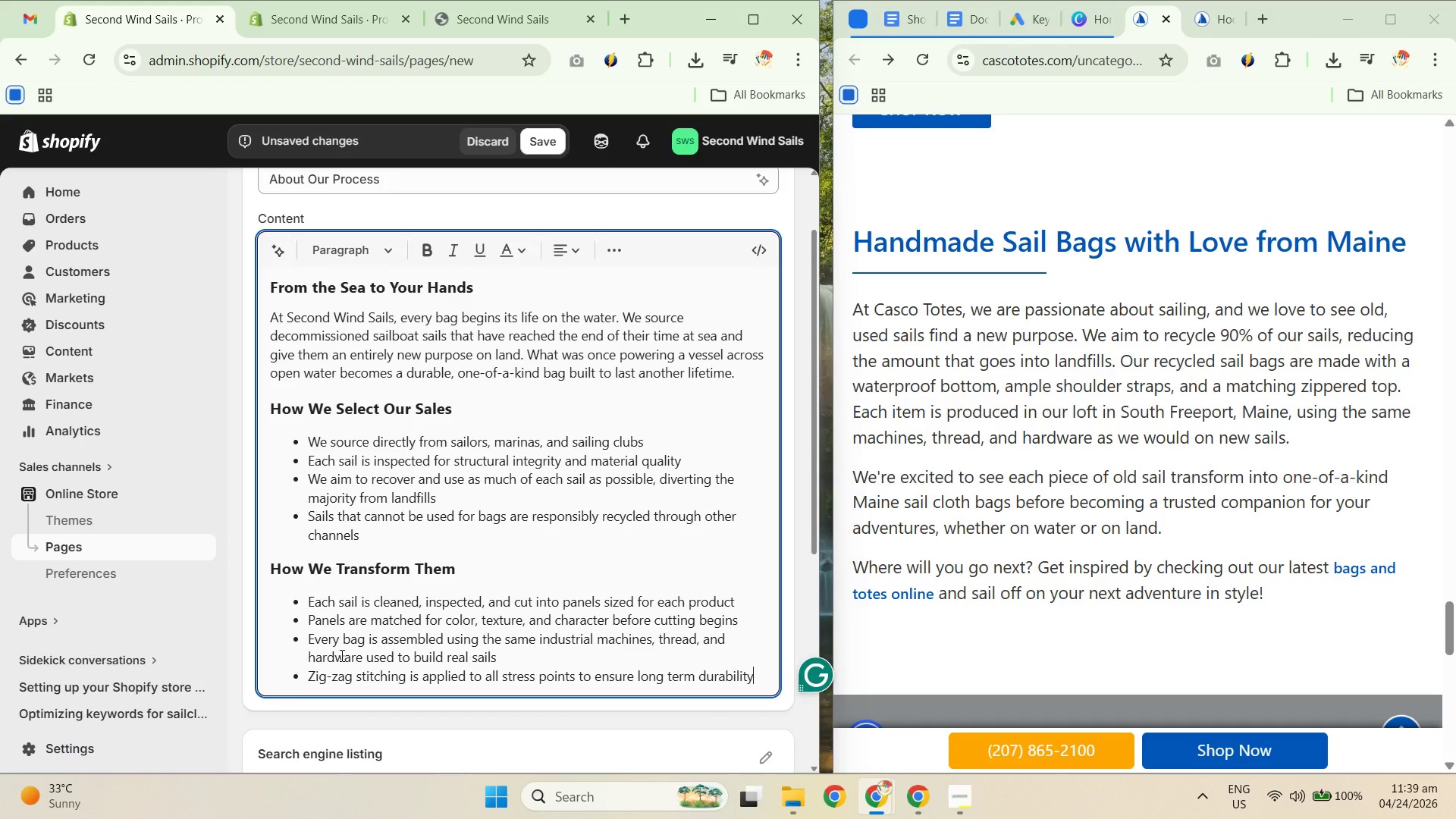 
key(Enter)
 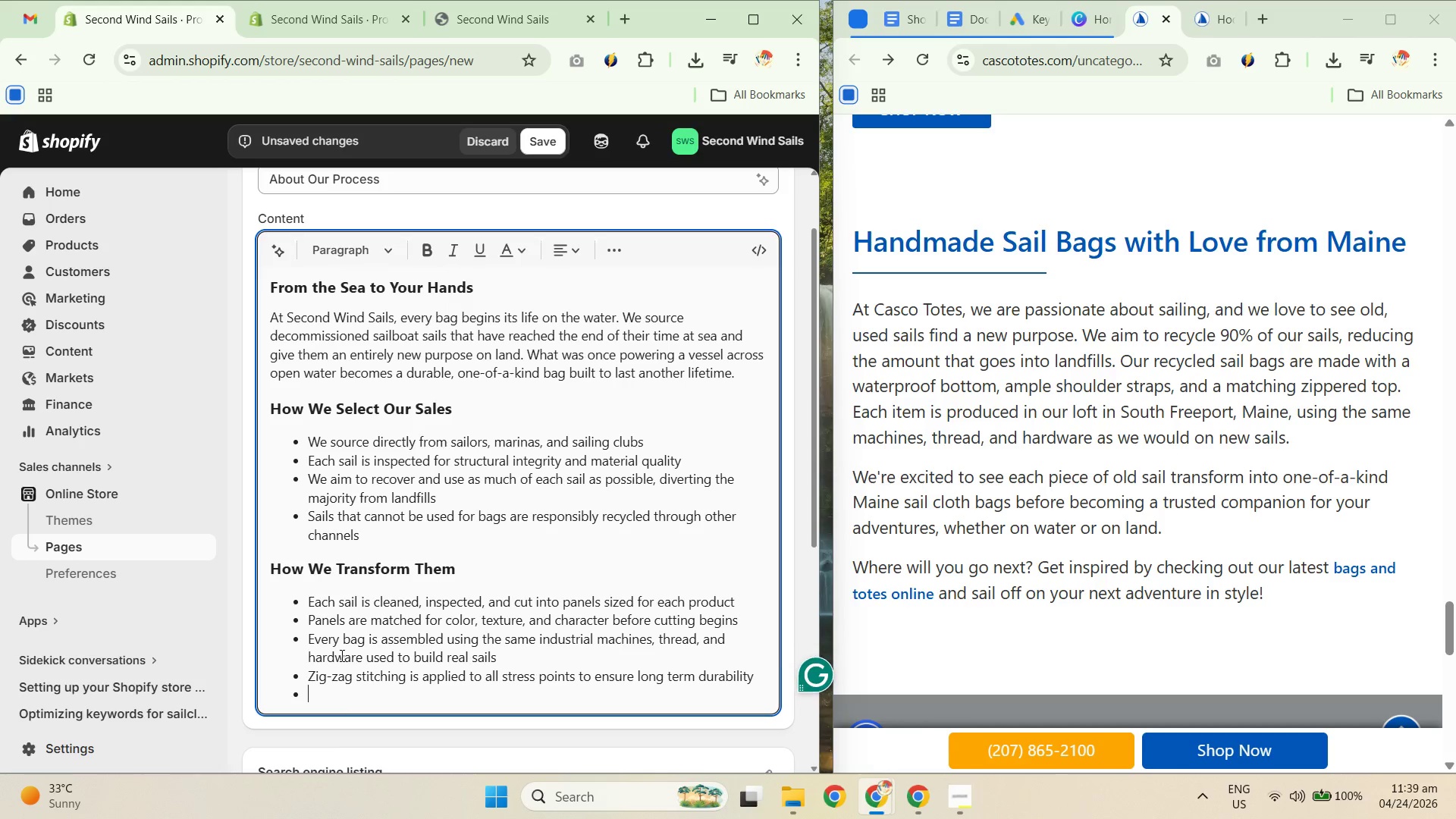 
type(Mr)
key(Backspace)
type(arine grade hardware including corrosion resistant zippers and gomm)
key(Backspace)
key(Backspace)
key(Backspace)
type(rommets is used througjh)
key(Backspace)
key(Backspace)
 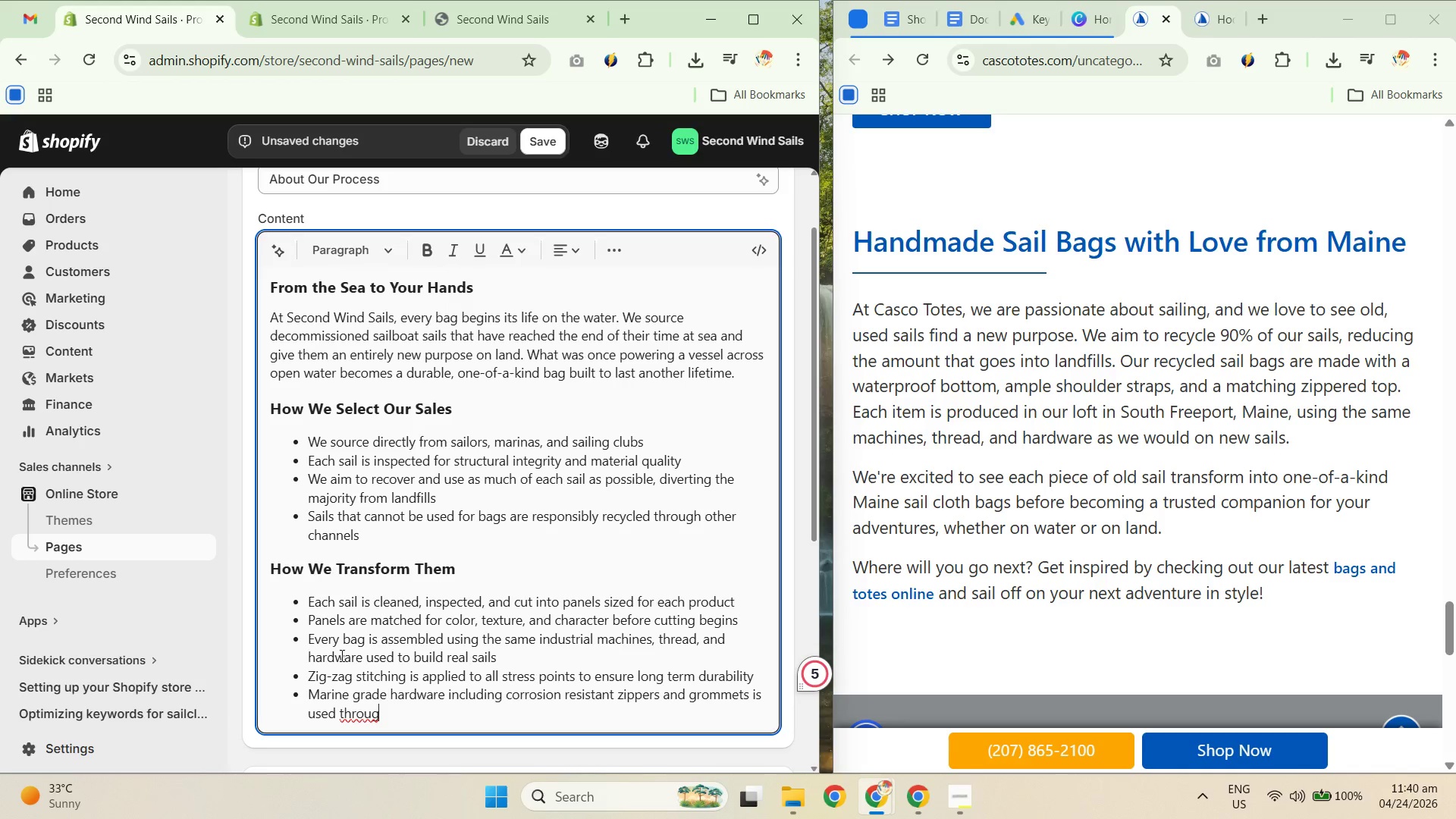 
type(hout)
 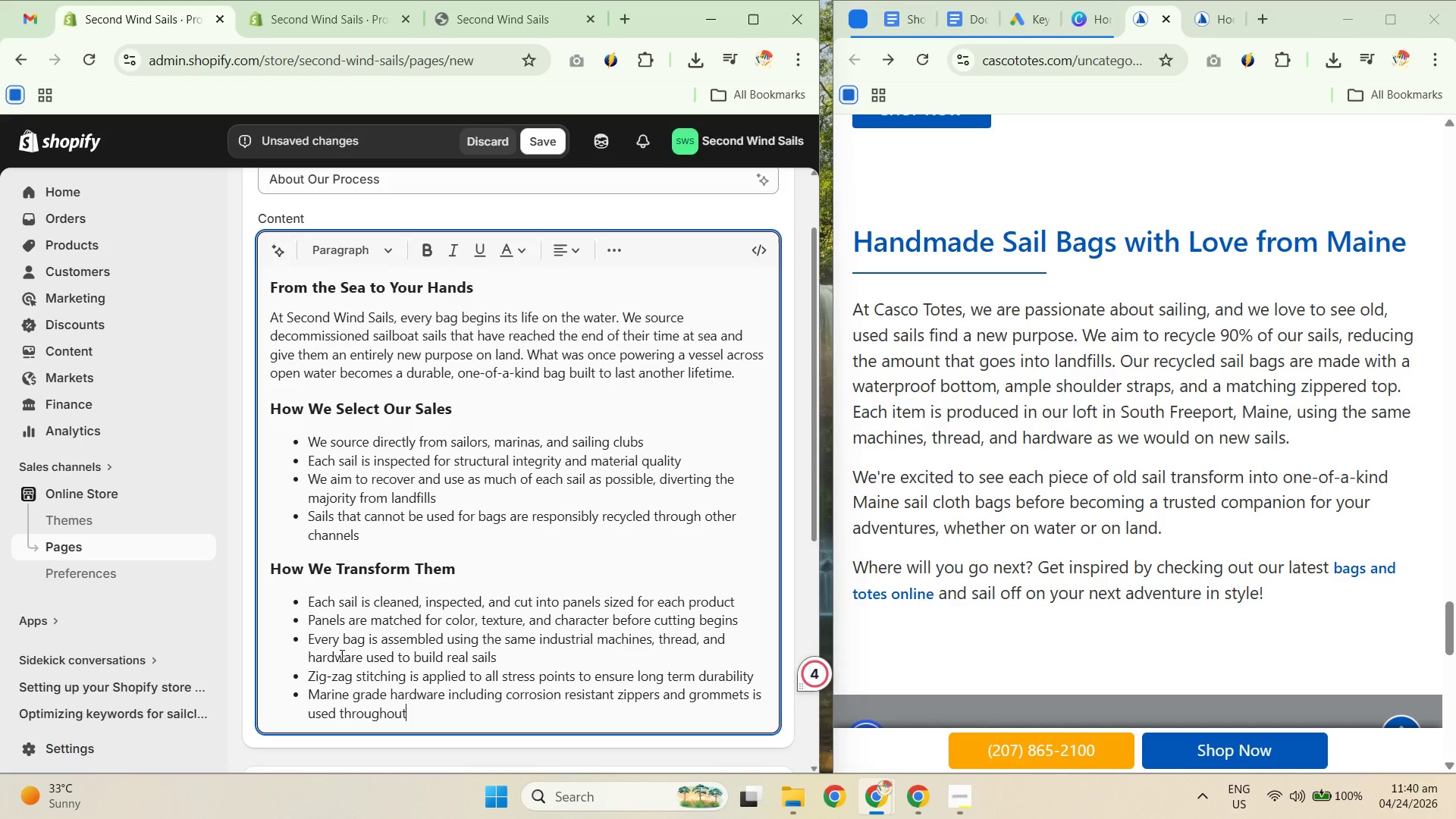 
key(Enter)
 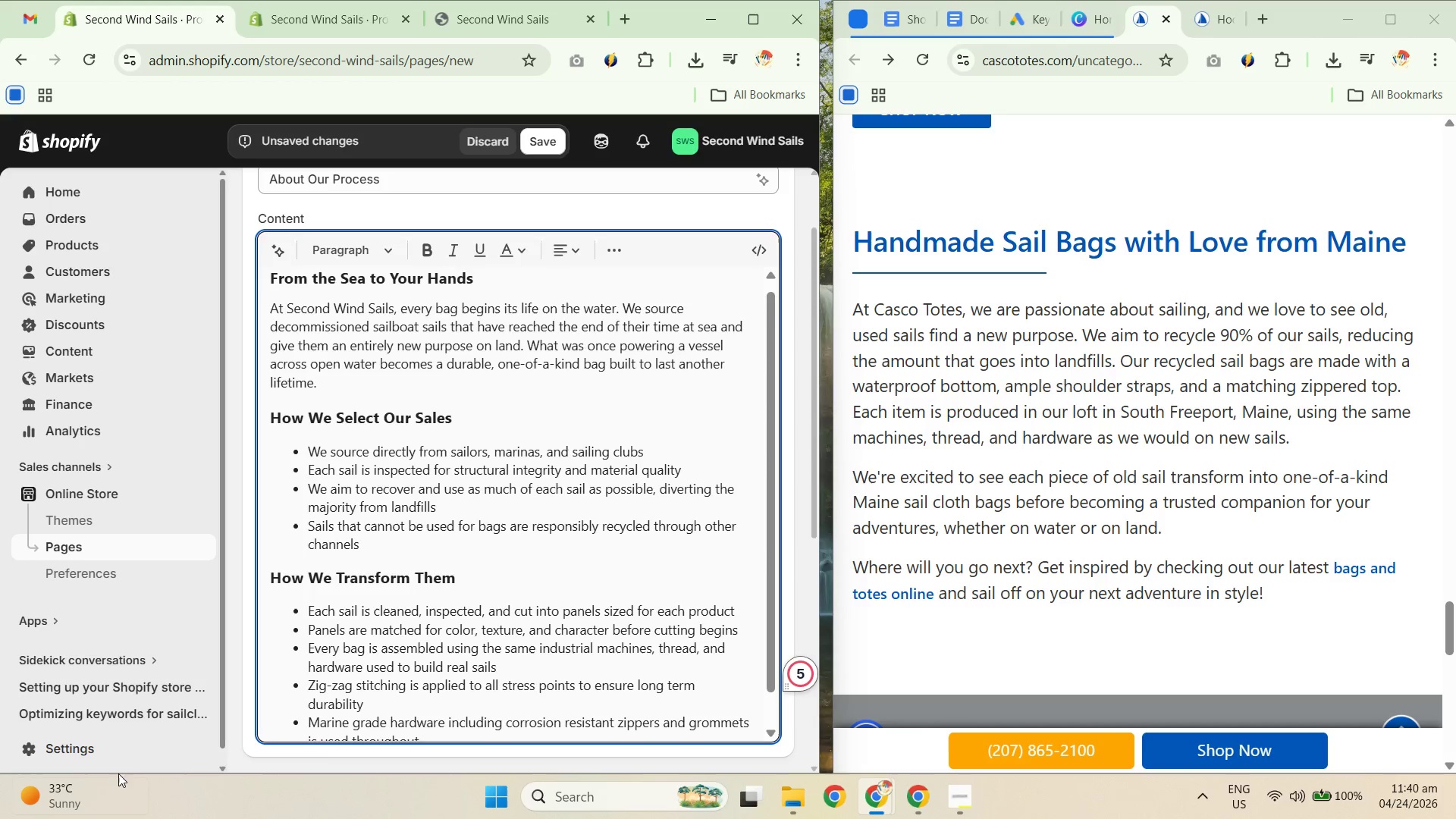 
wait(11.83)
 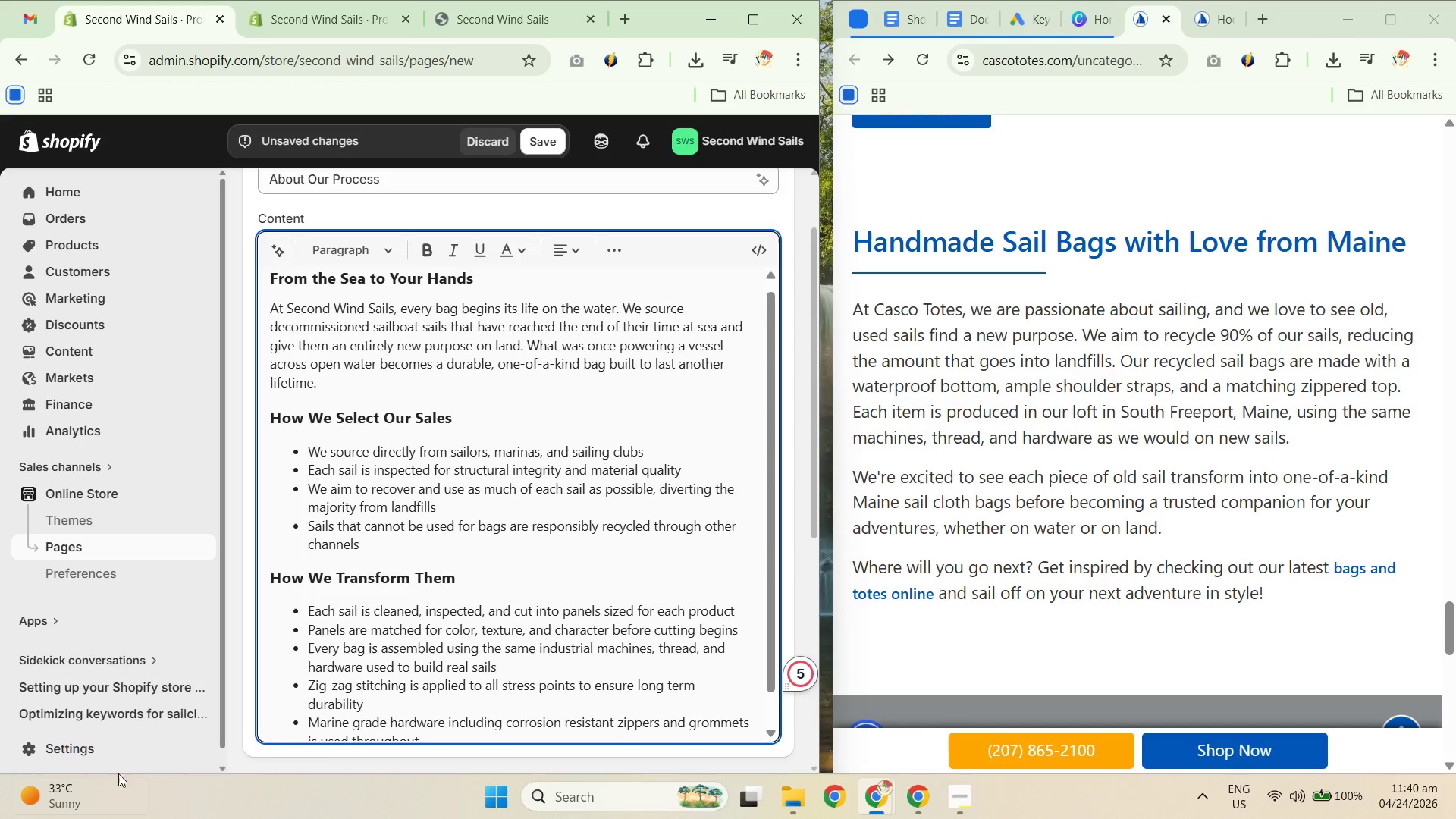 
scroll: coordinate [460, 500], scroll_direction: down, amount: 4.0
 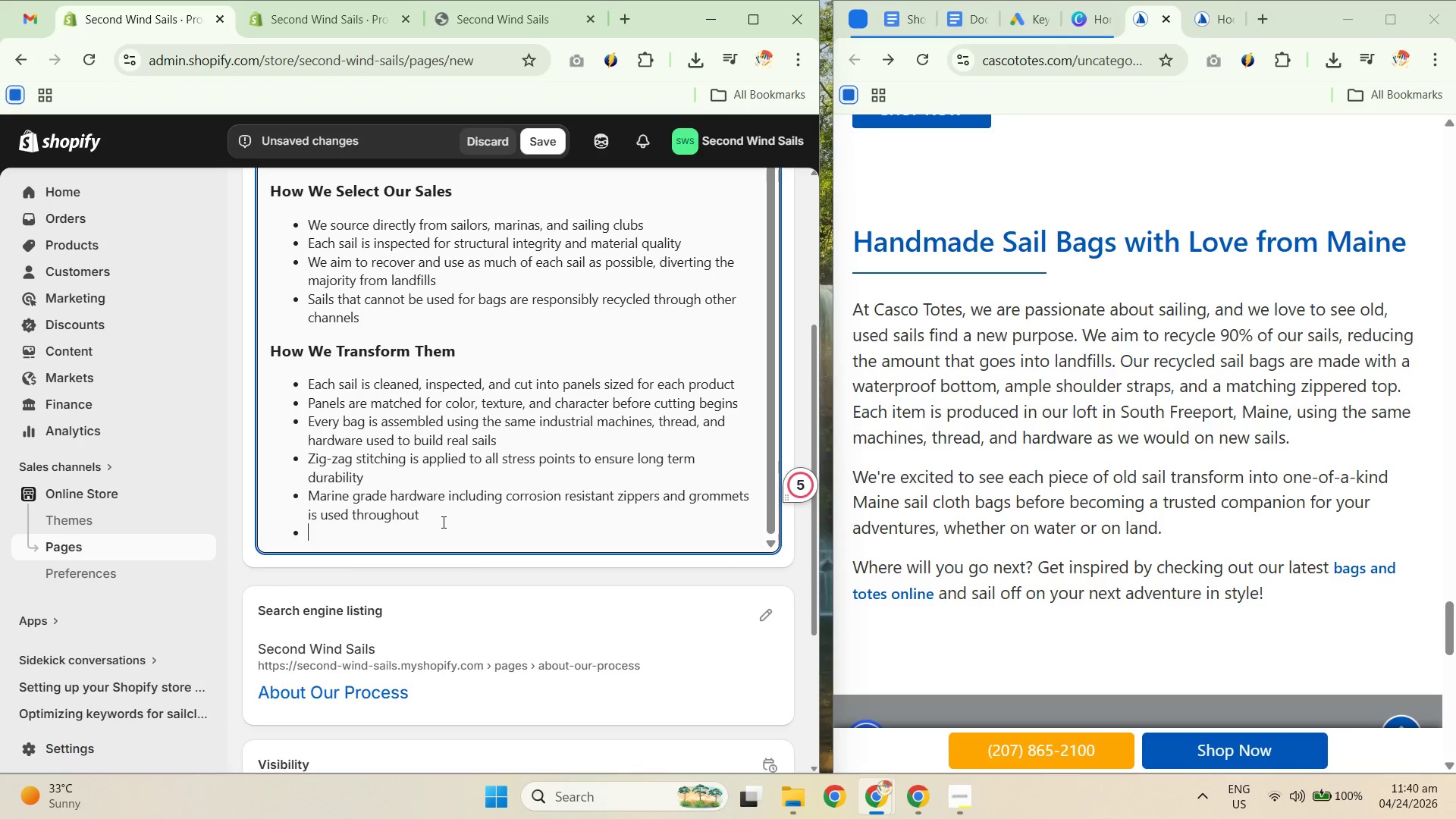 
key(Enter)
 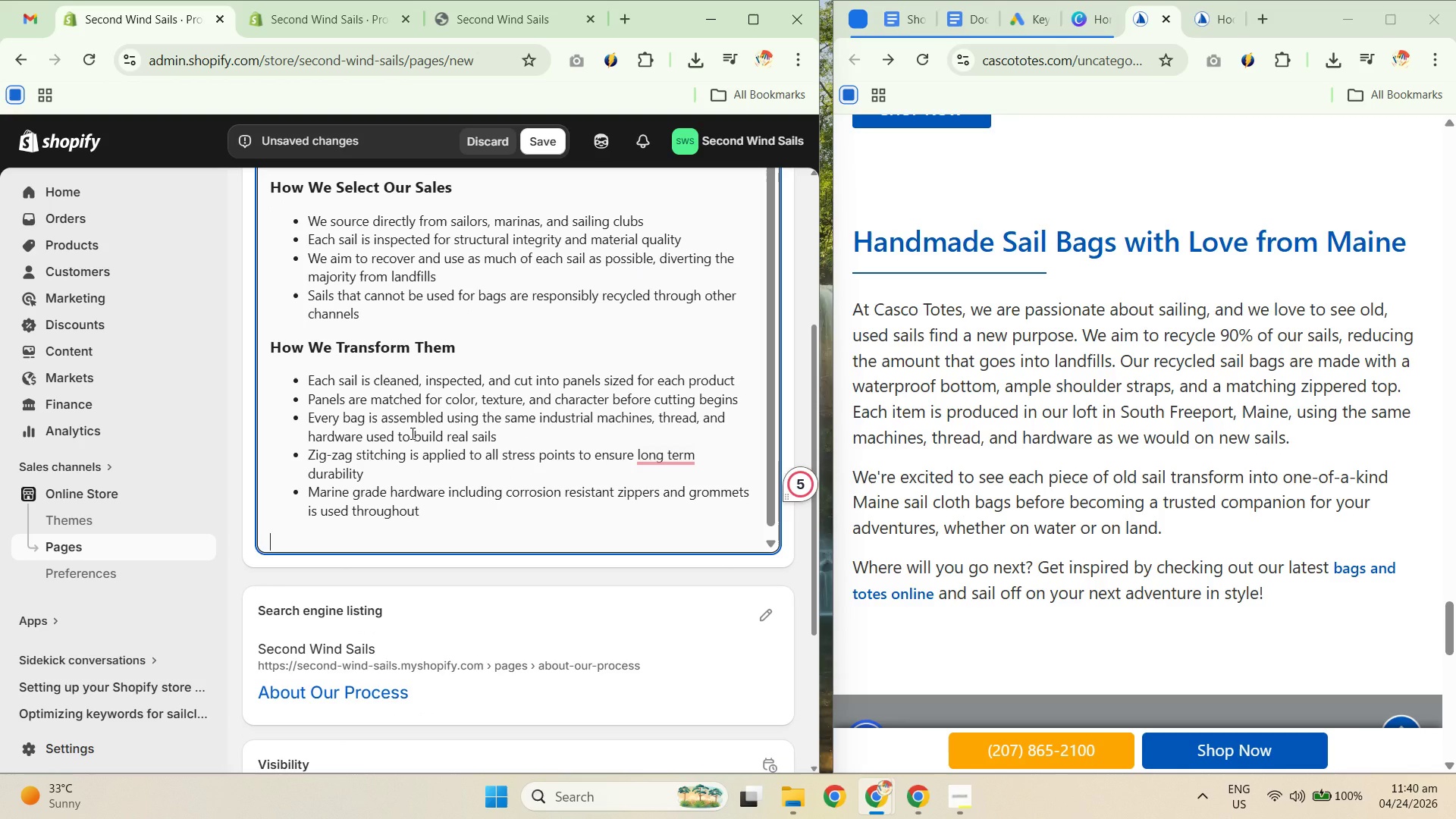 
wait(14.59)
 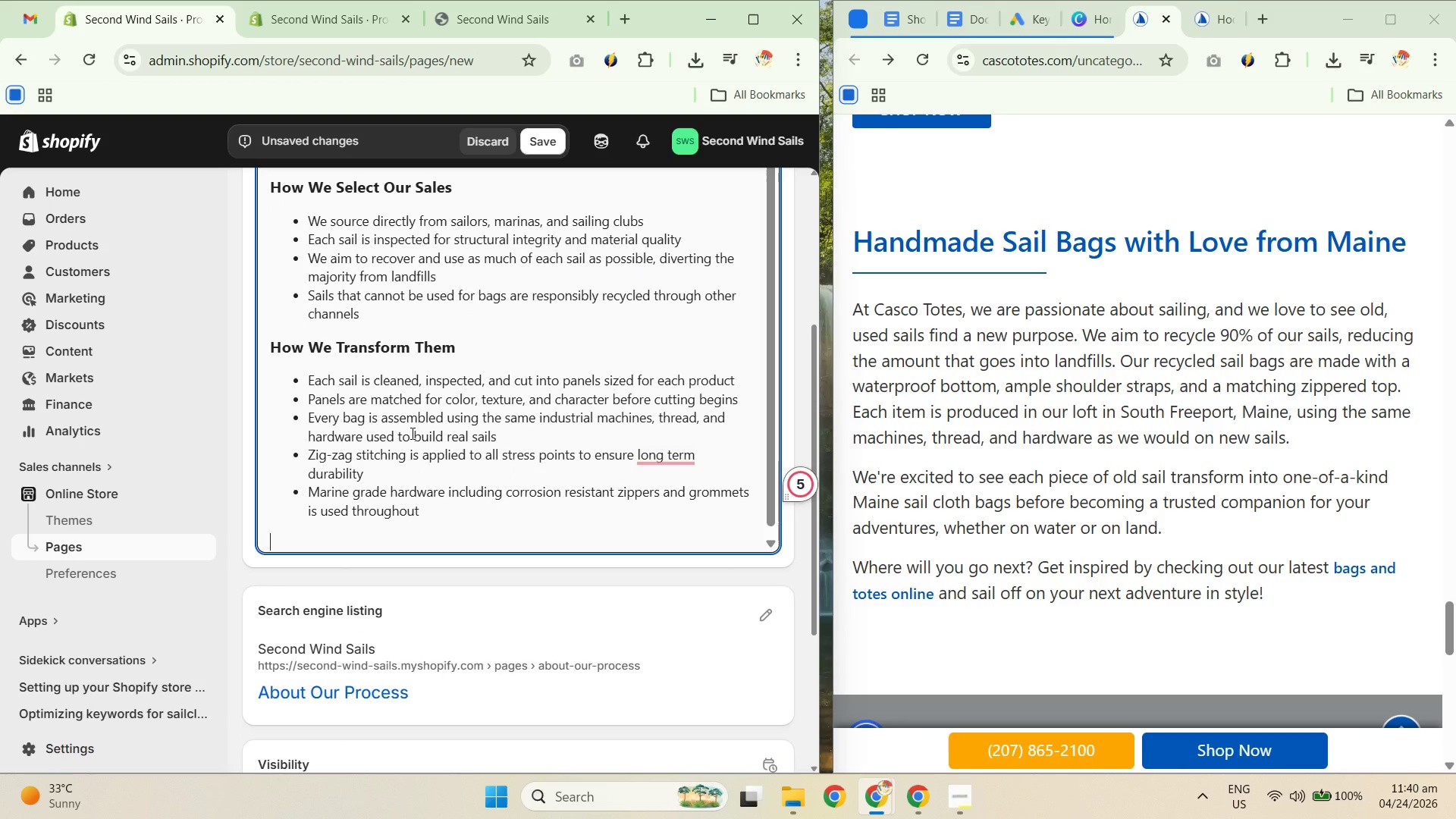 
scroll: coordinate [1178, 478], scroll_direction: up, amount: 11.0
 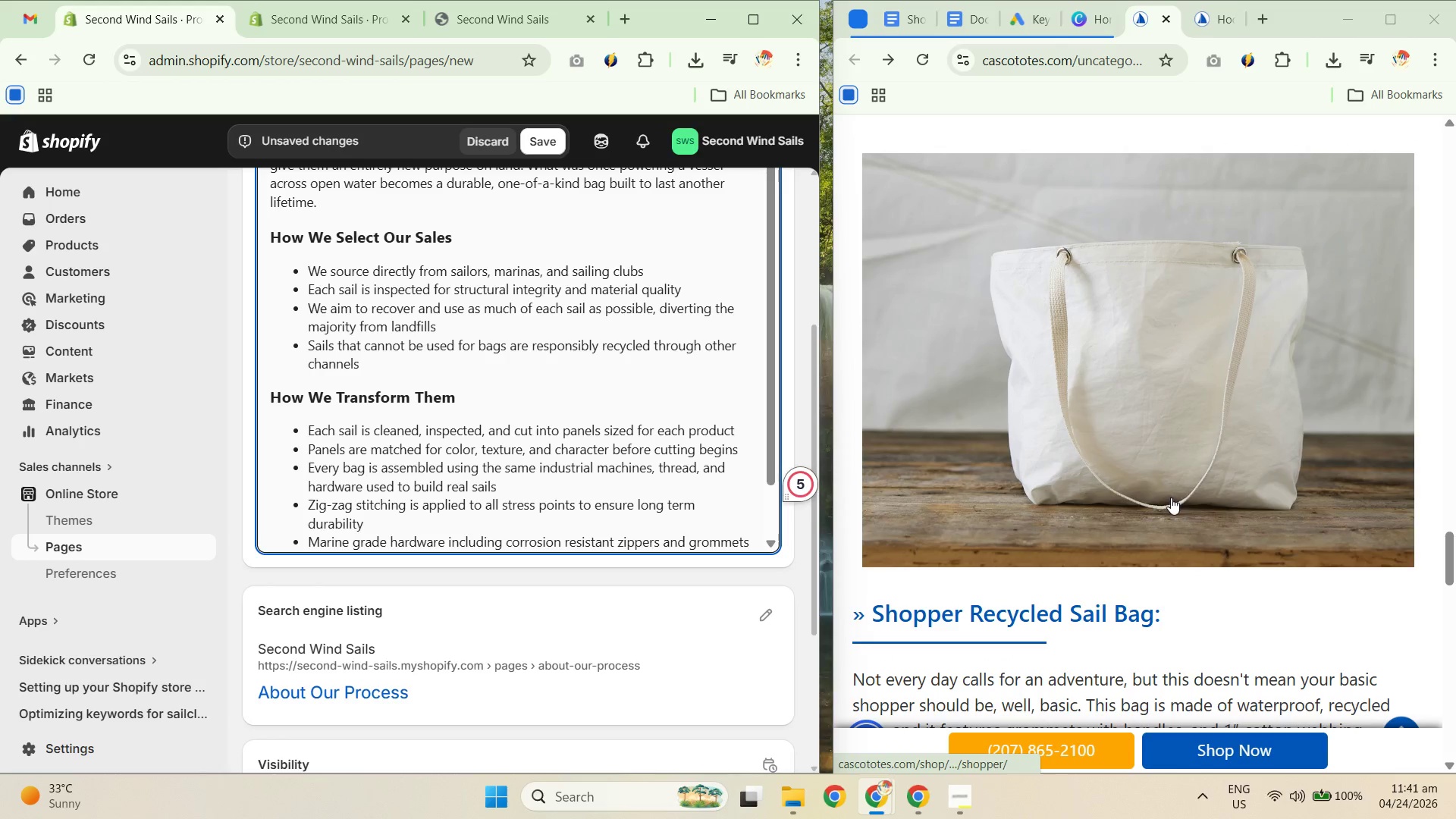 
scroll: coordinate [1113, 496], scroll_direction: up, amount: 16.0
 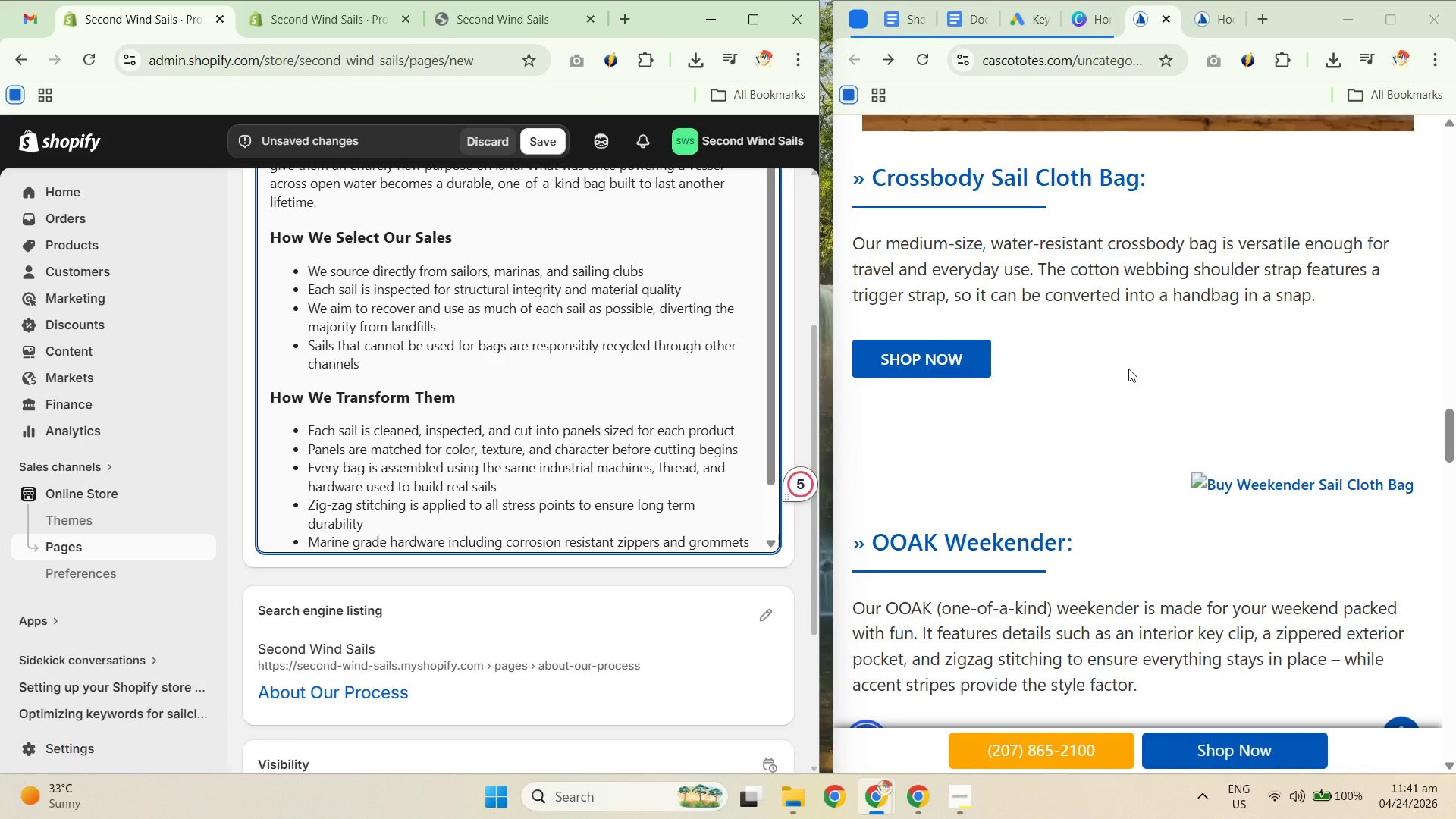 
scroll: coordinate [1122, 380], scroll_direction: down, amount: 1.0
 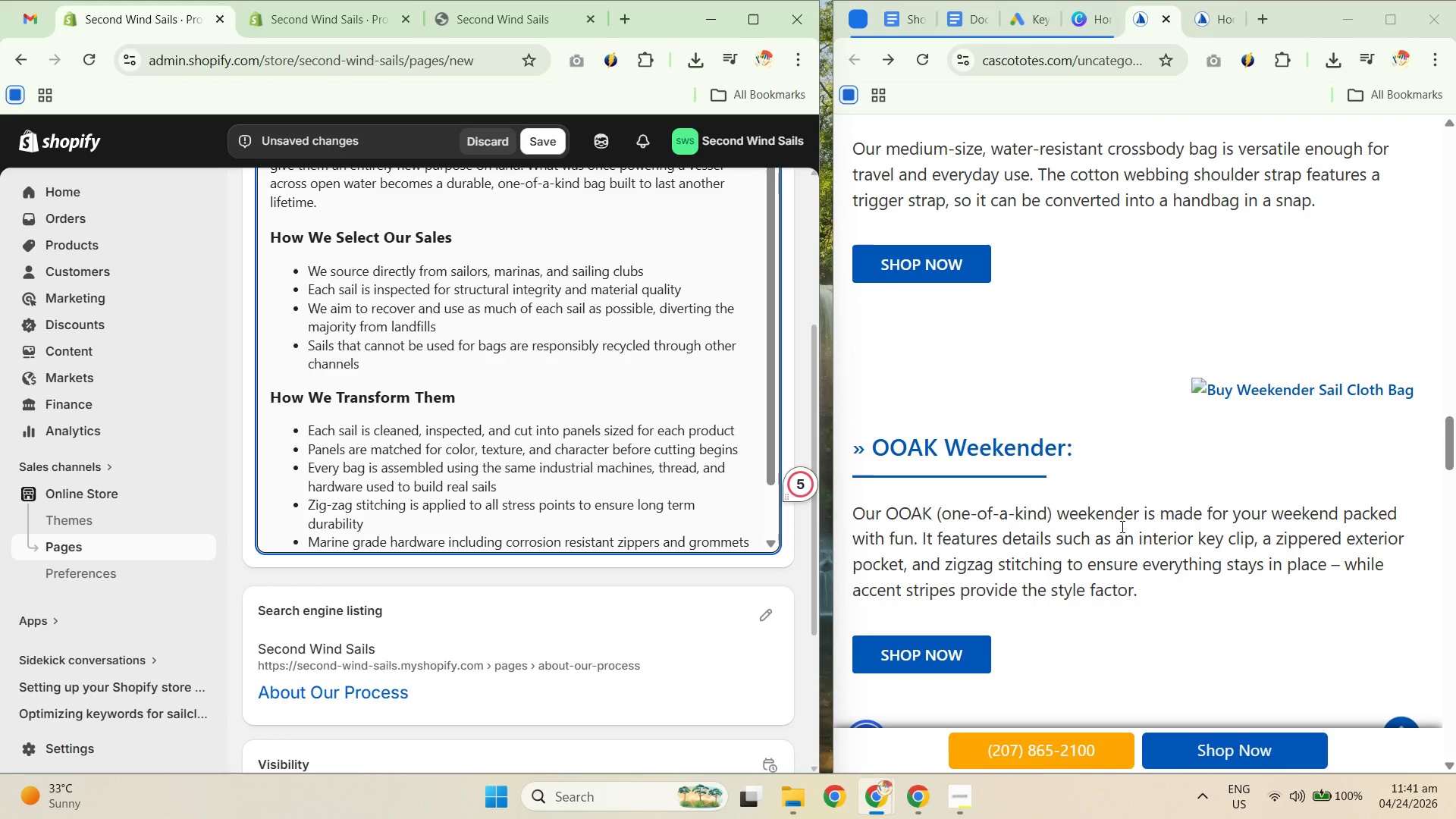 
wait(5.52)
 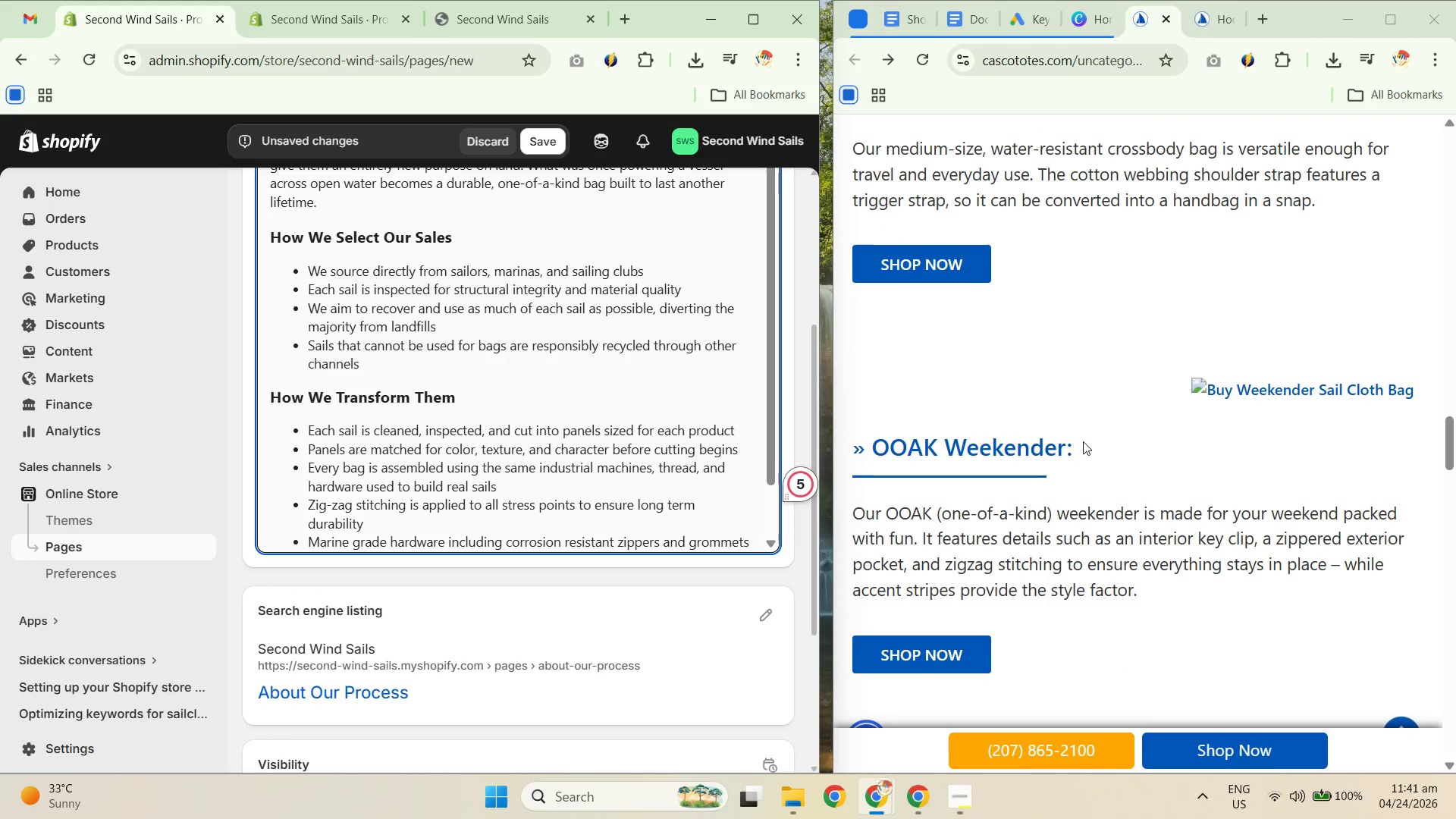 
scroll: coordinate [1069, 557], scroll_direction: up, amount: 29.0
 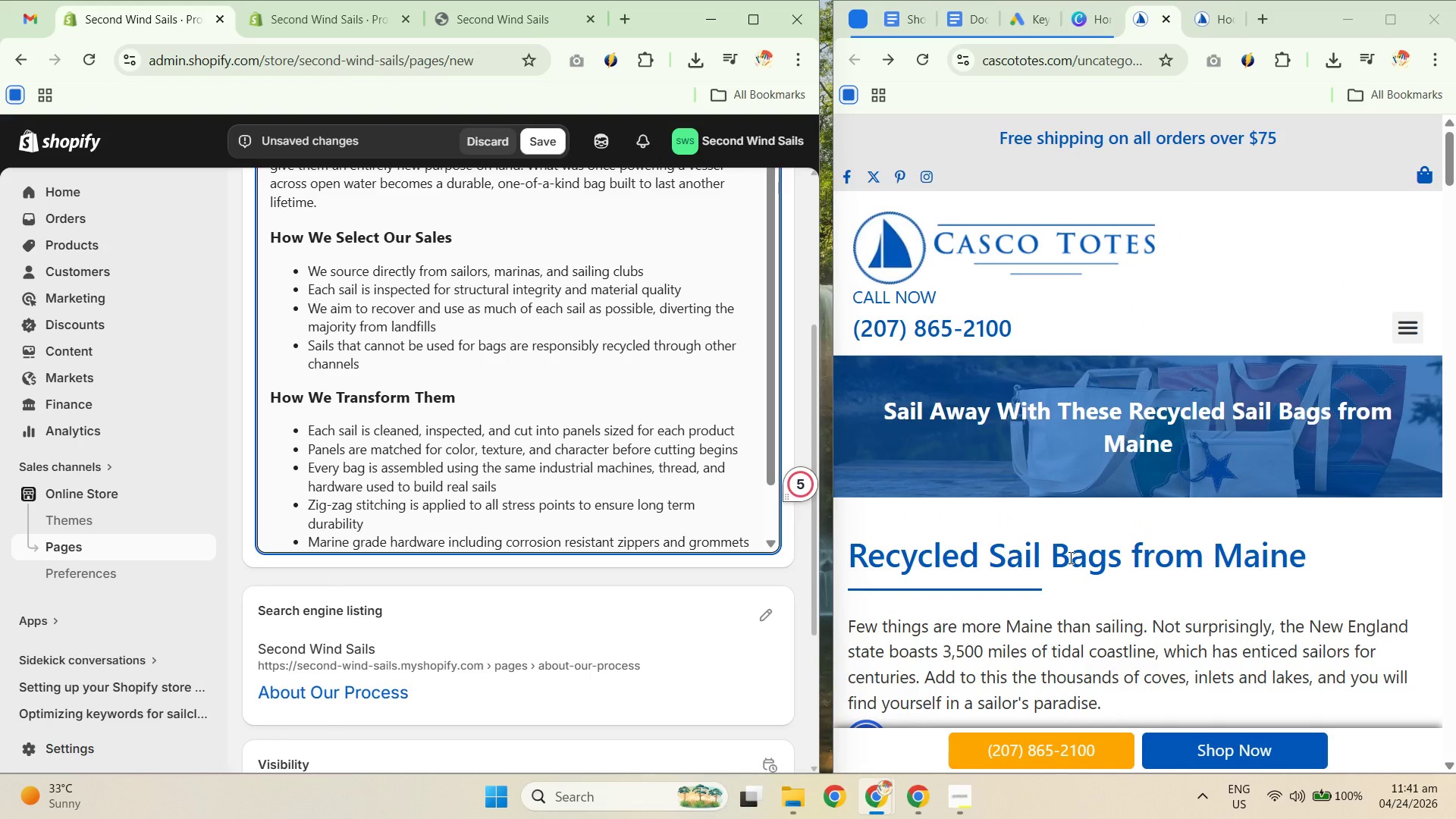 
scroll: coordinate [1051, 553], scroll_direction: down, amount: 44.0
 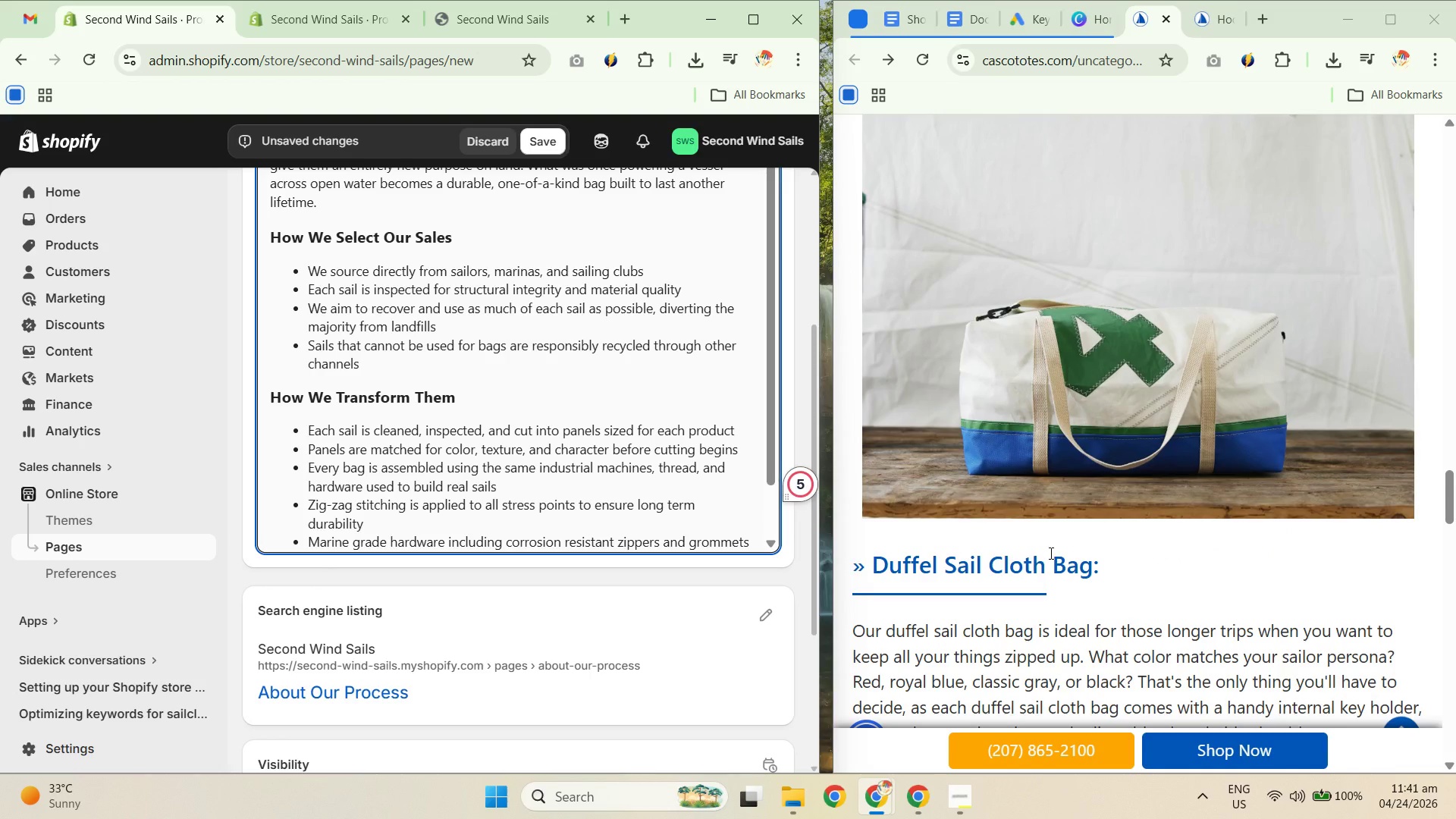 
scroll: coordinate [1049, 560], scroll_direction: down, amount: 12.0
 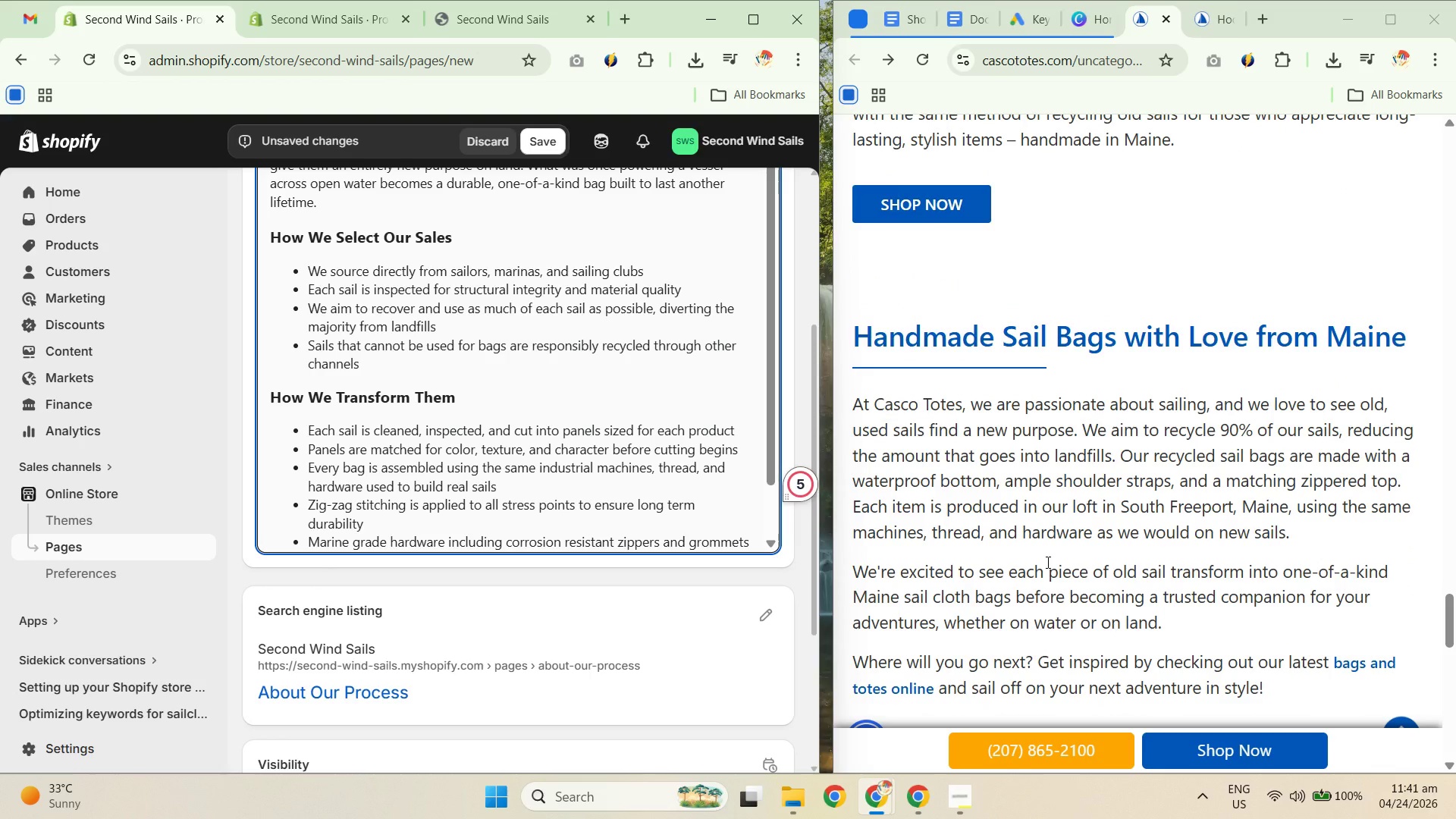 
scroll: coordinate [1046, 562], scroll_direction: up, amount: 4.0
 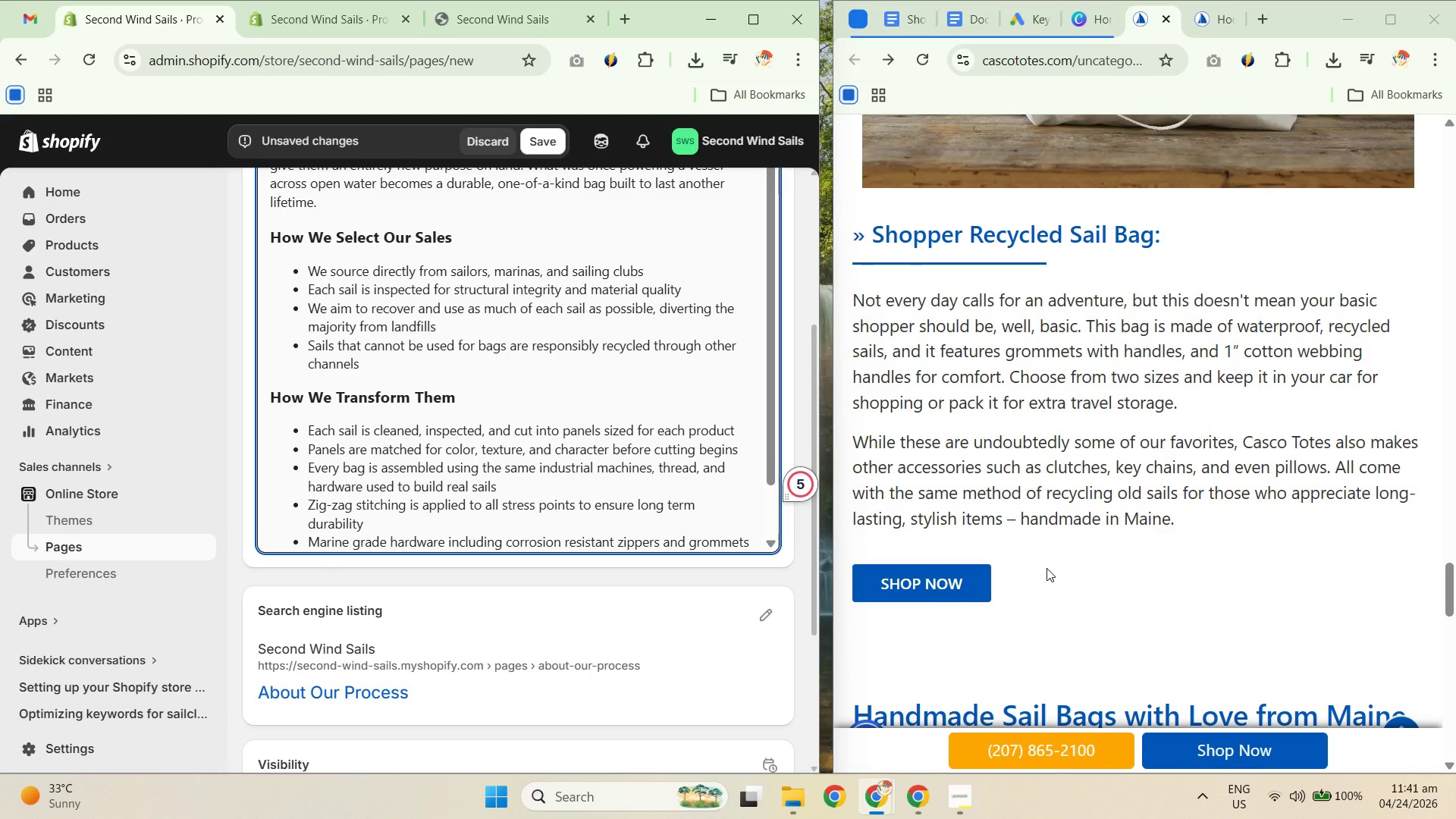 
scroll: coordinate [1038, 572], scroll_direction: down, amount: 6.0
 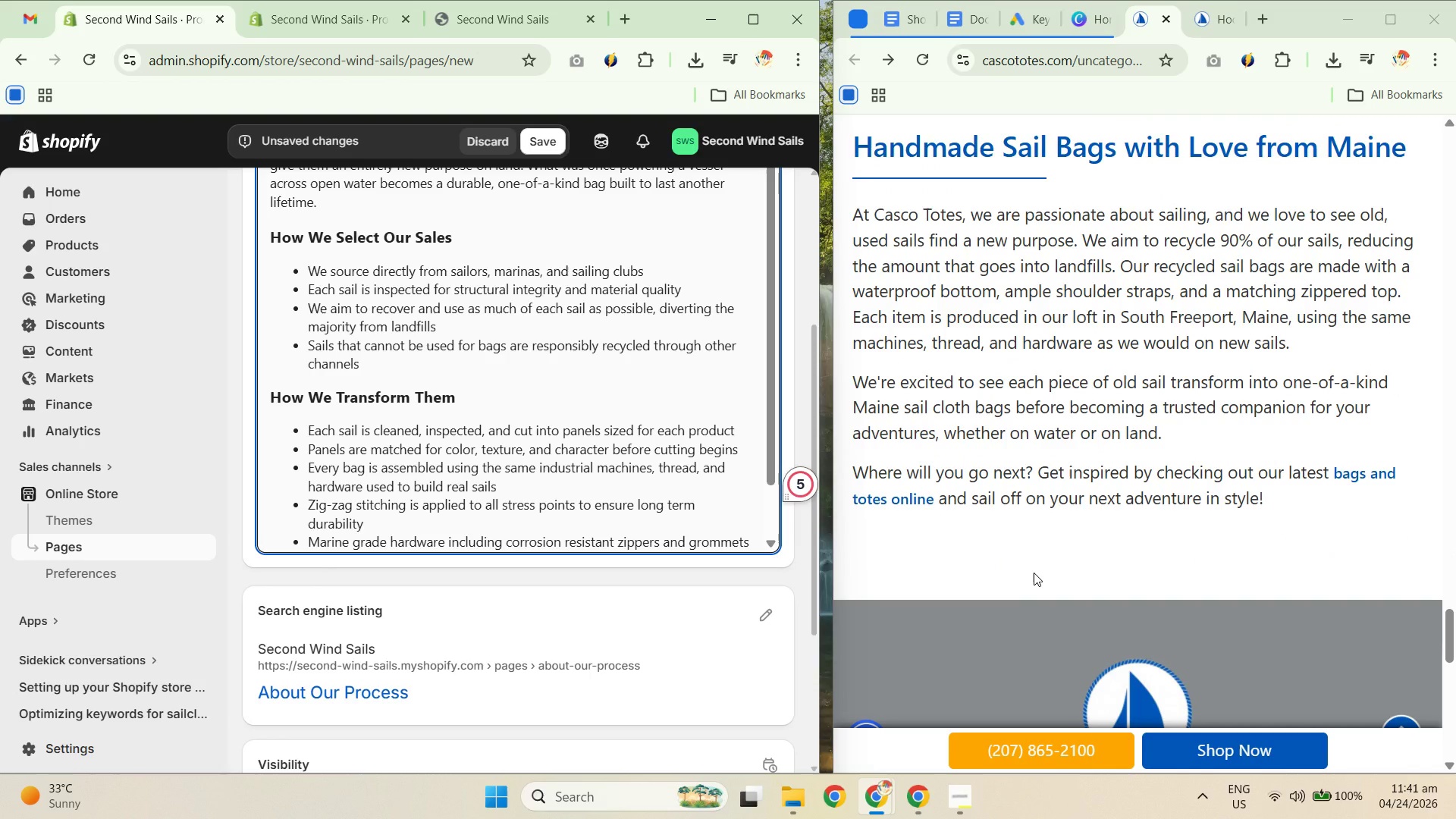 
scroll: coordinate [1013, 603], scroll_direction: up, amount: 22.0
 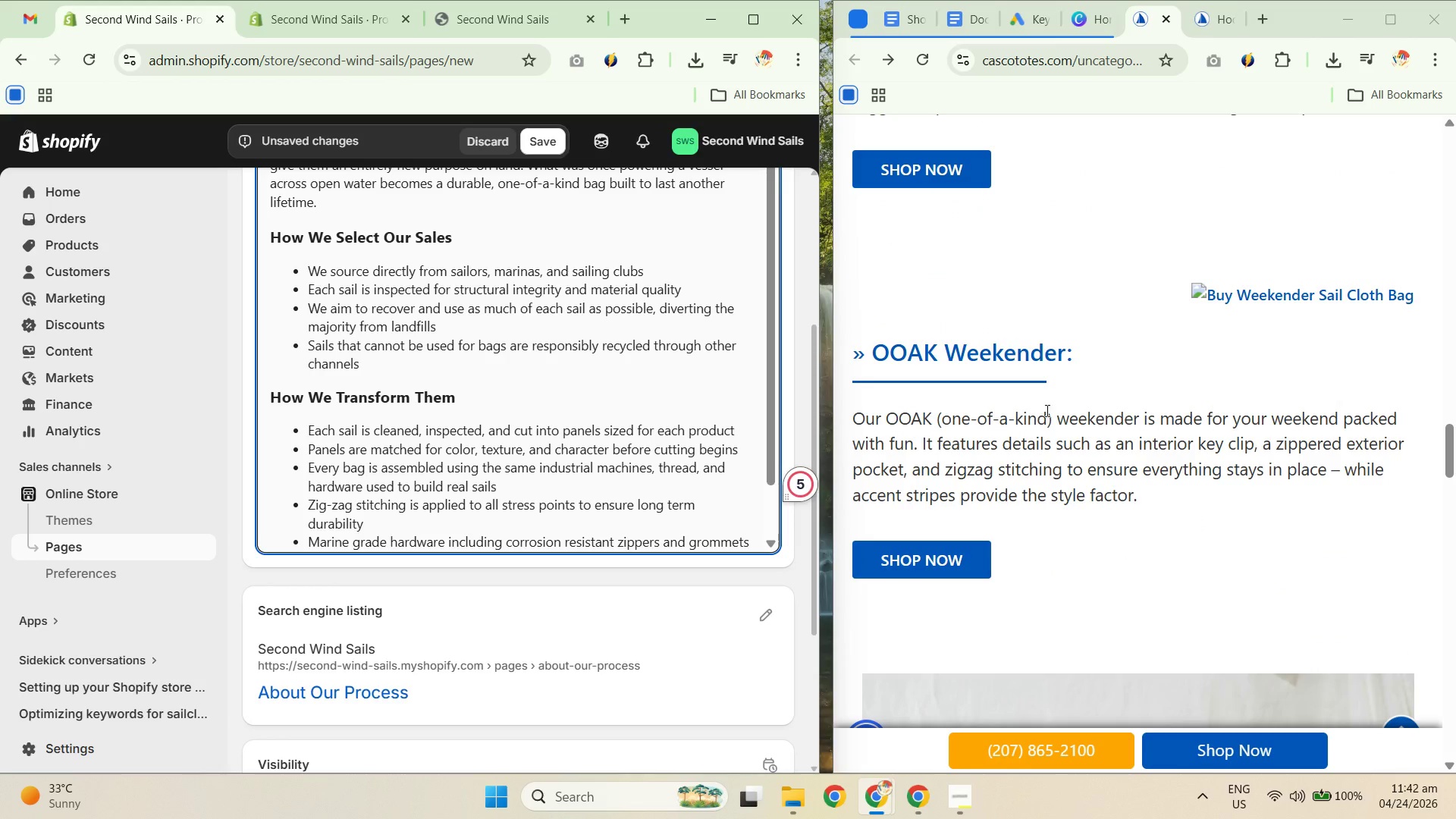 
left_click_drag(start_coordinate=[1053, 419], to_coordinate=[967, 428])
 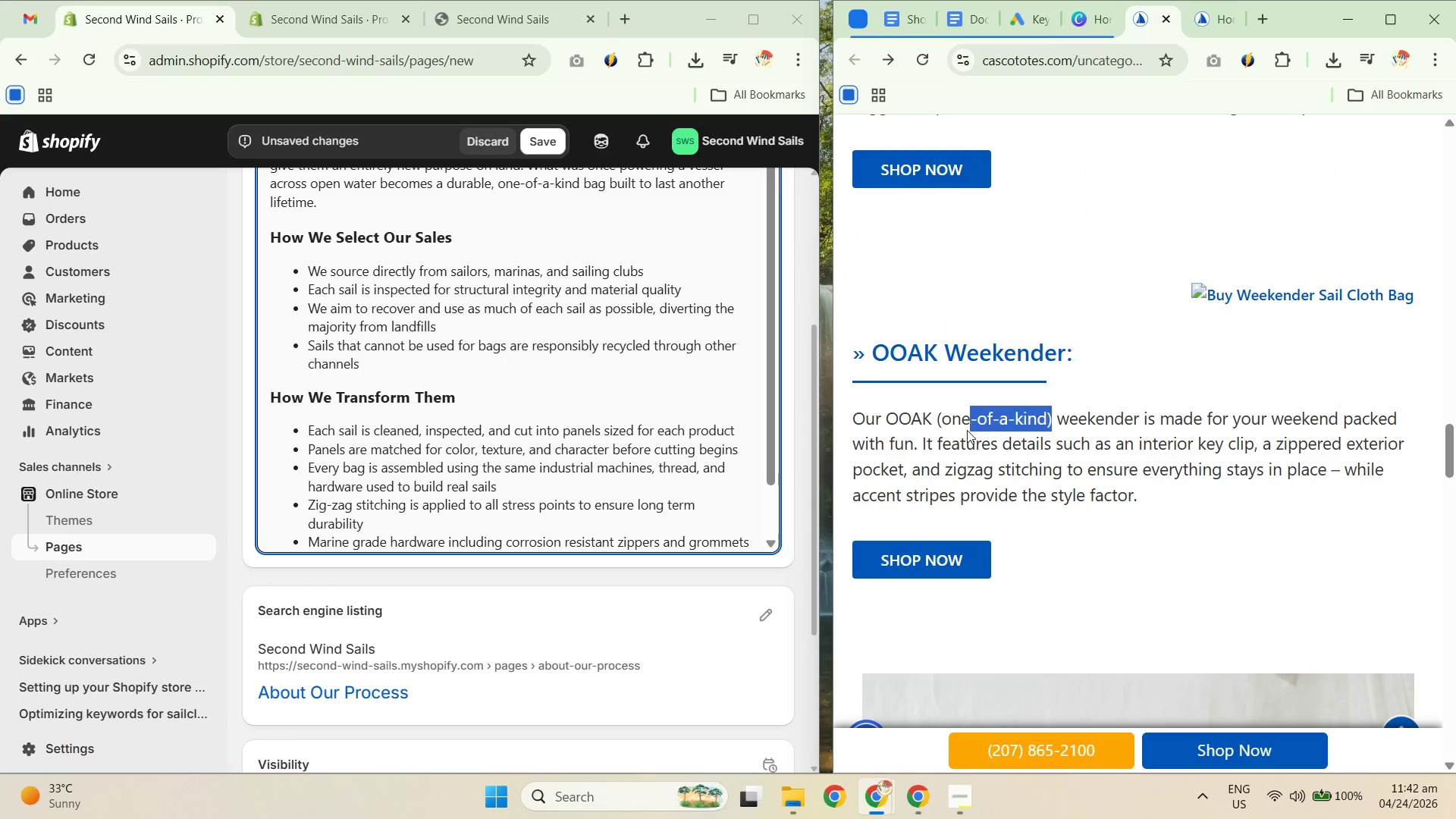 
left_click([967, 430])
 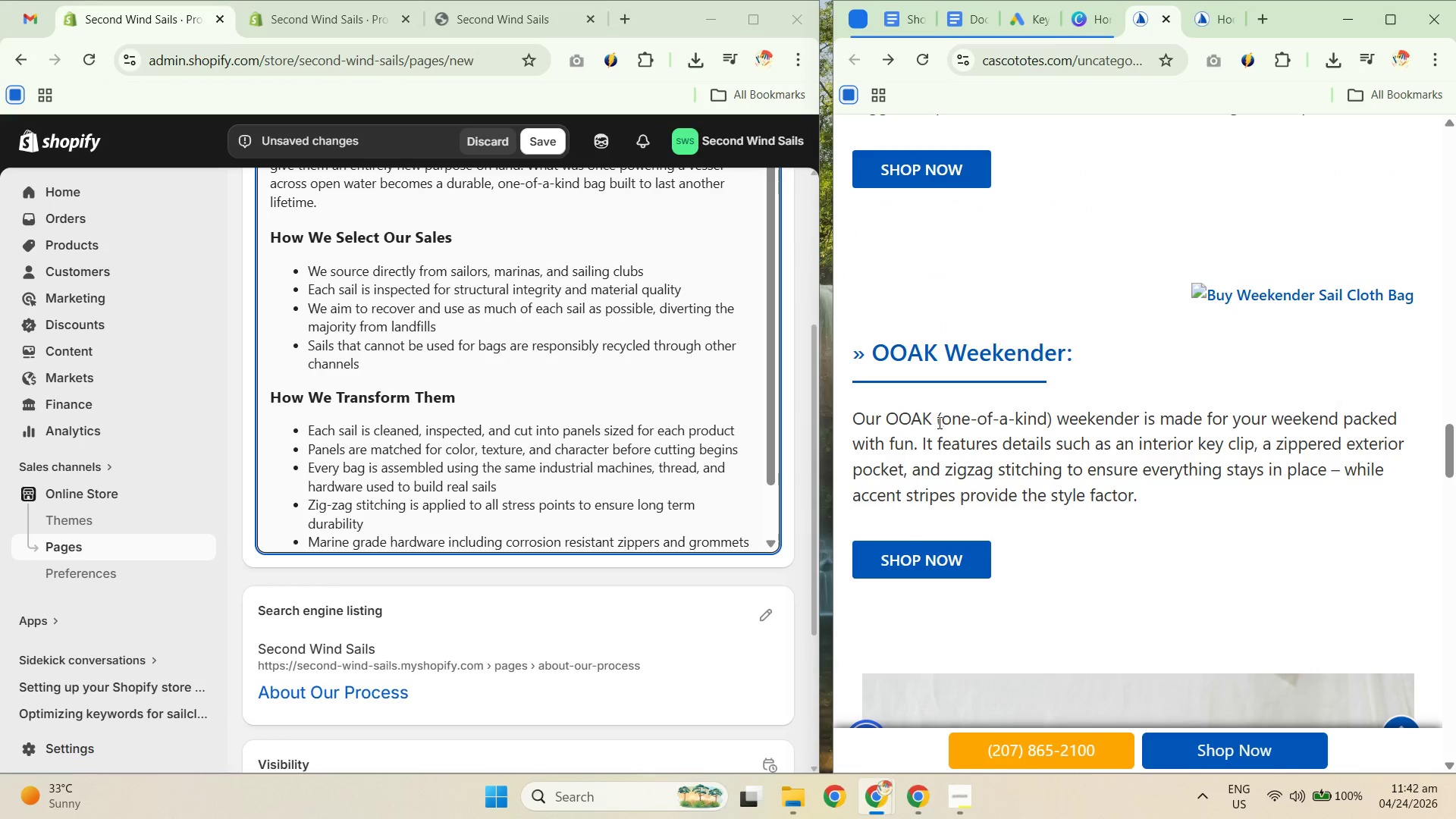 
left_click_drag(start_coordinate=[944, 416], to_coordinate=[1043, 419])
 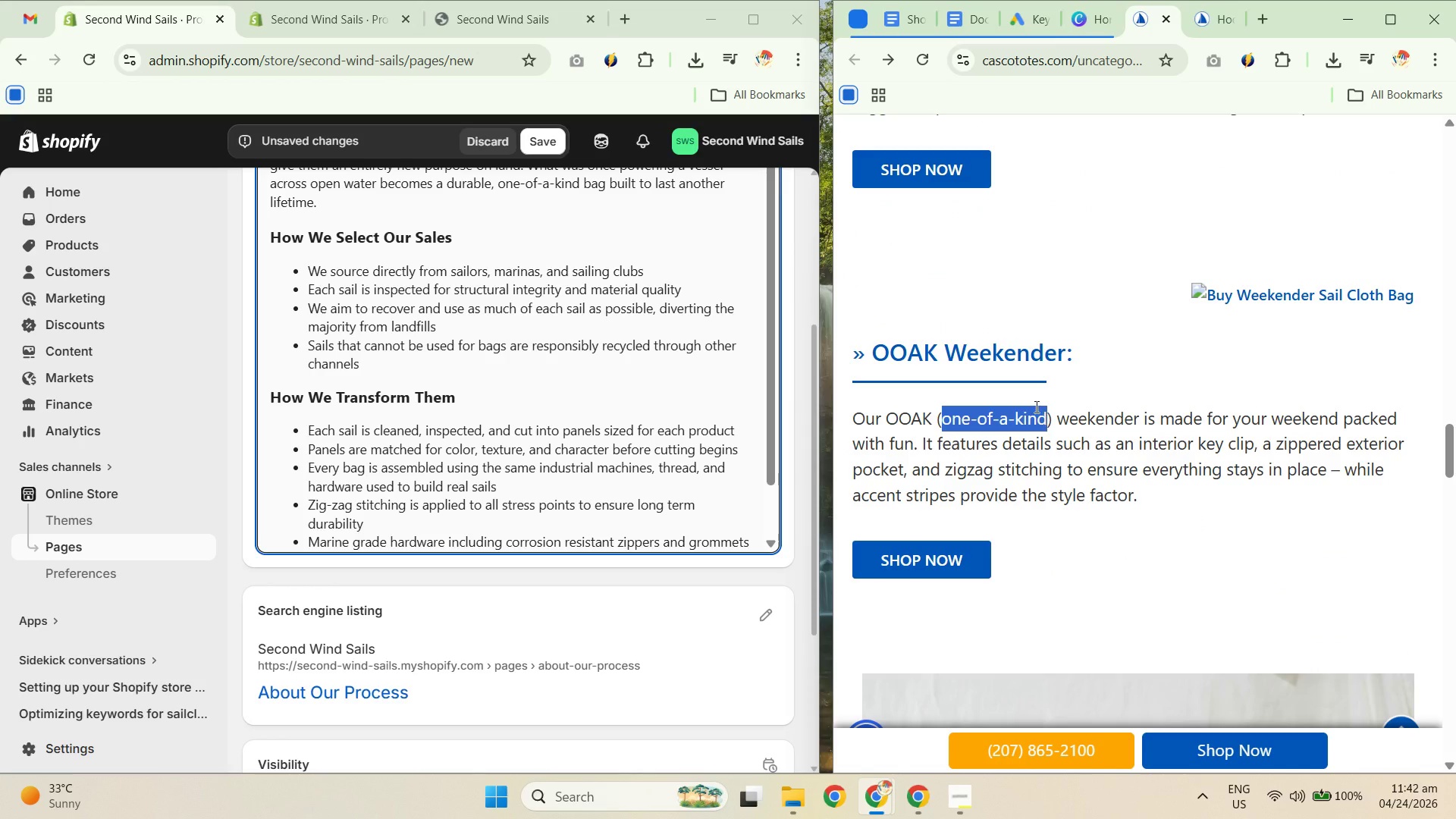 
key(Control+C)
 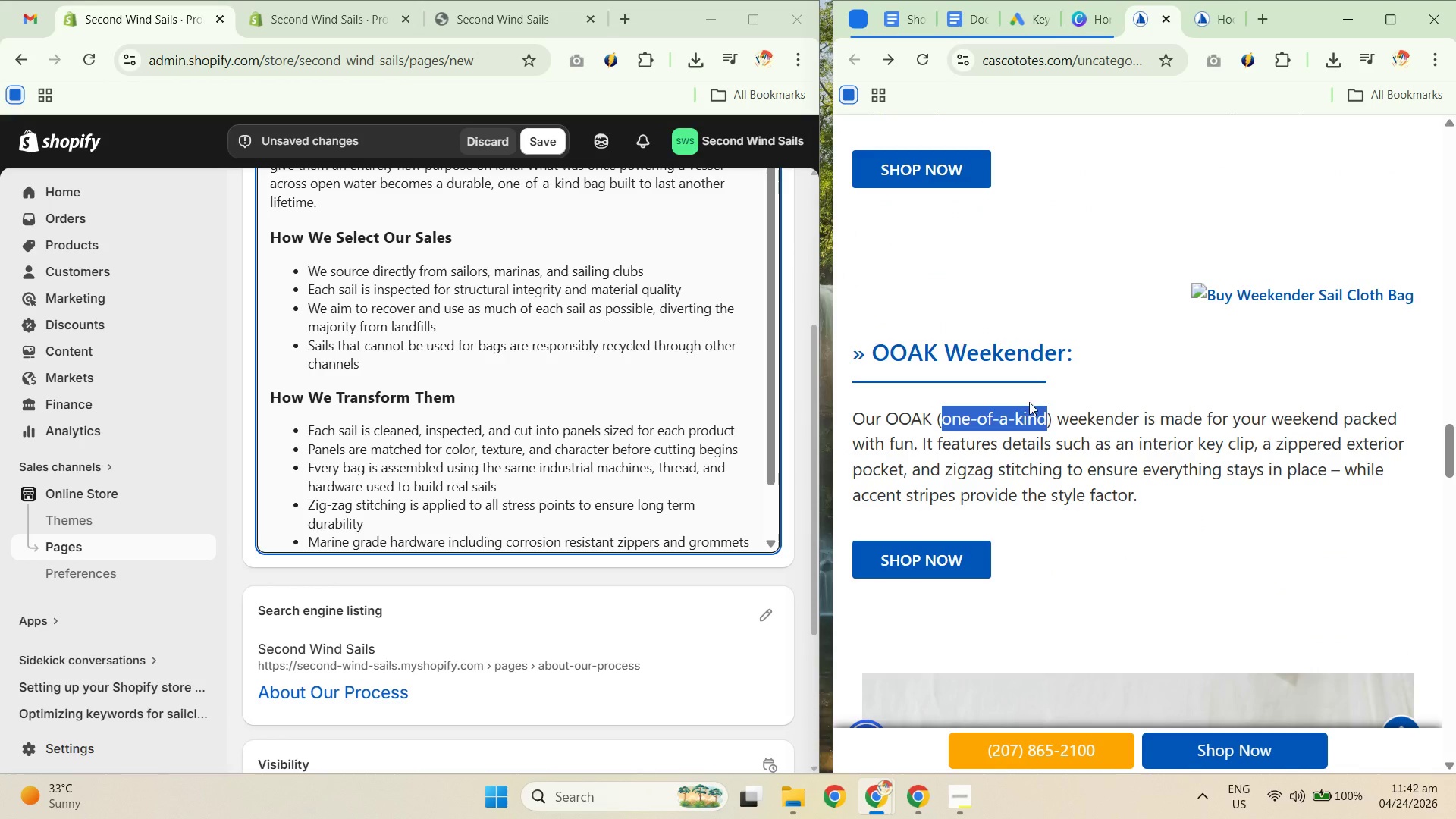 
key(Control+C)
 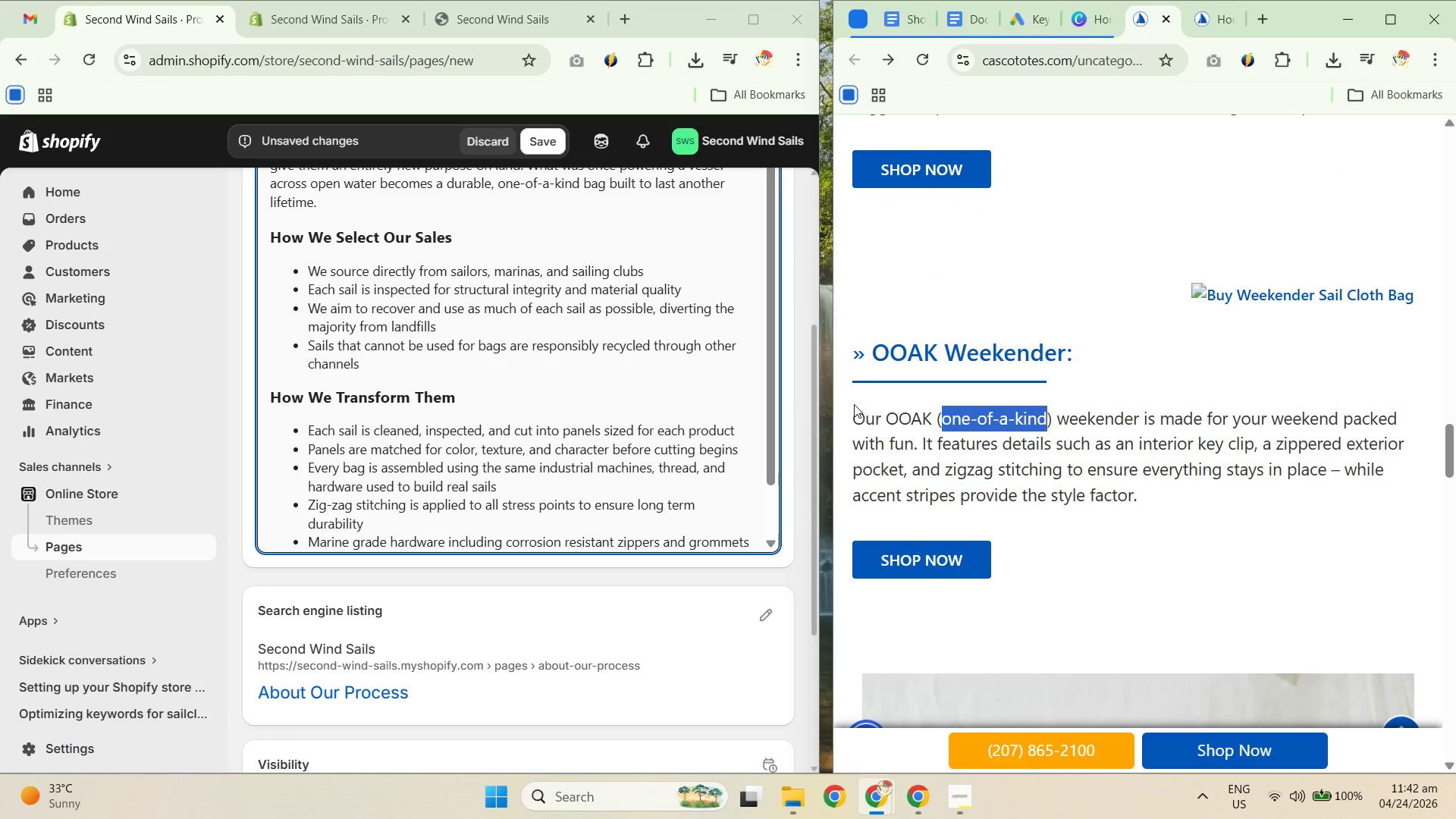 
key(Control+F)
 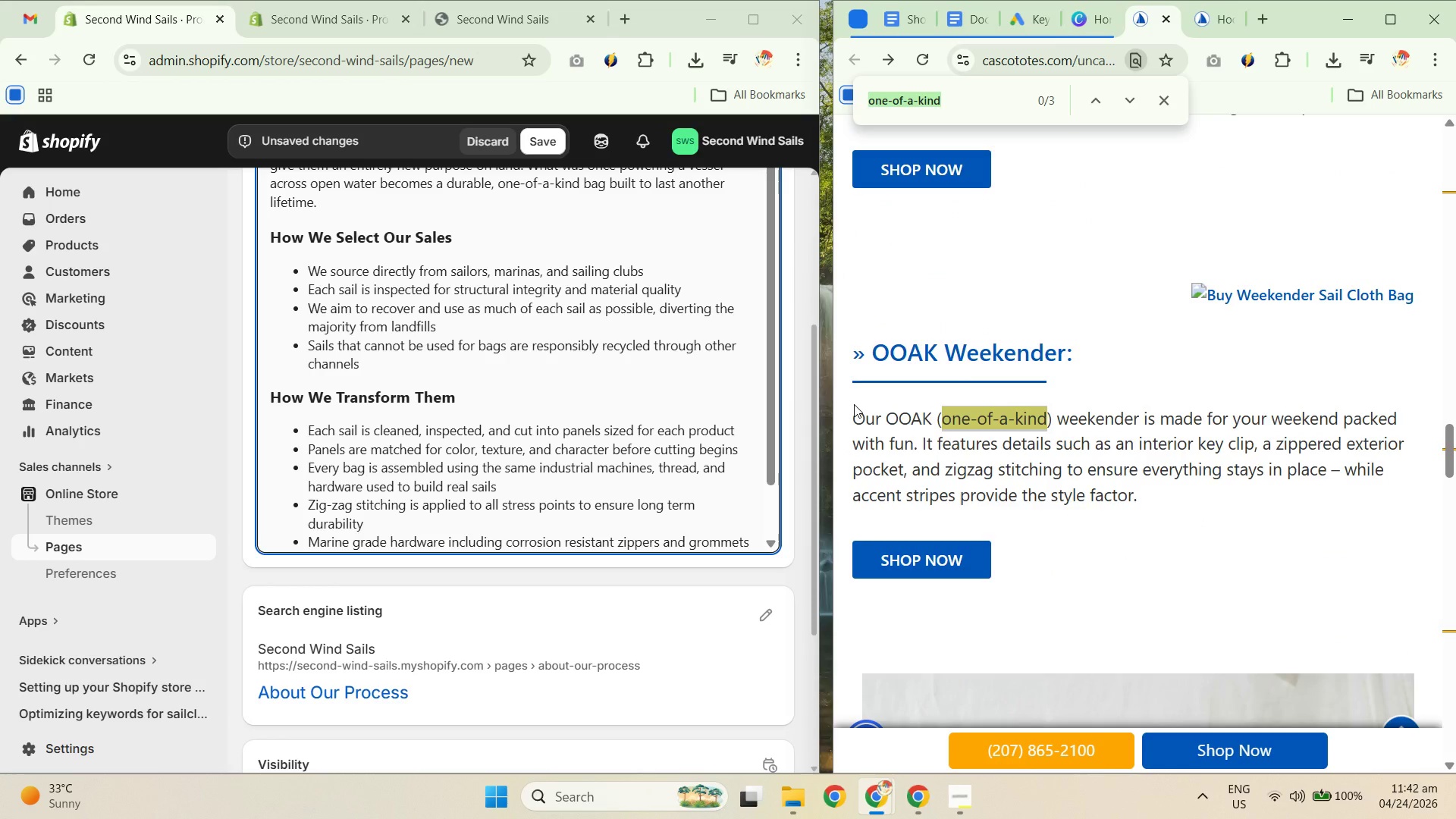 
key(Control+V)
 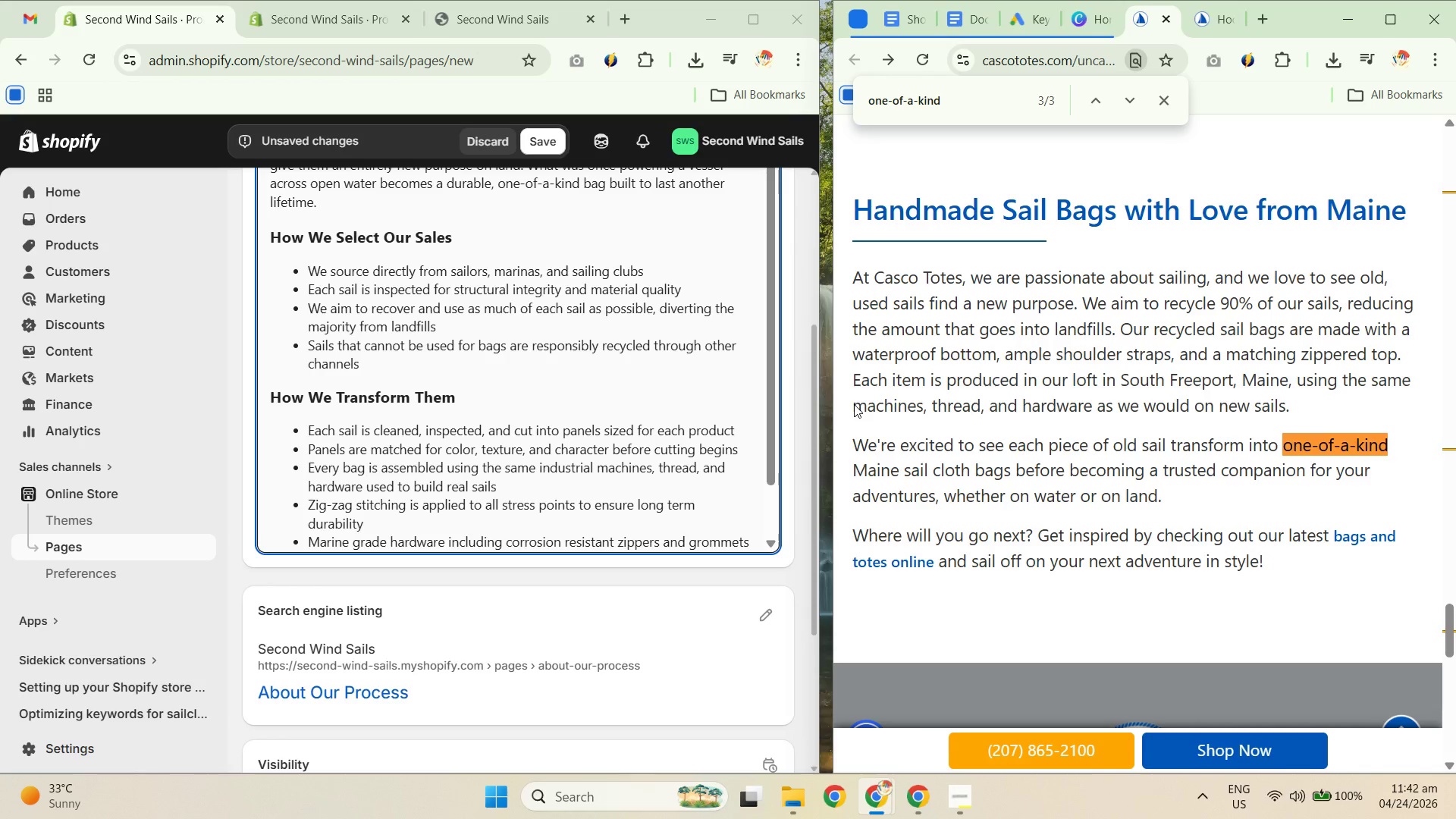 
wait(14.47)
 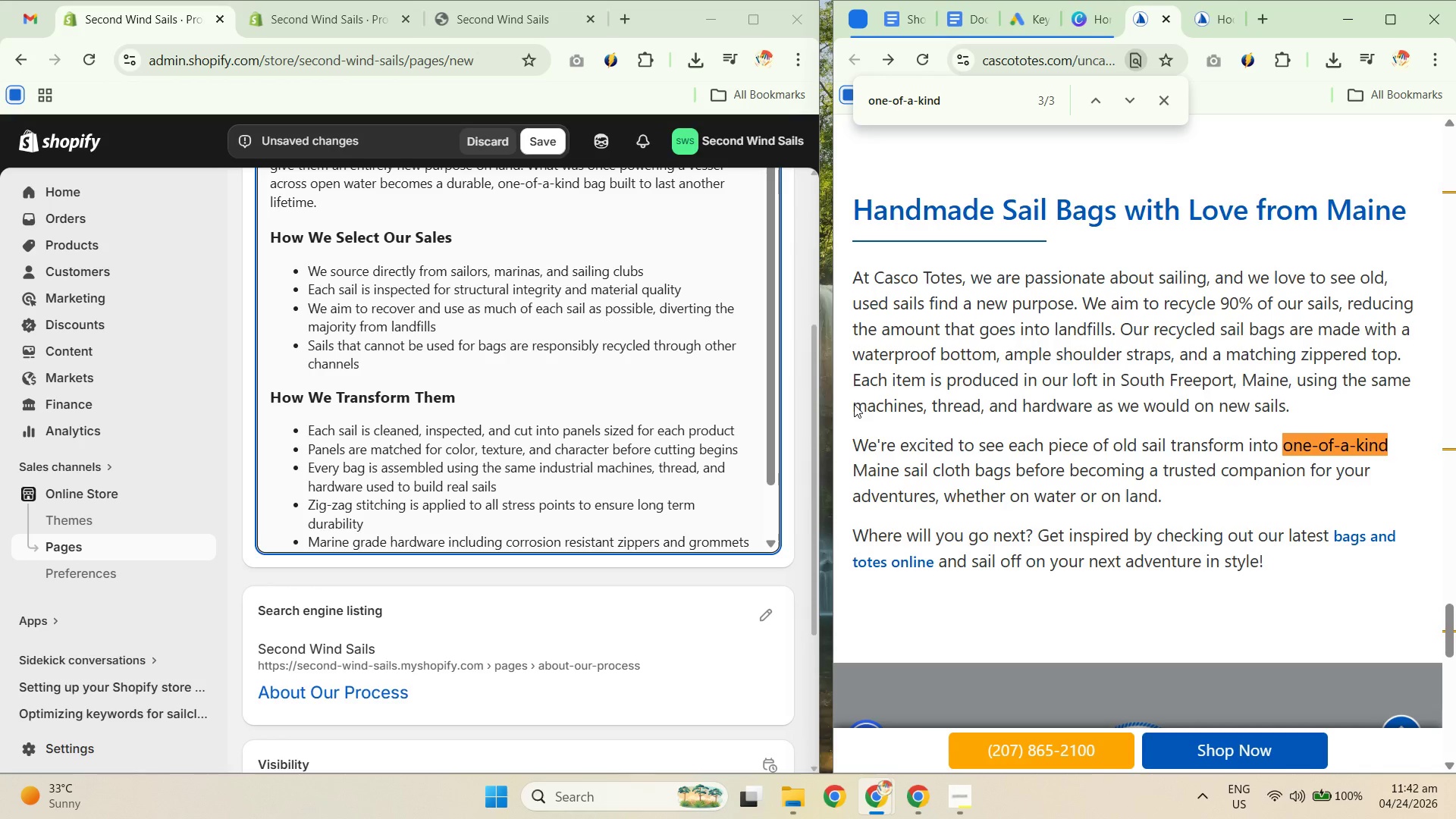 
scroll: coordinate [512, 420], scroll_direction: down, amount: 4.0
 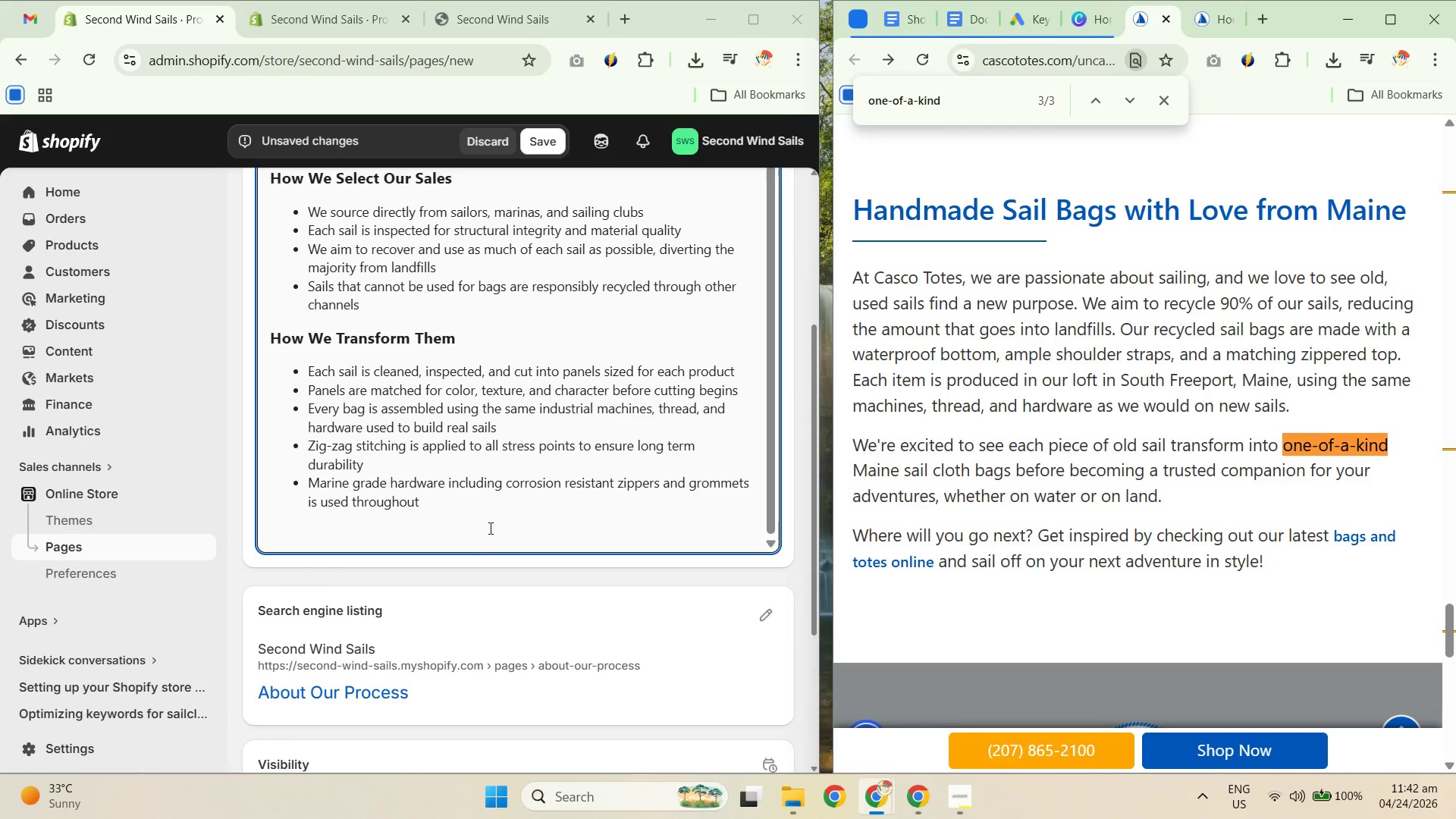 
left_click([466, 541])
 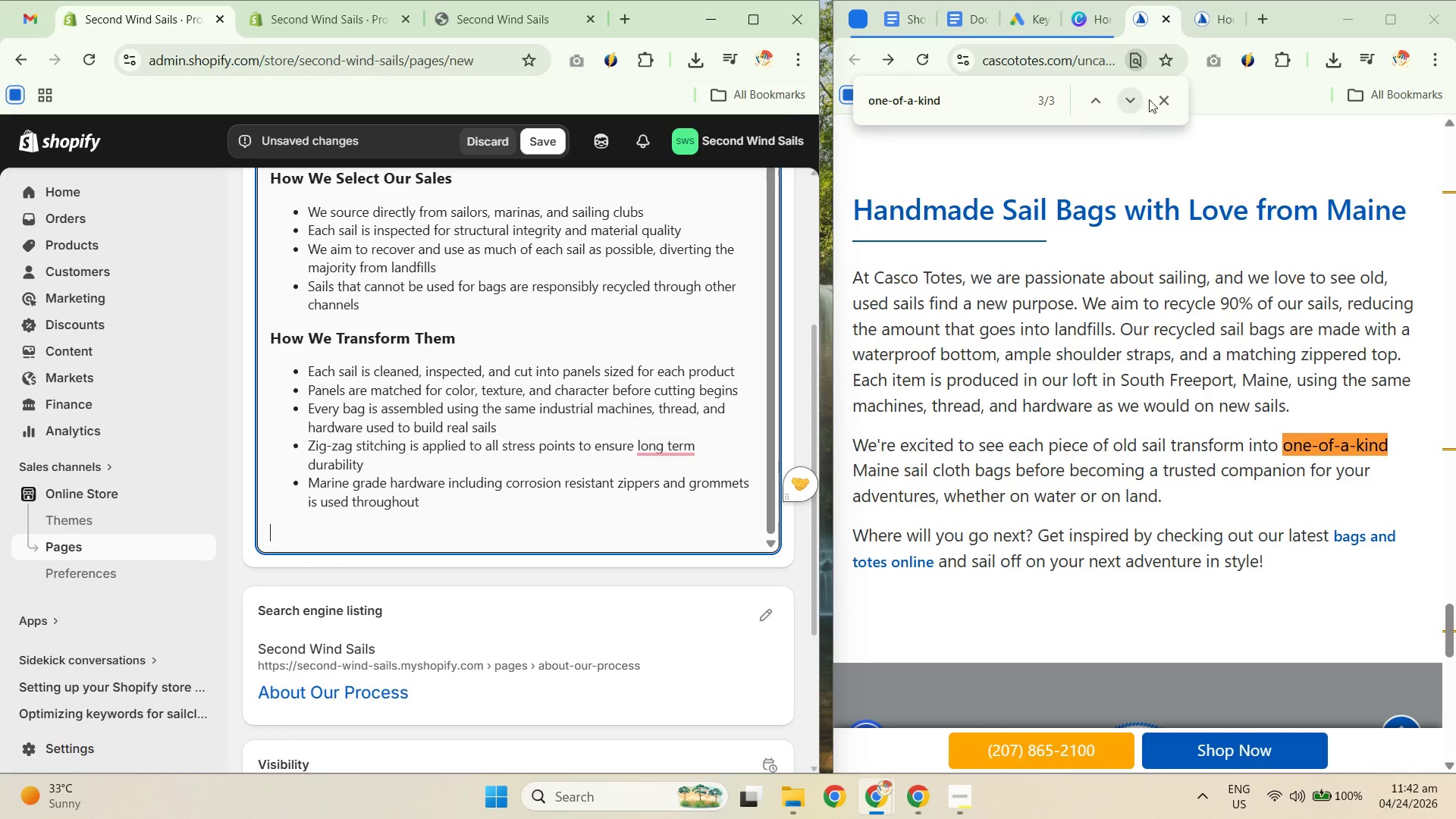 
double_click([1171, 97])
 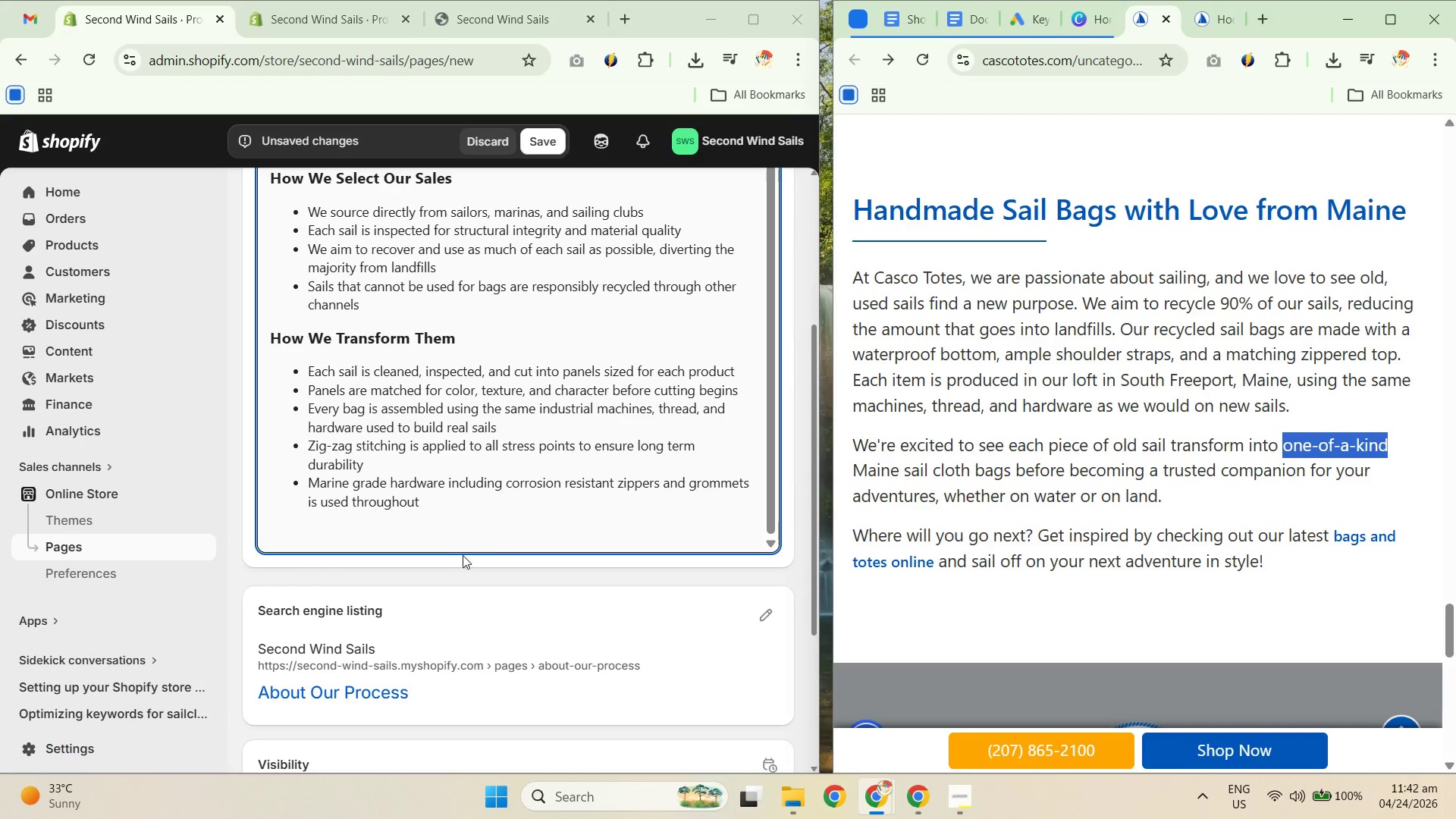 
left_click([382, 538])
 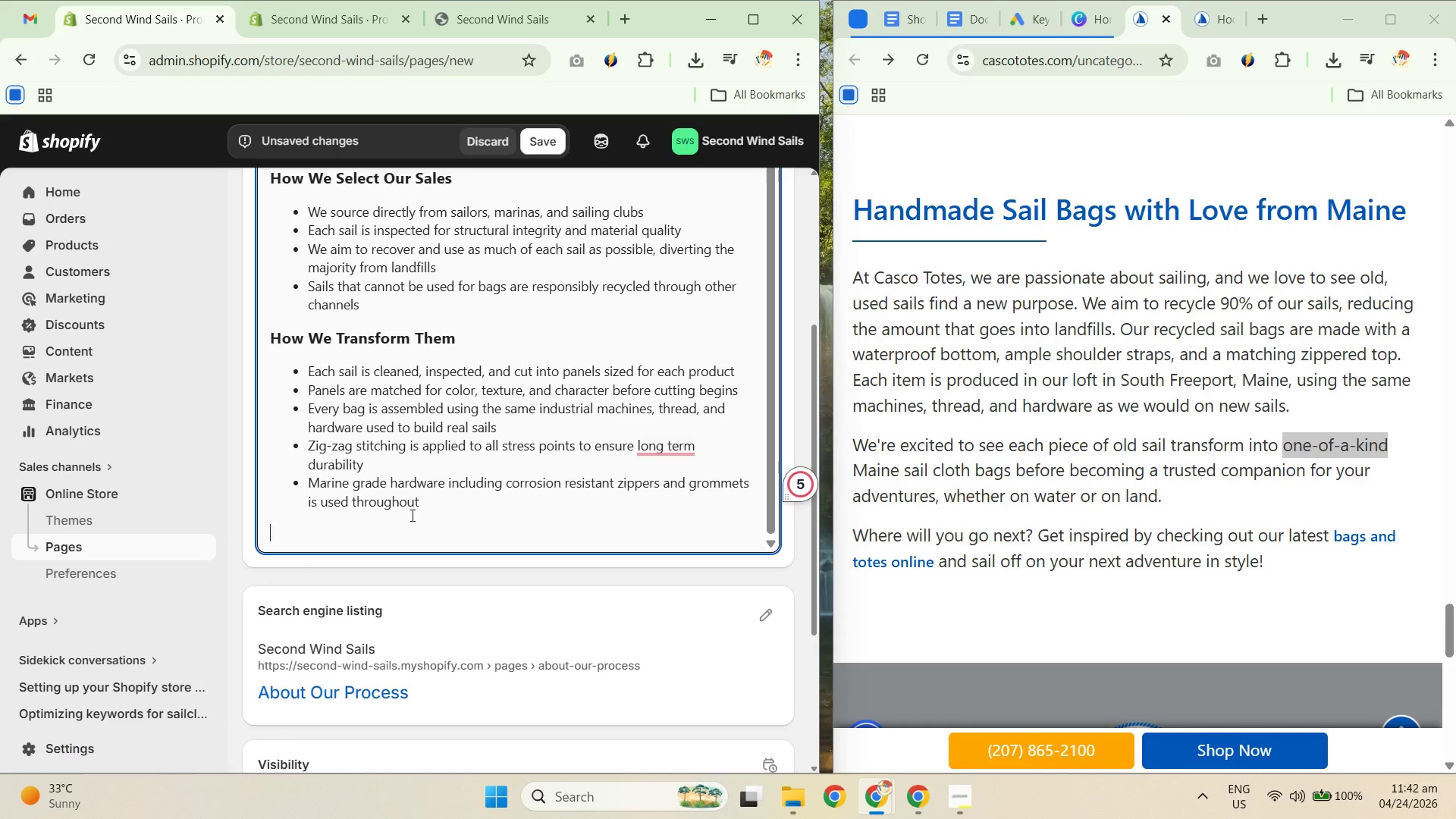 
wait(5.59)
 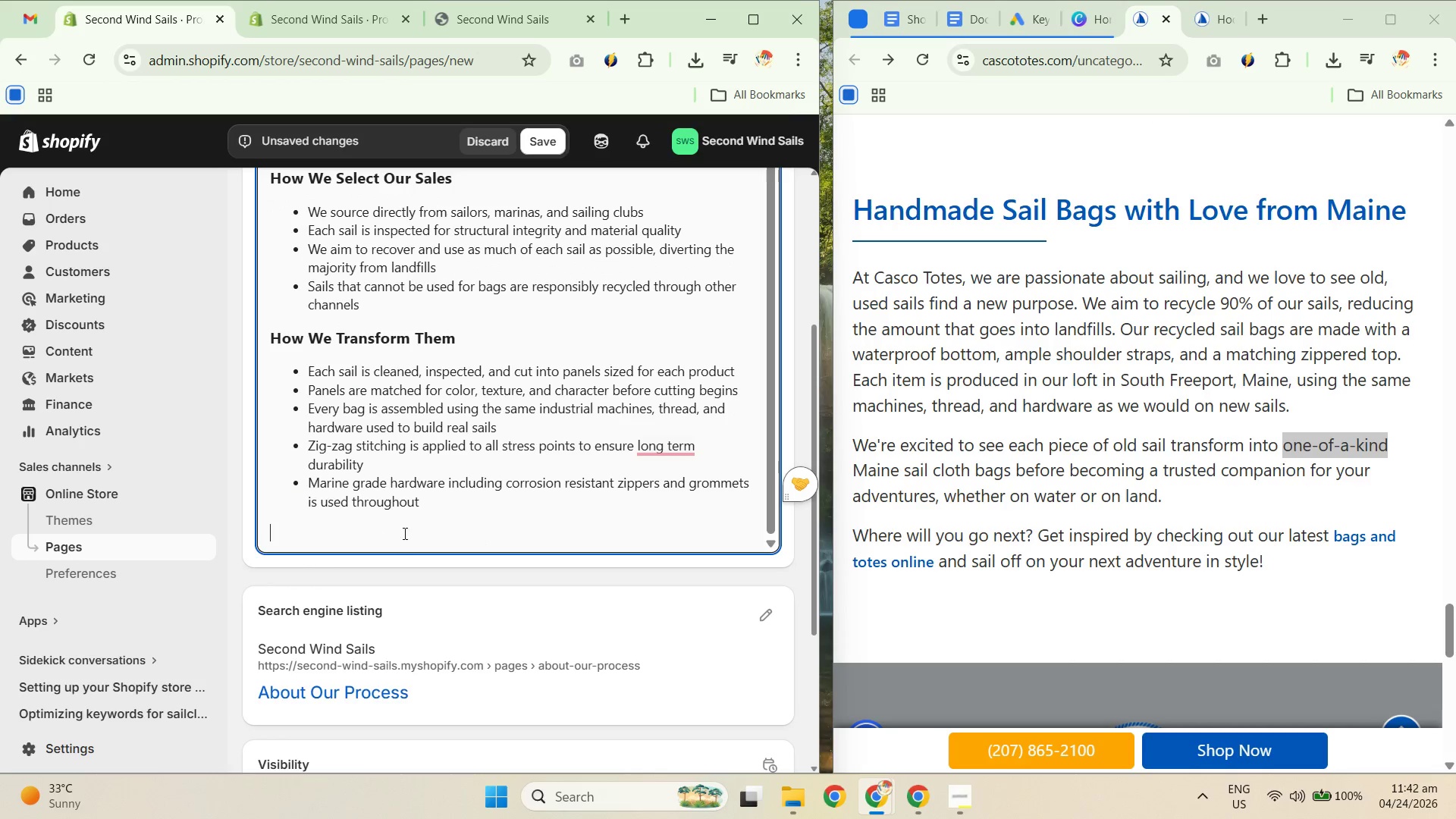 
left_click_drag(start_coordinate=[464, 329], to_coordinate=[381, 328])
 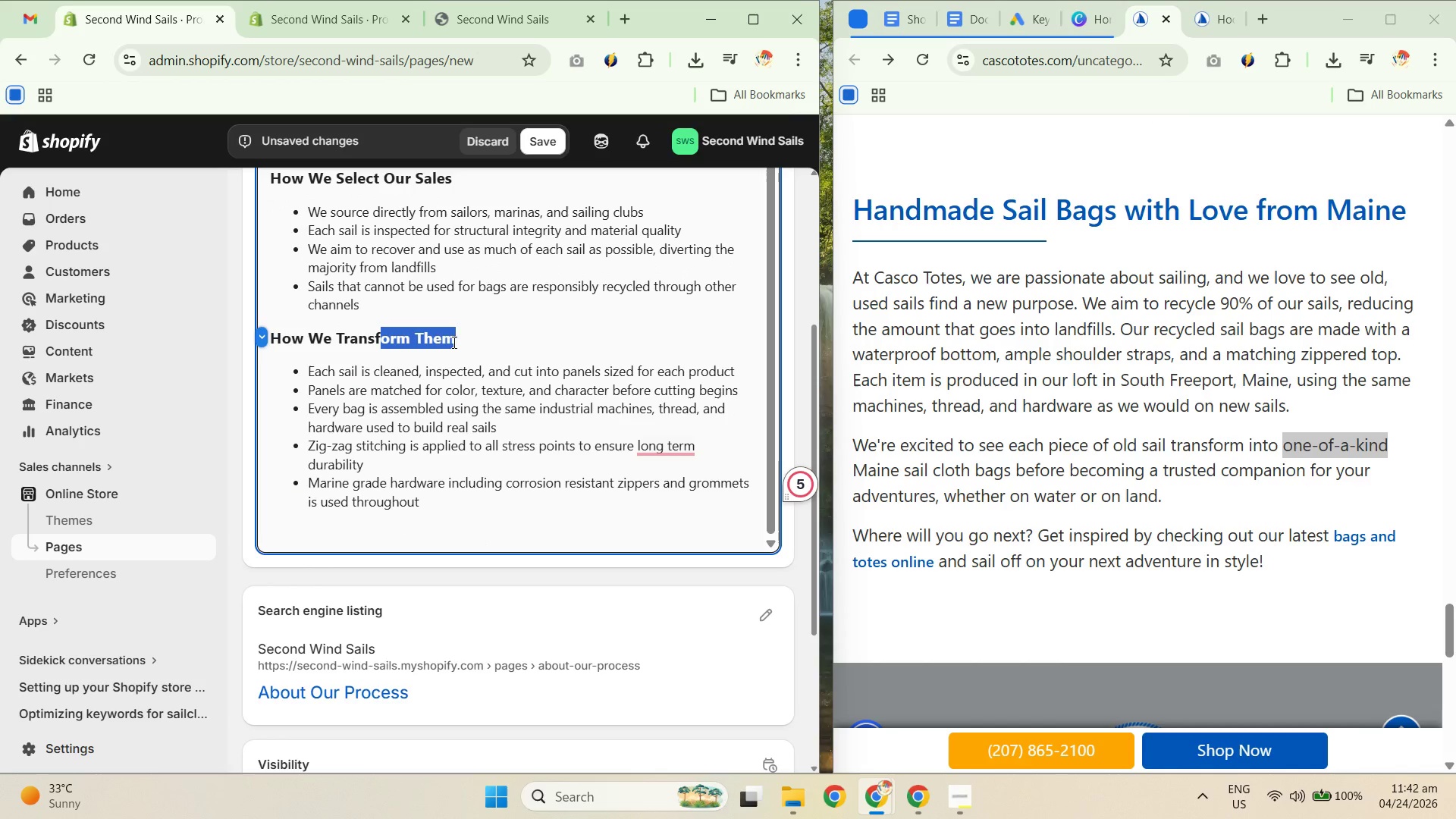 
double_click([471, 349])
 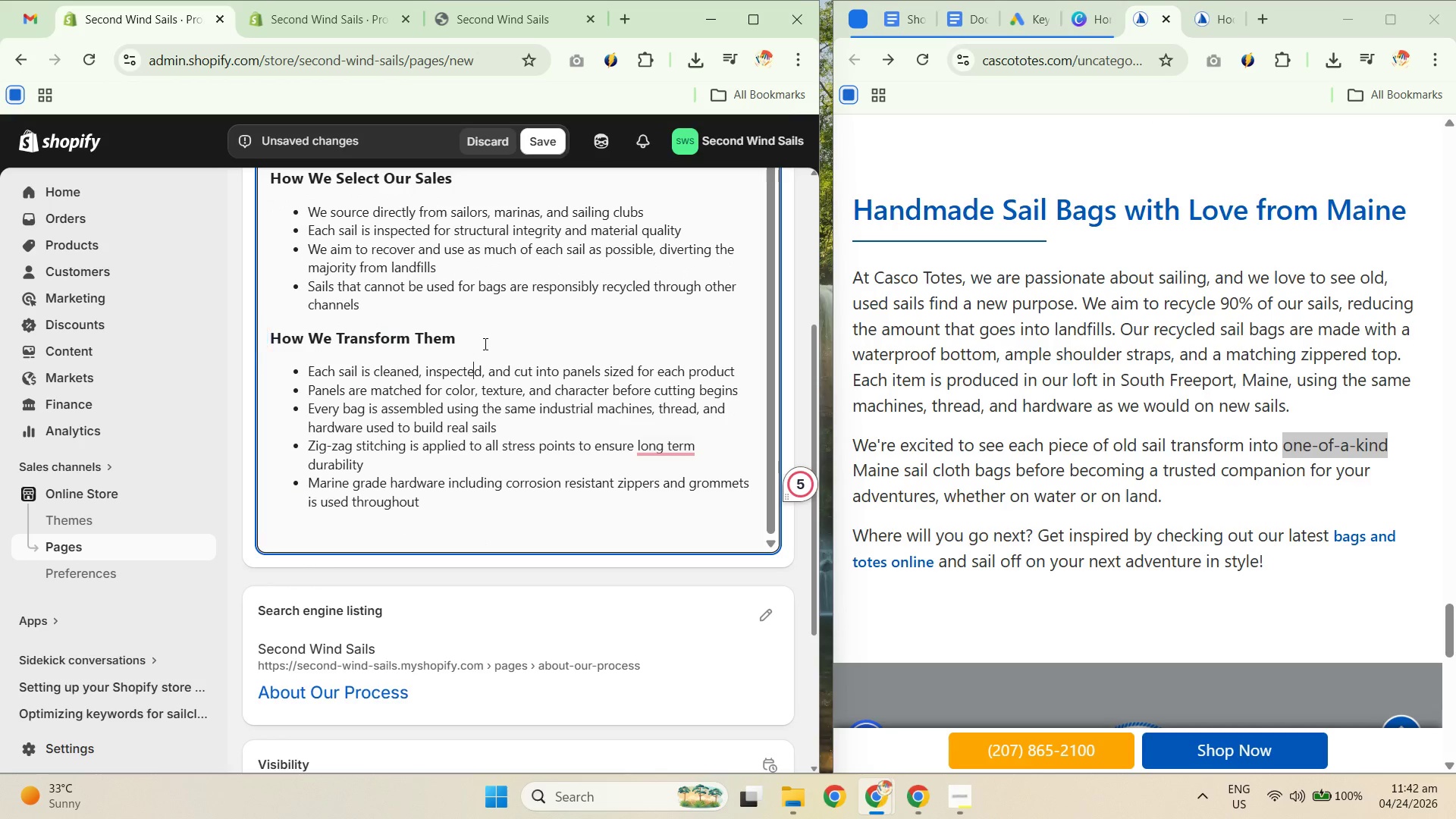 
left_click_drag(start_coordinate=[483, 343], to_coordinate=[221, 322])
 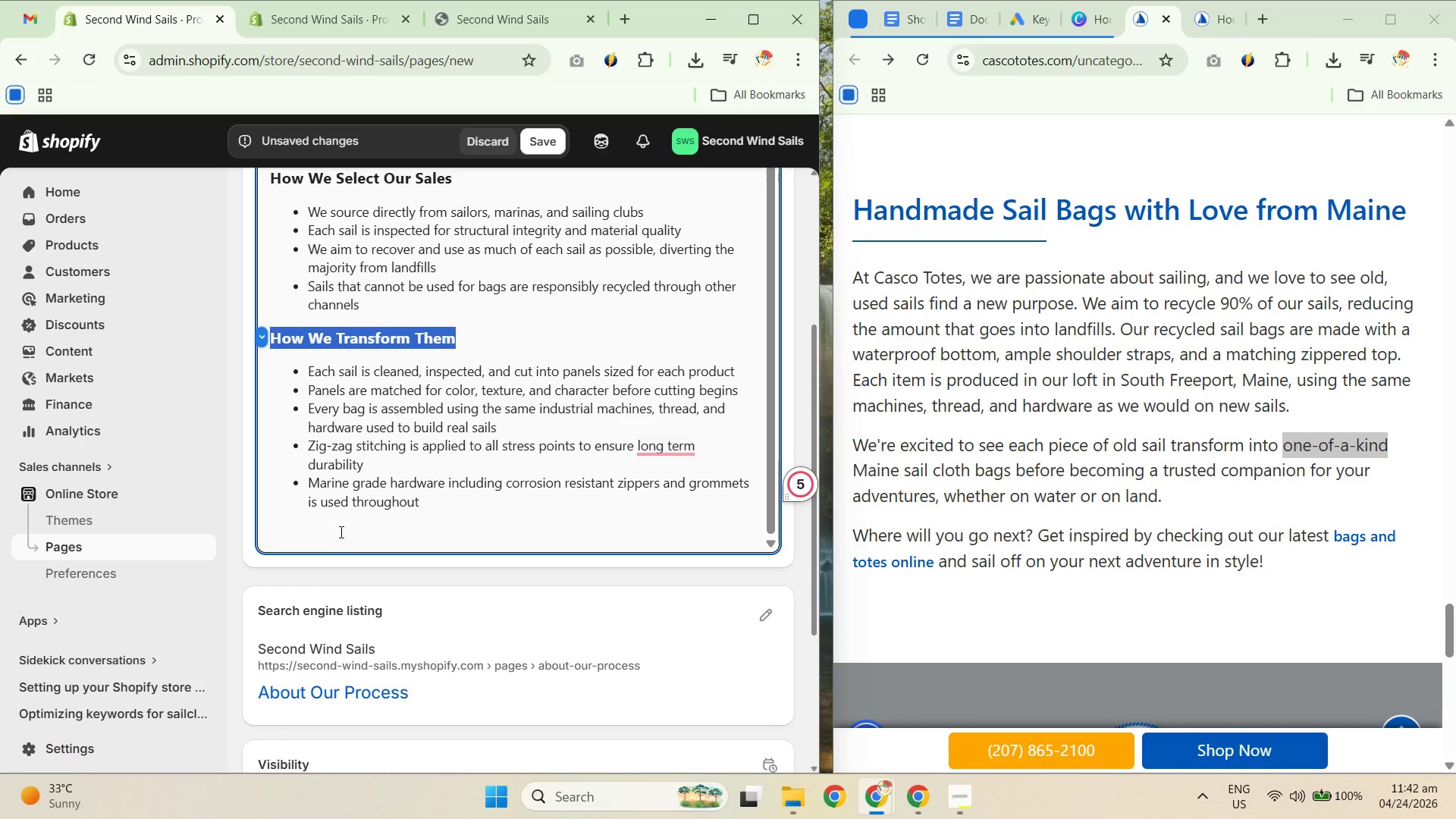 
key(Control+C)
 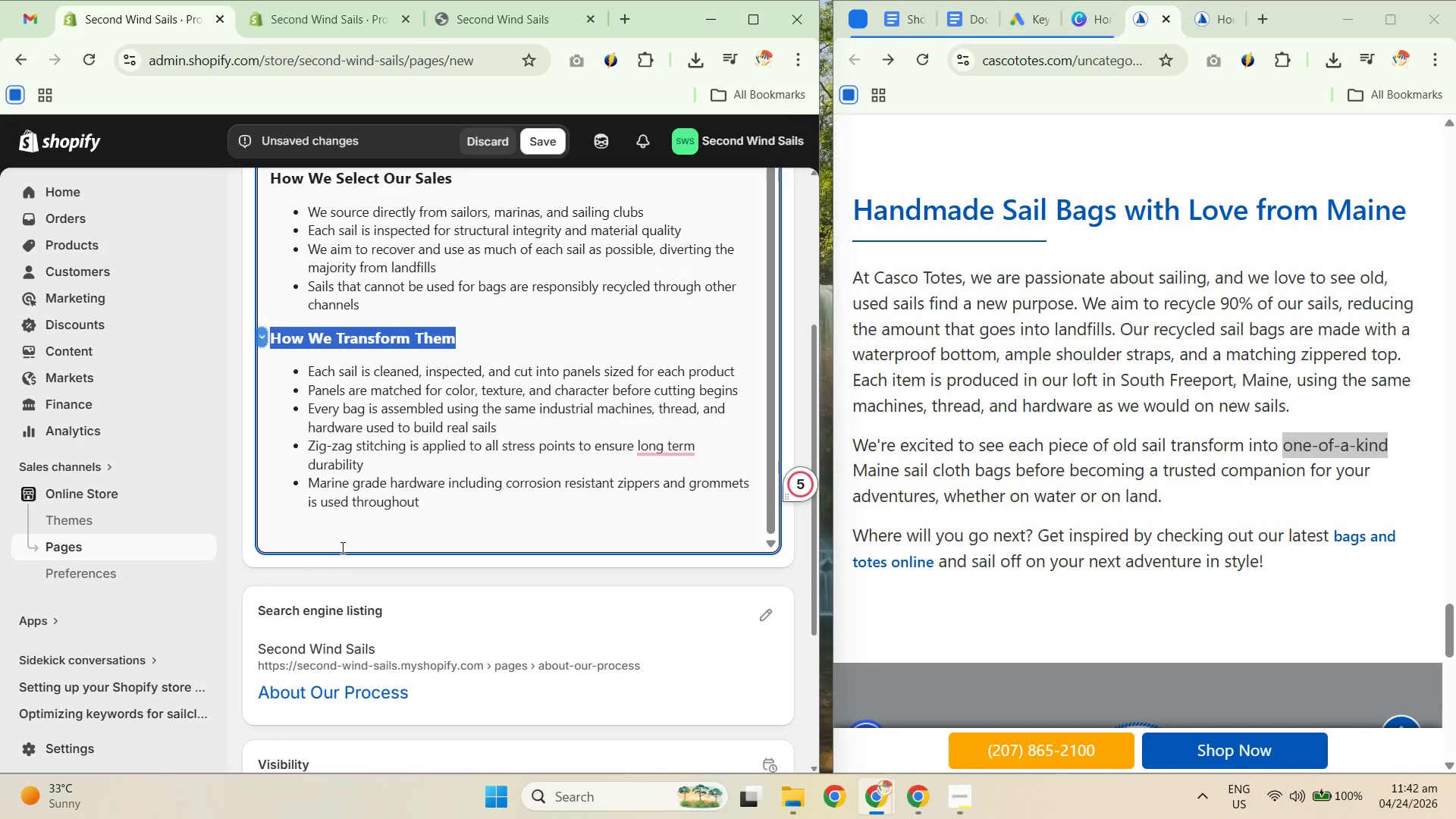 
key(Control+C)
 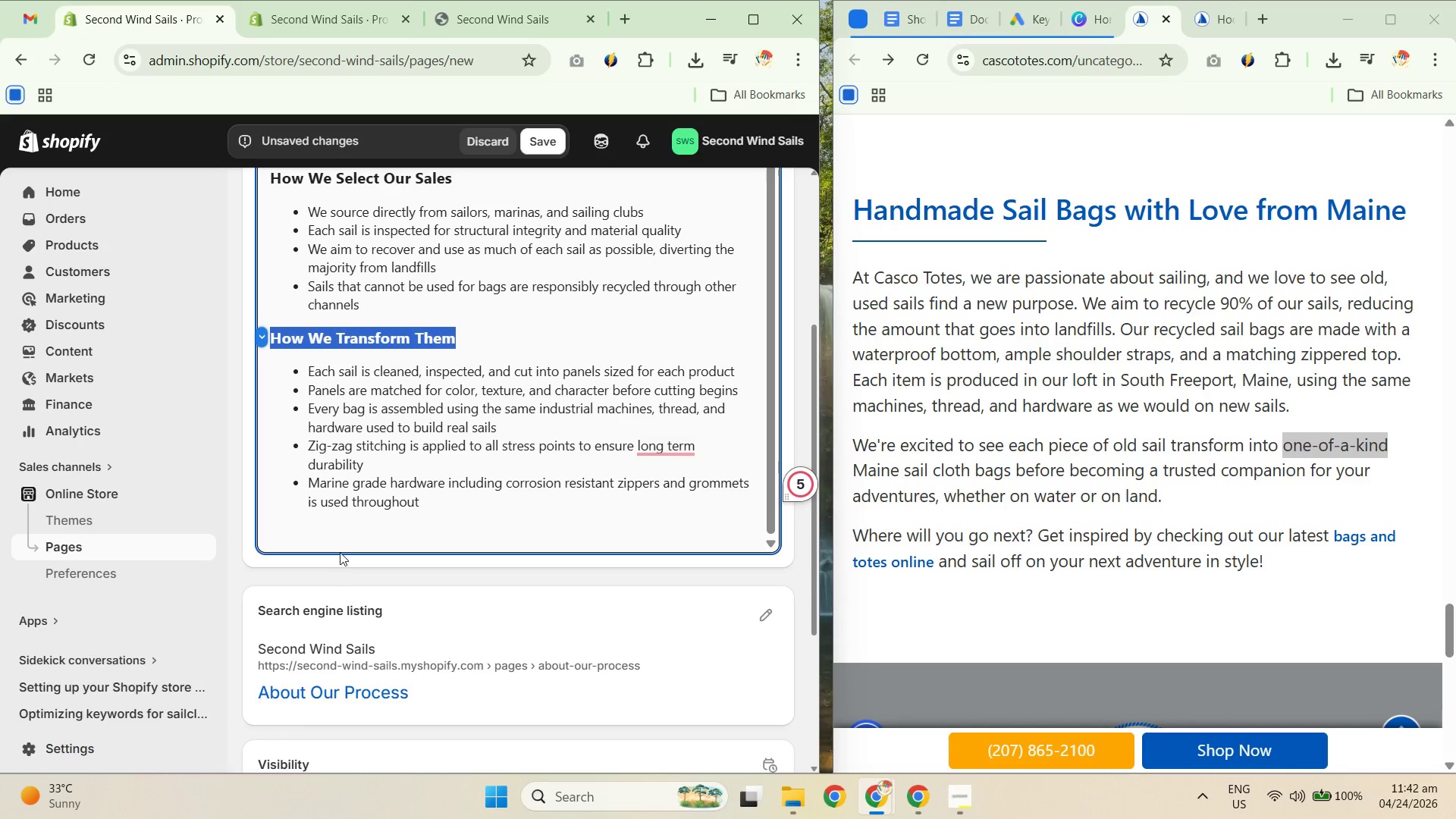 
left_click([340, 529])
 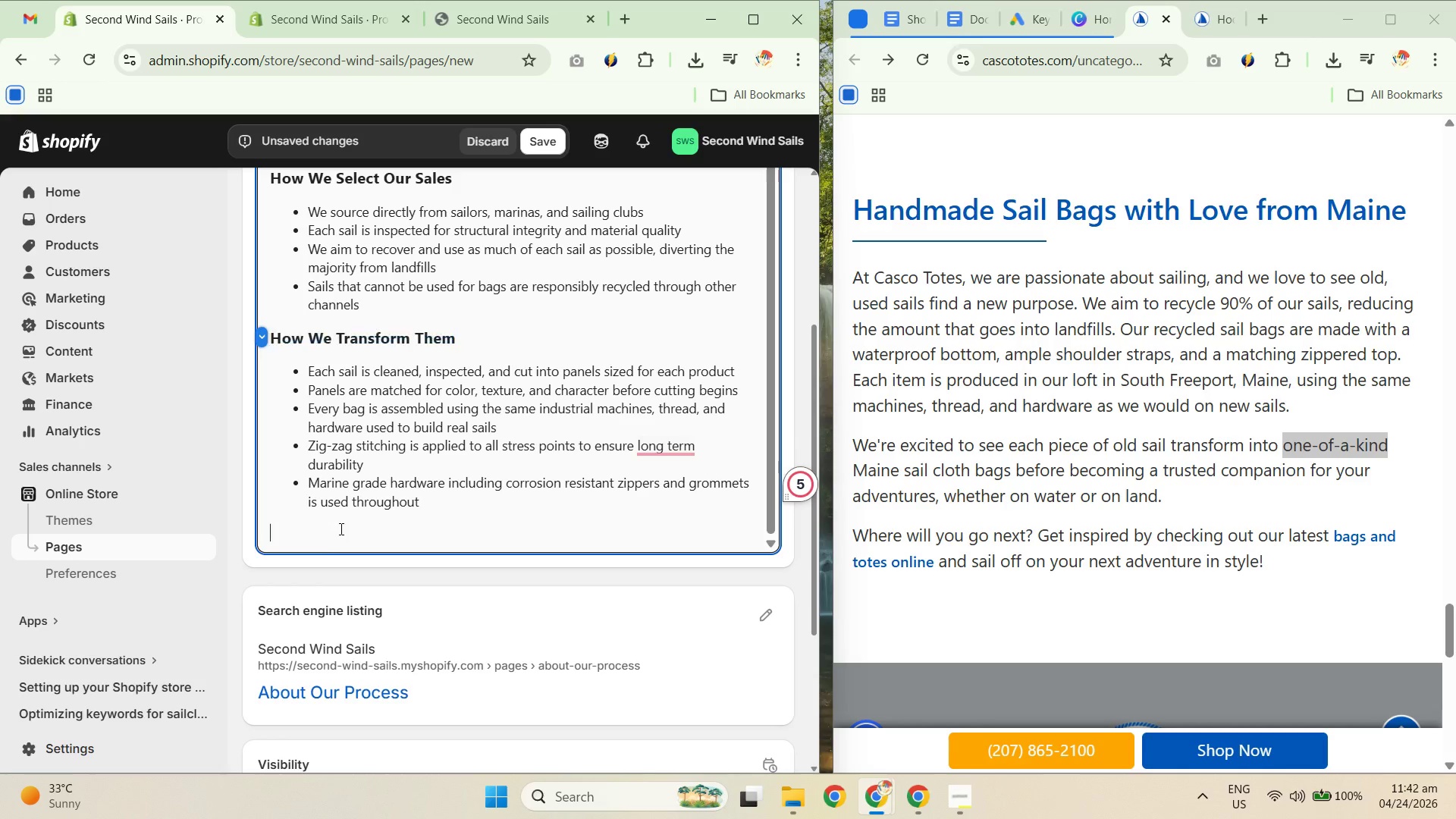 
key(Control+ControlLeft)
 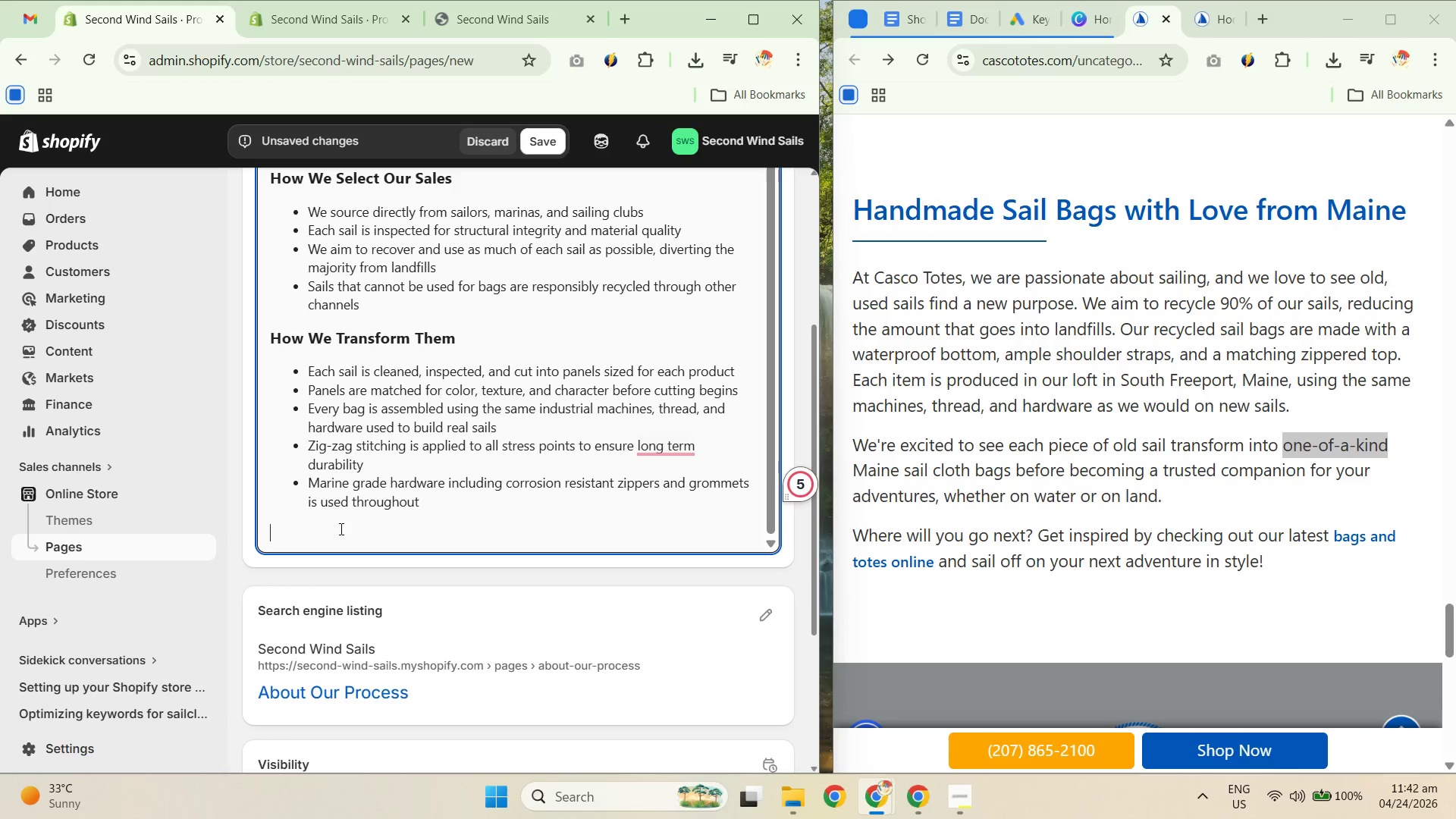 
key(Control+V)
 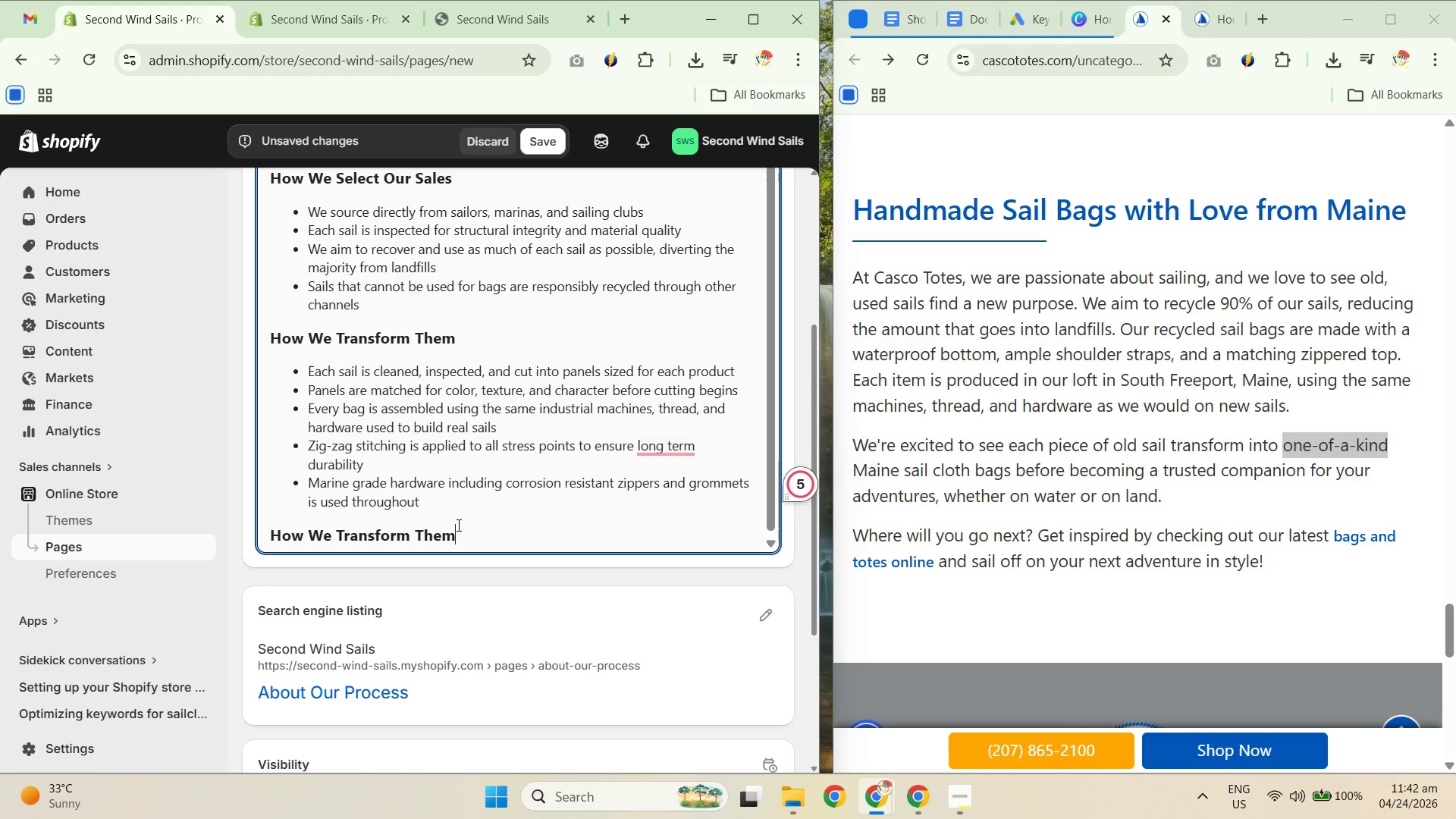 
left_click_drag(start_coordinate=[485, 530], to_coordinate=[258, 510])
 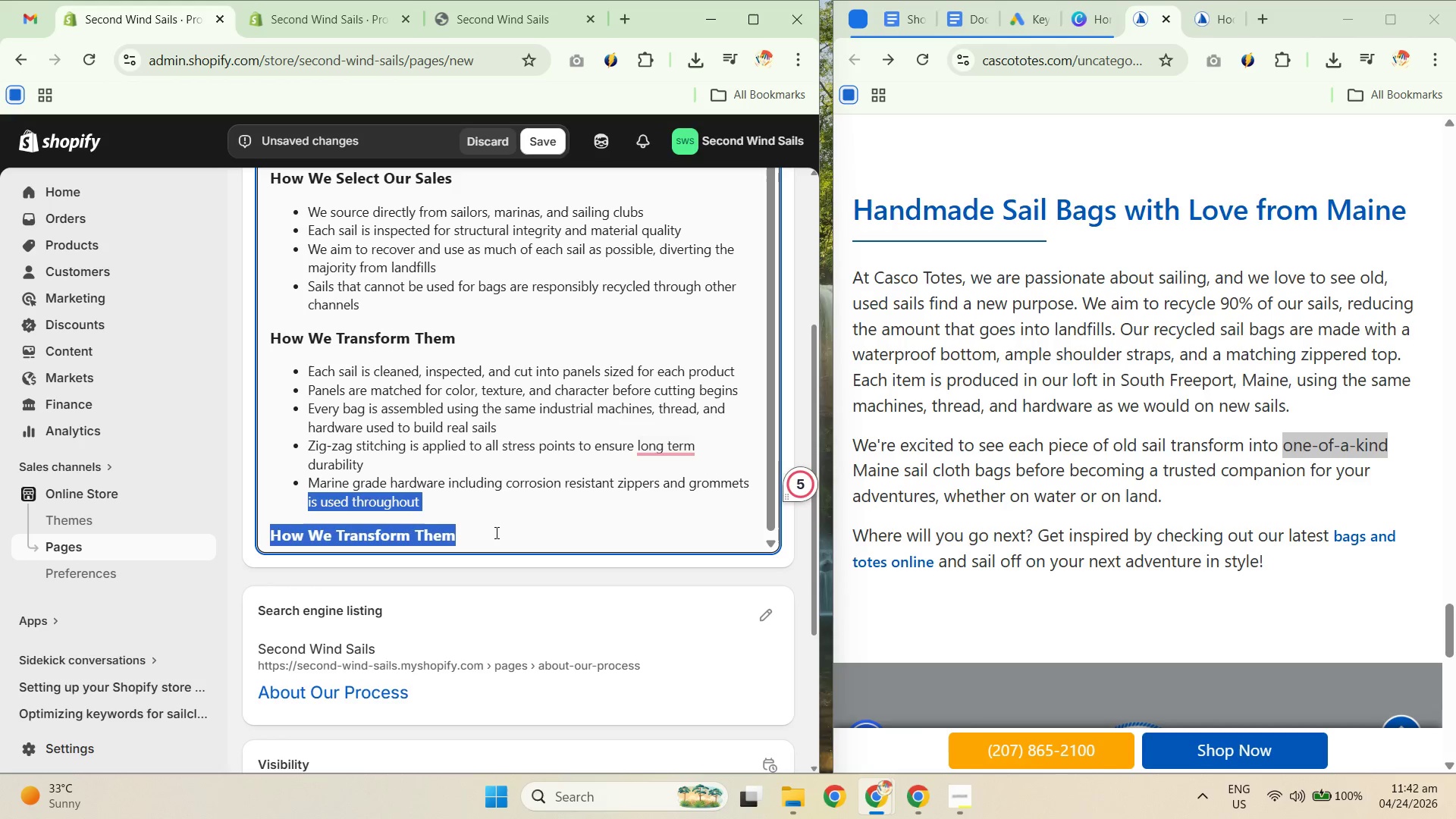 
left_click([500, 499])
 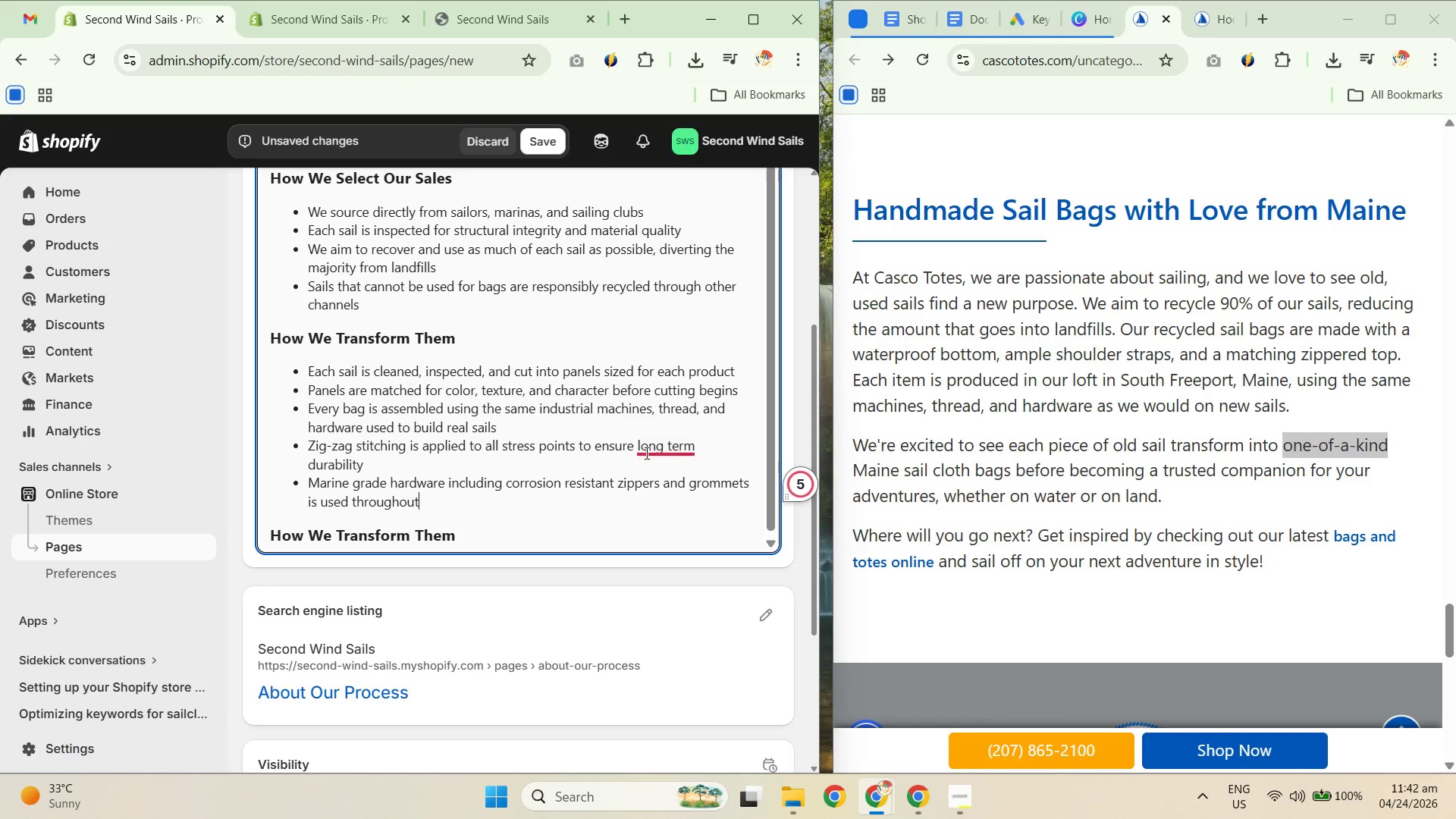 
left_click([651, 451])
 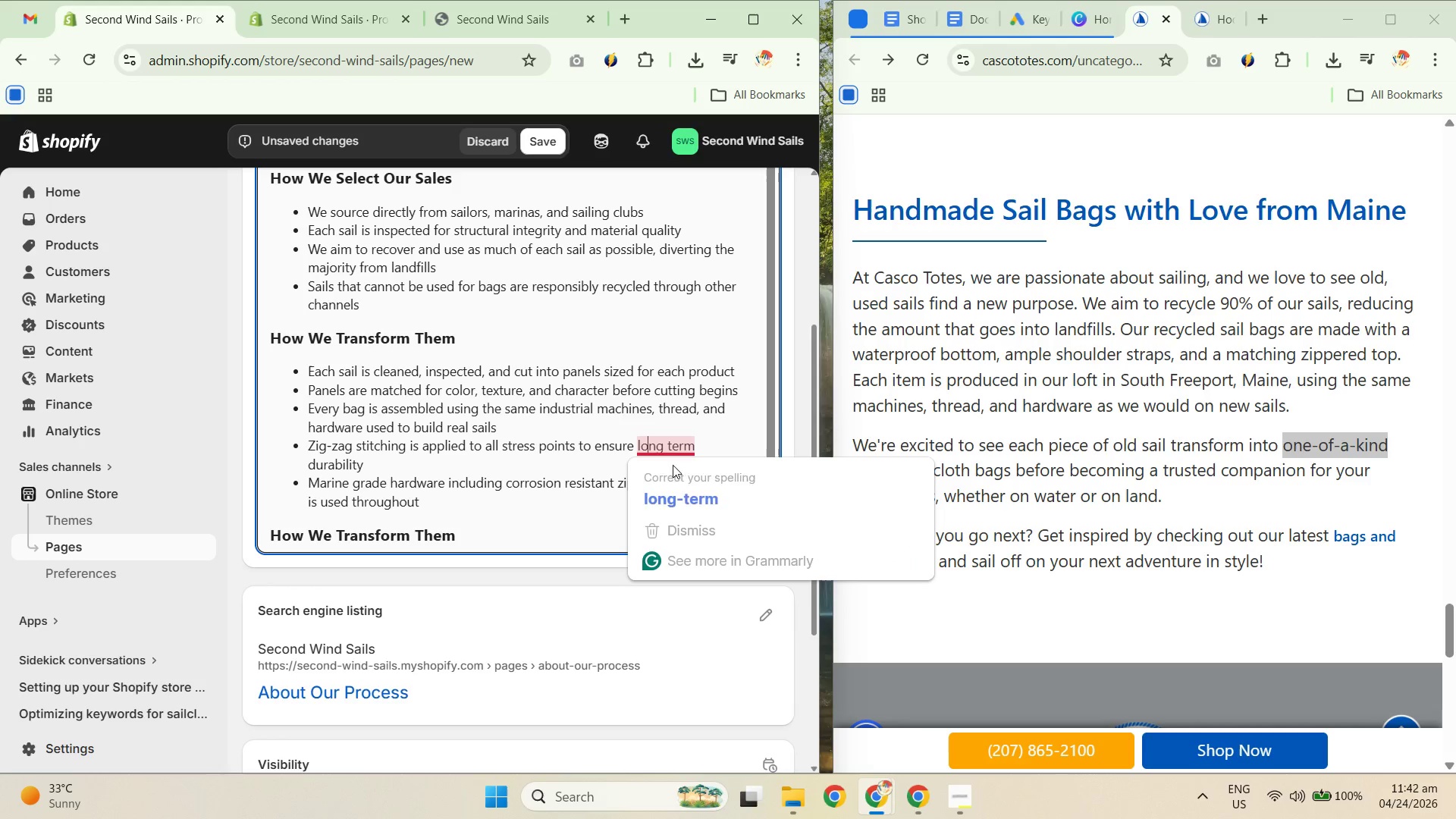 
left_click([685, 488])
 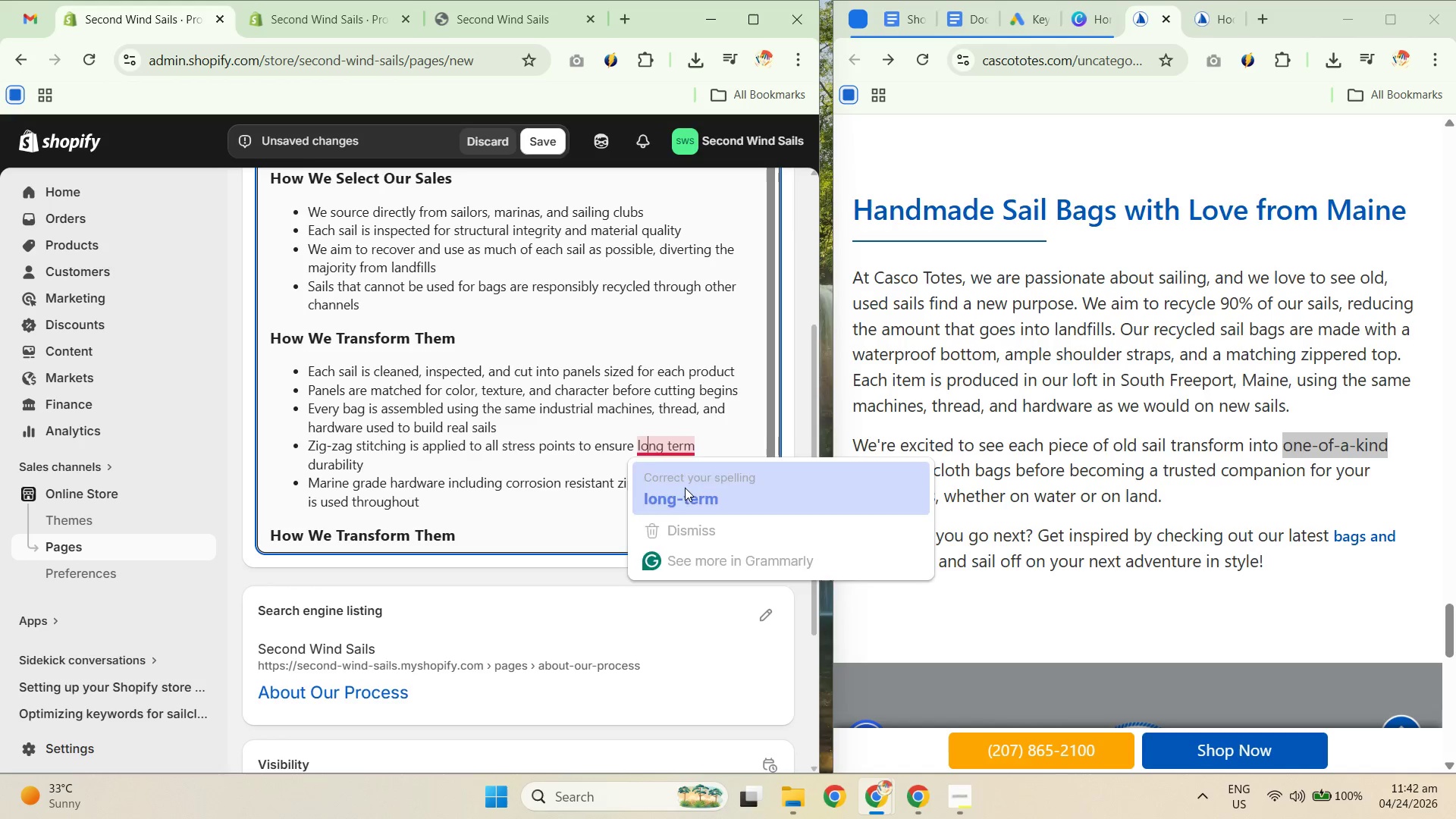 
key(Unknown)
 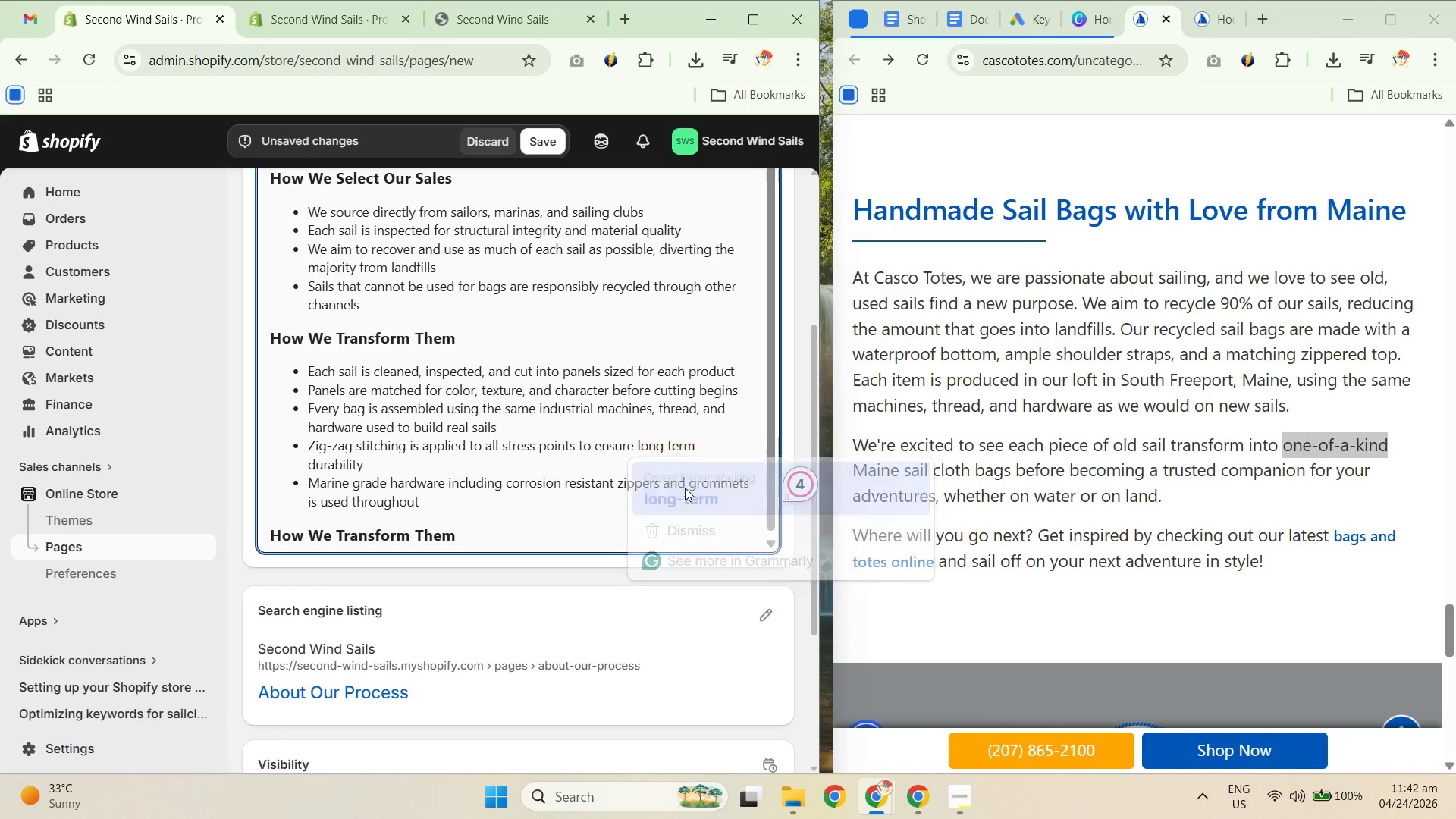 
key(Unknown)
 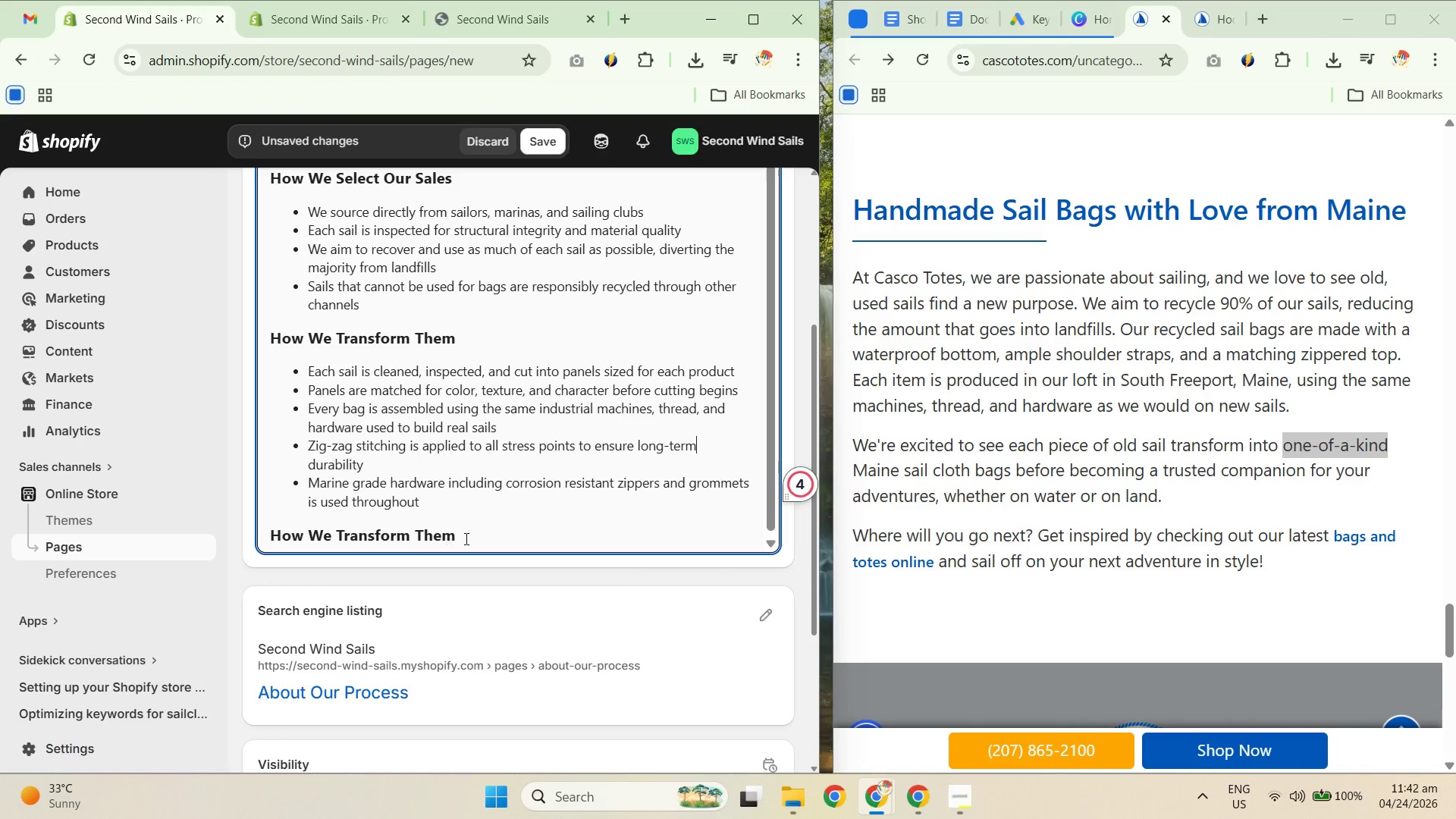 
key(Unknown)
 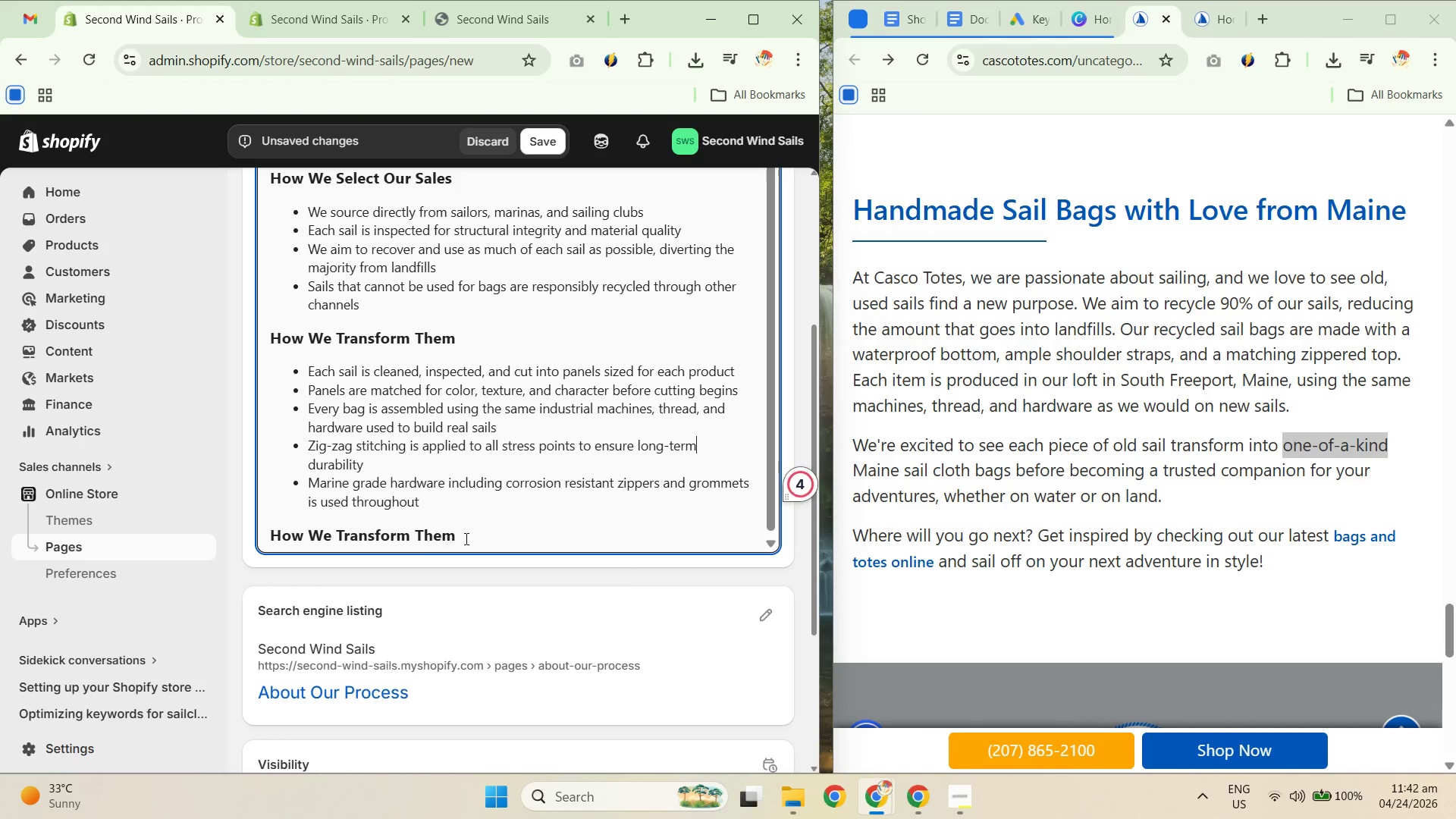 
key(Unknown)
 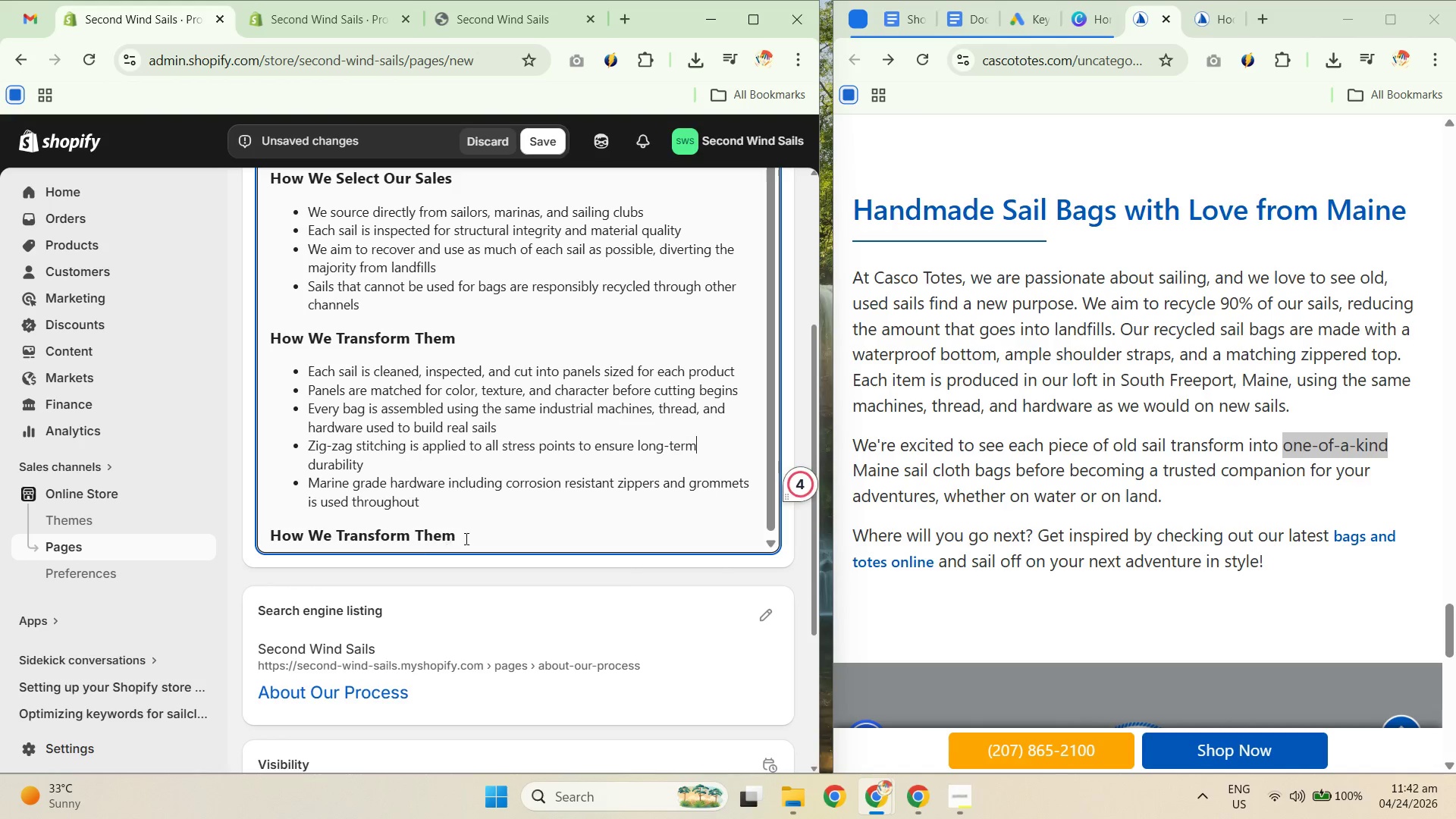 
key(Unknown)
 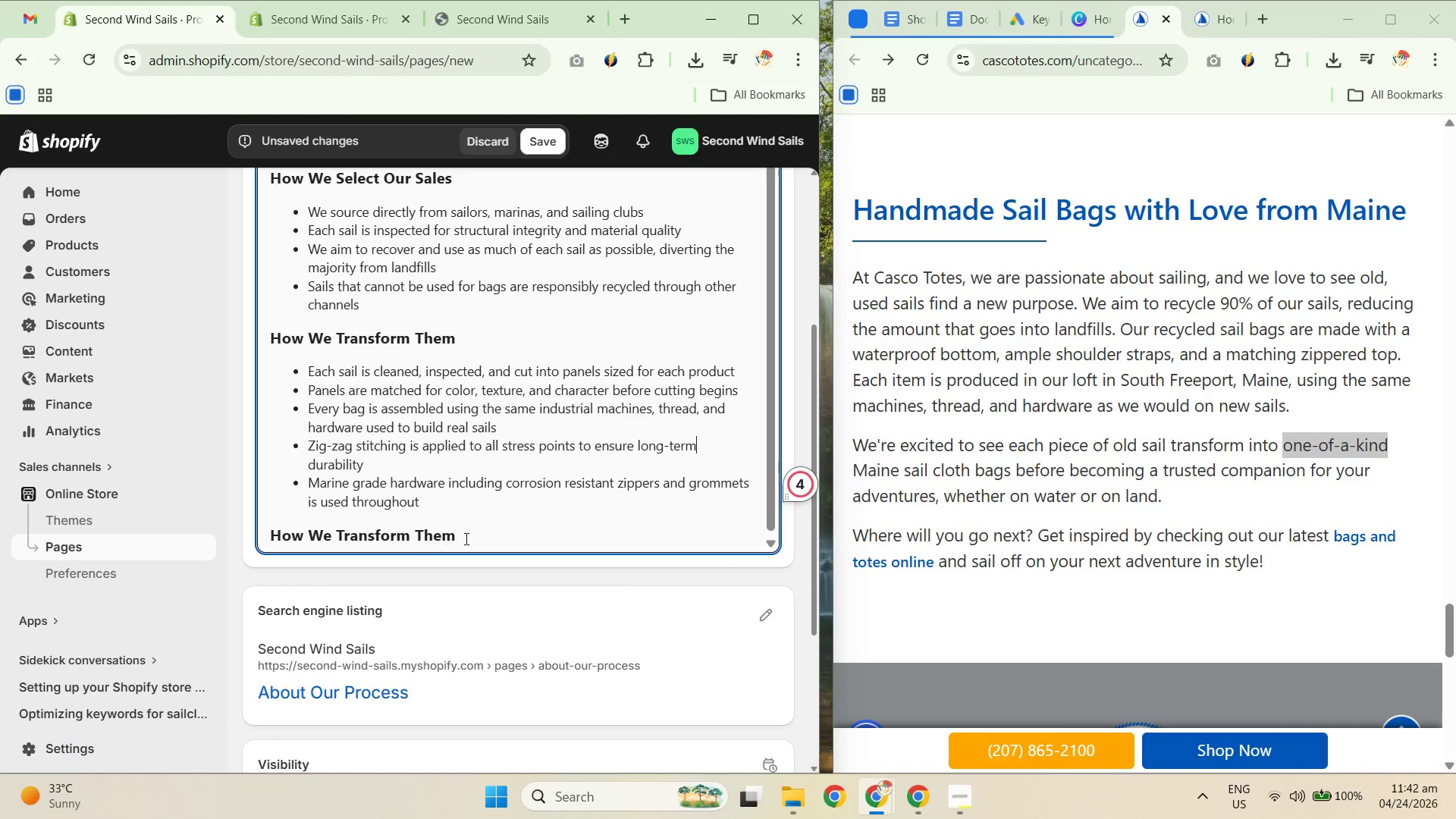 
key(Unknown)
 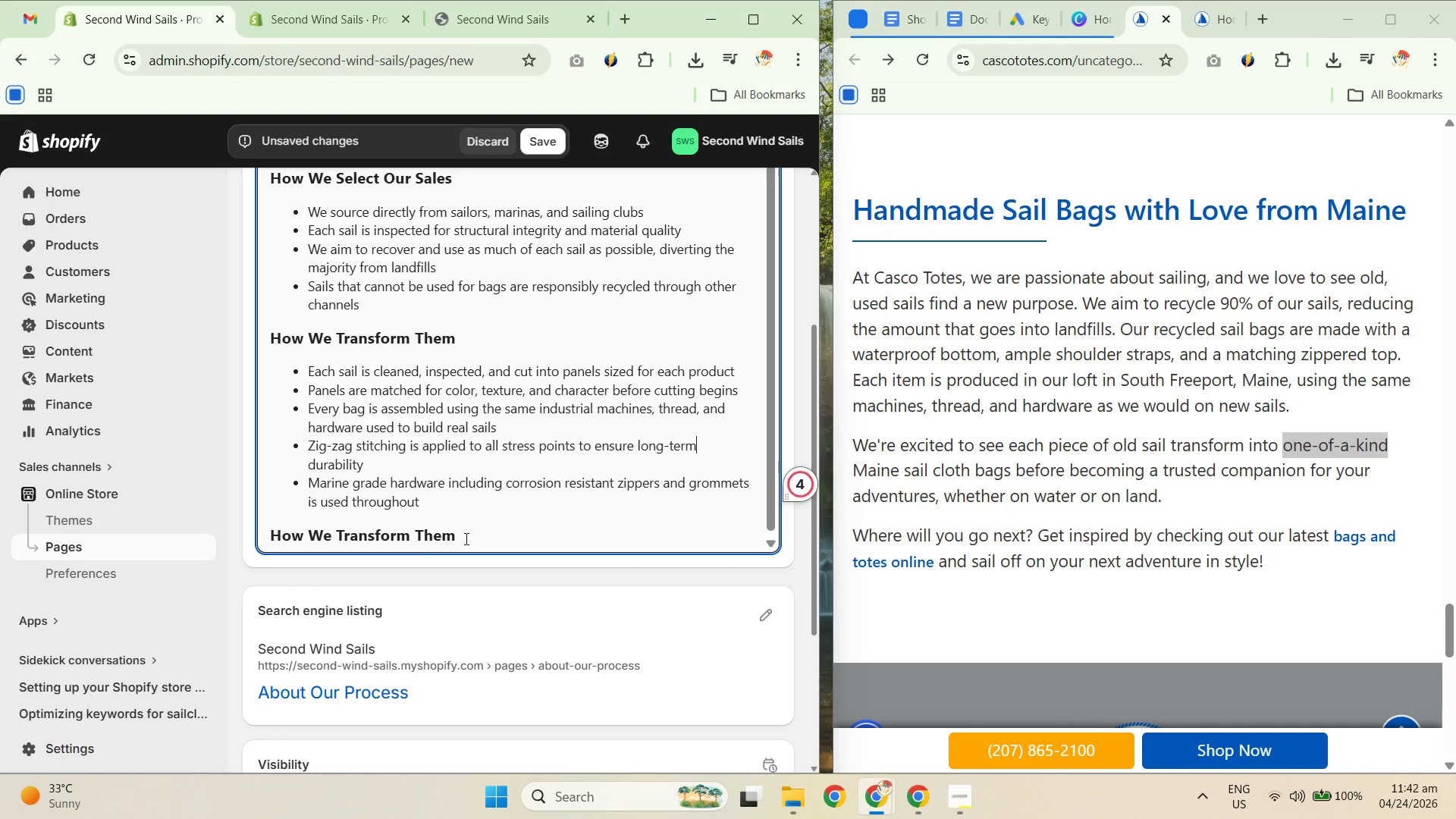 
key(Unknown)
 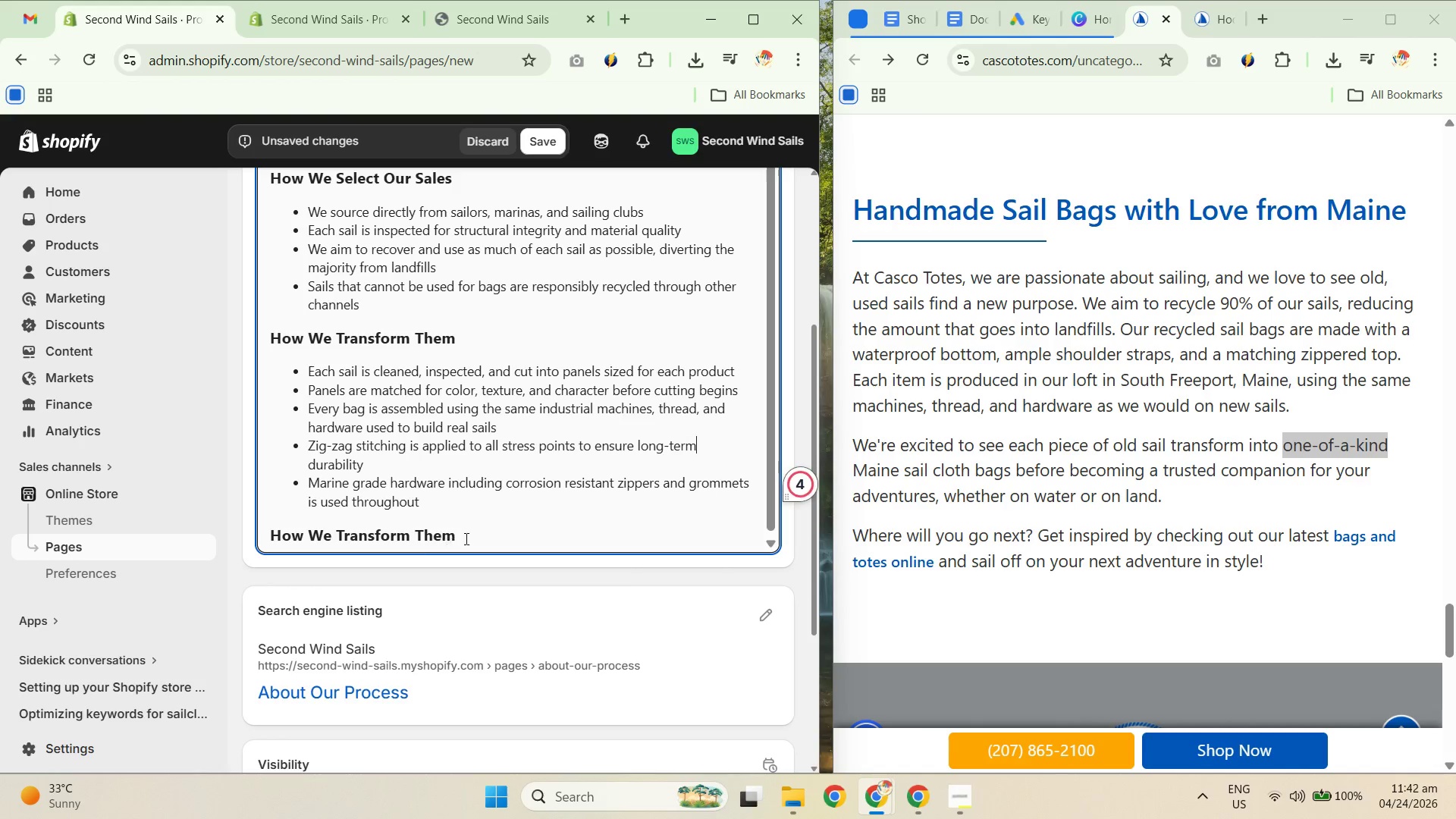 
left_click_drag(start_coordinate=[494, 539], to_coordinate=[264, 595])
 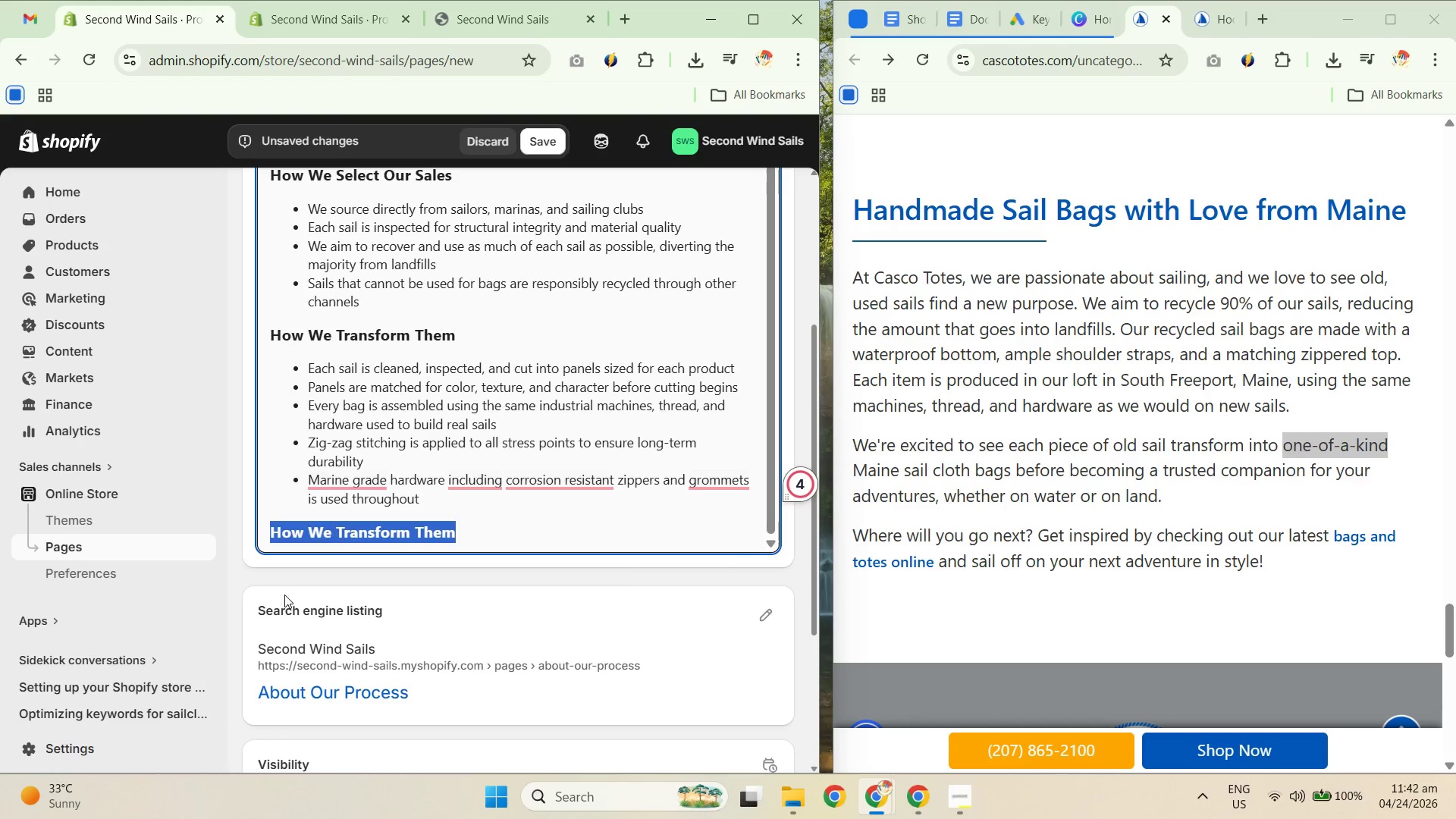 
type(Every Na)
key(Backspace)
key(Backspace)
type(BAg )
key(Backspace)
key(Backspace)
key(Backspace)
type(ag Is One of a Kind)
 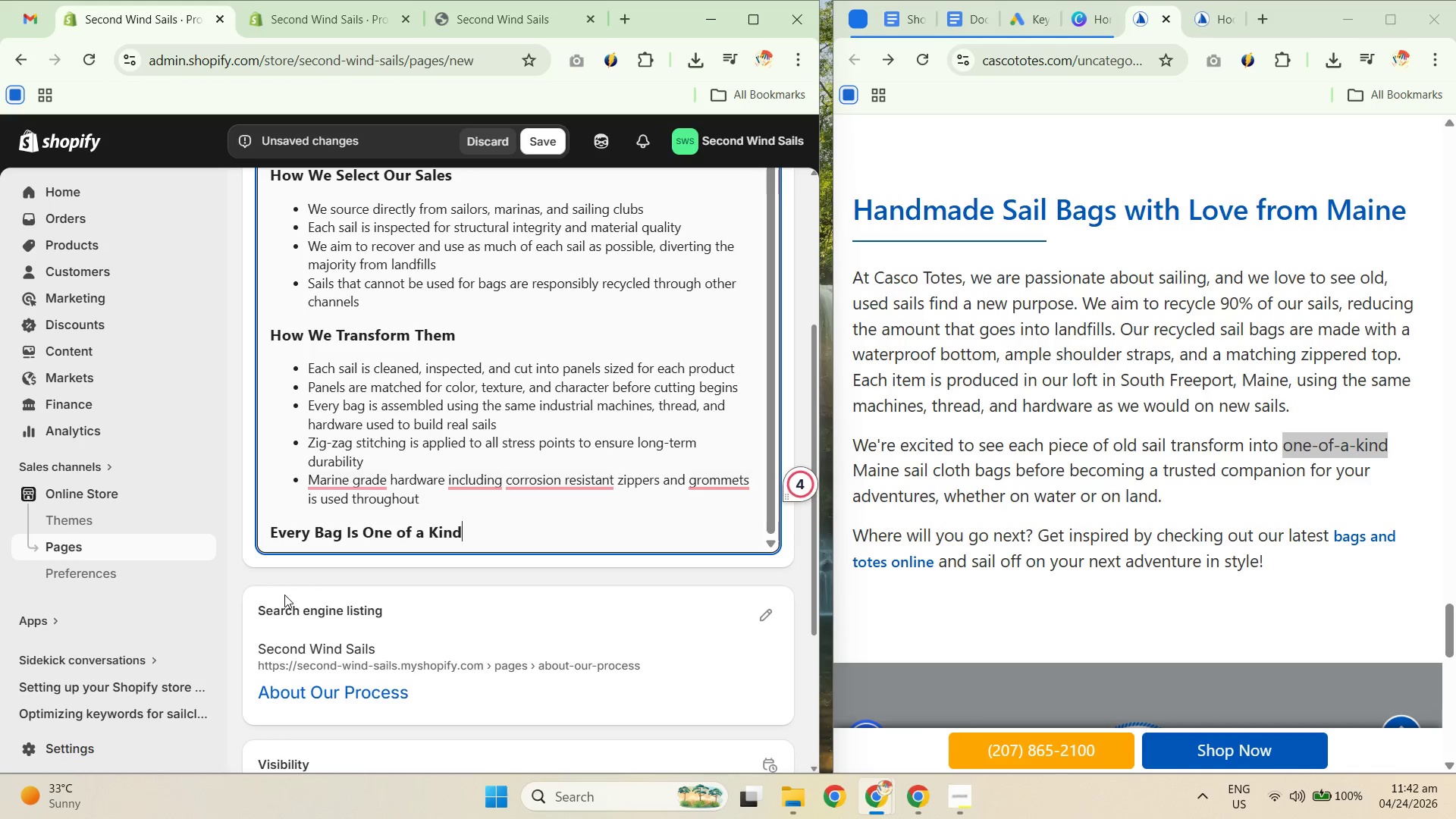 
key(Enter)
 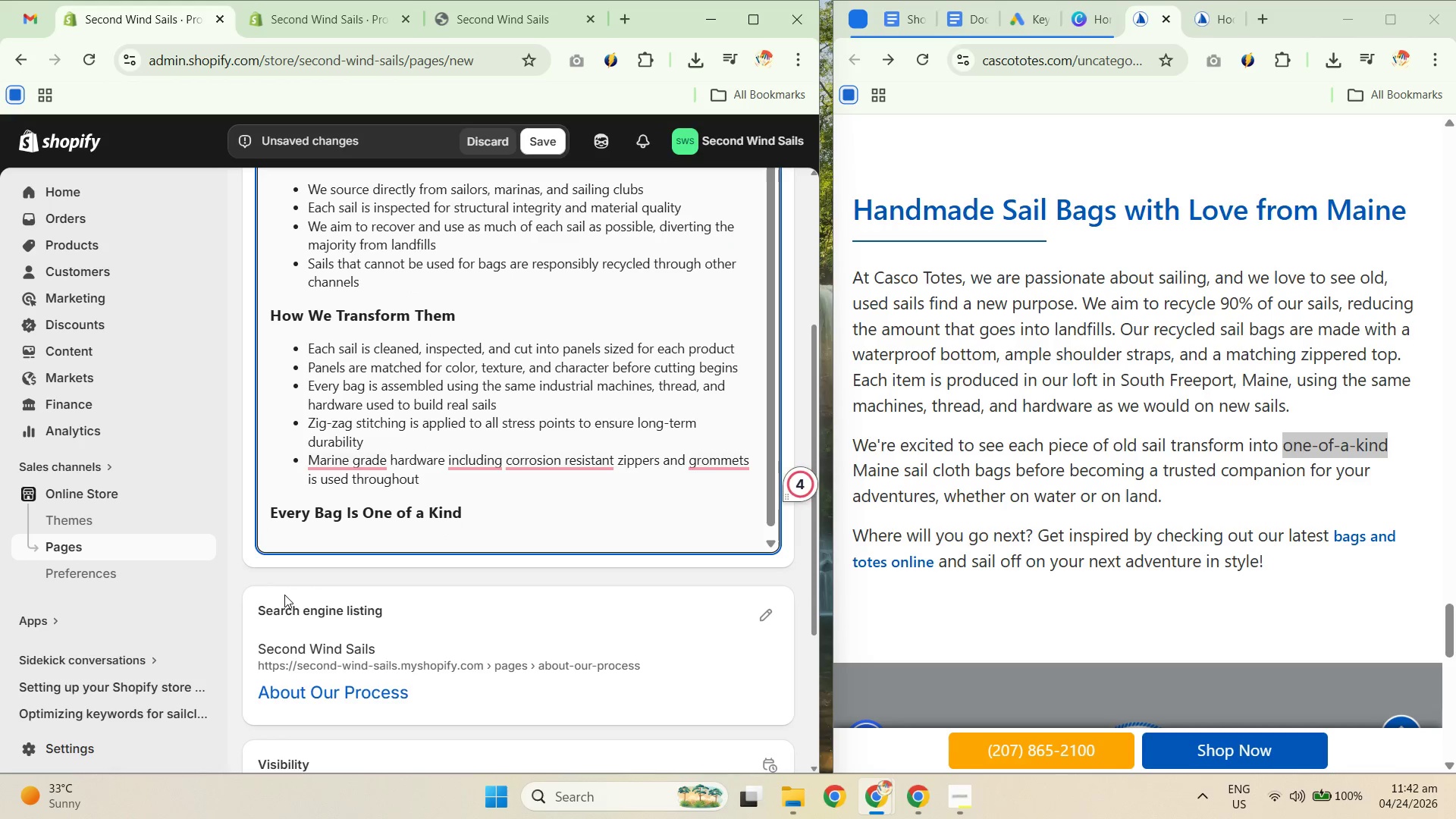 
type(BEcause)
key(Backspace)
key(Backspace)
key(Backspace)
key(Backspace)
key(Backspace)
key(Backspace)
type(ev)
key(Backspace)
 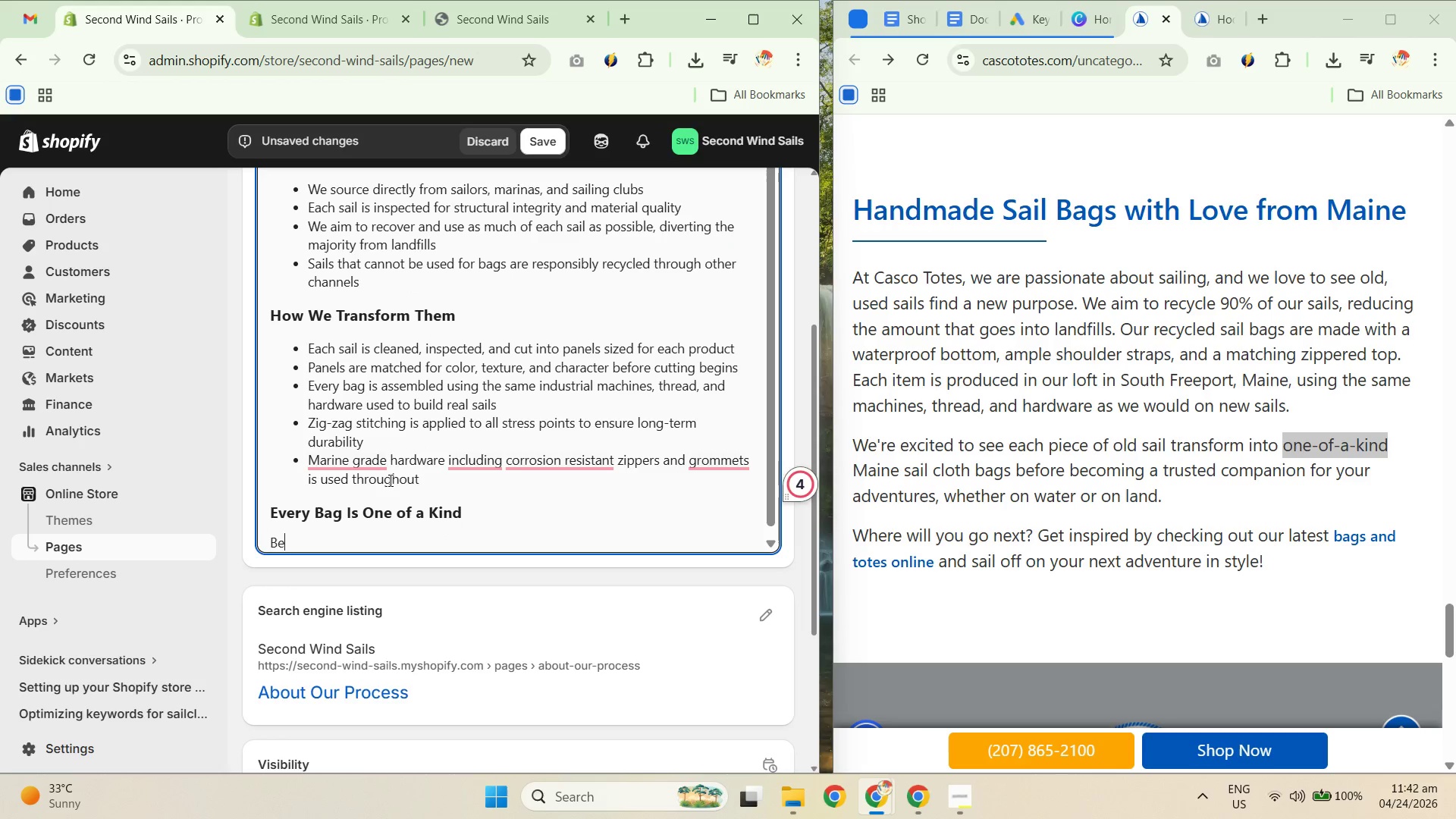 
left_click([353, 463])
 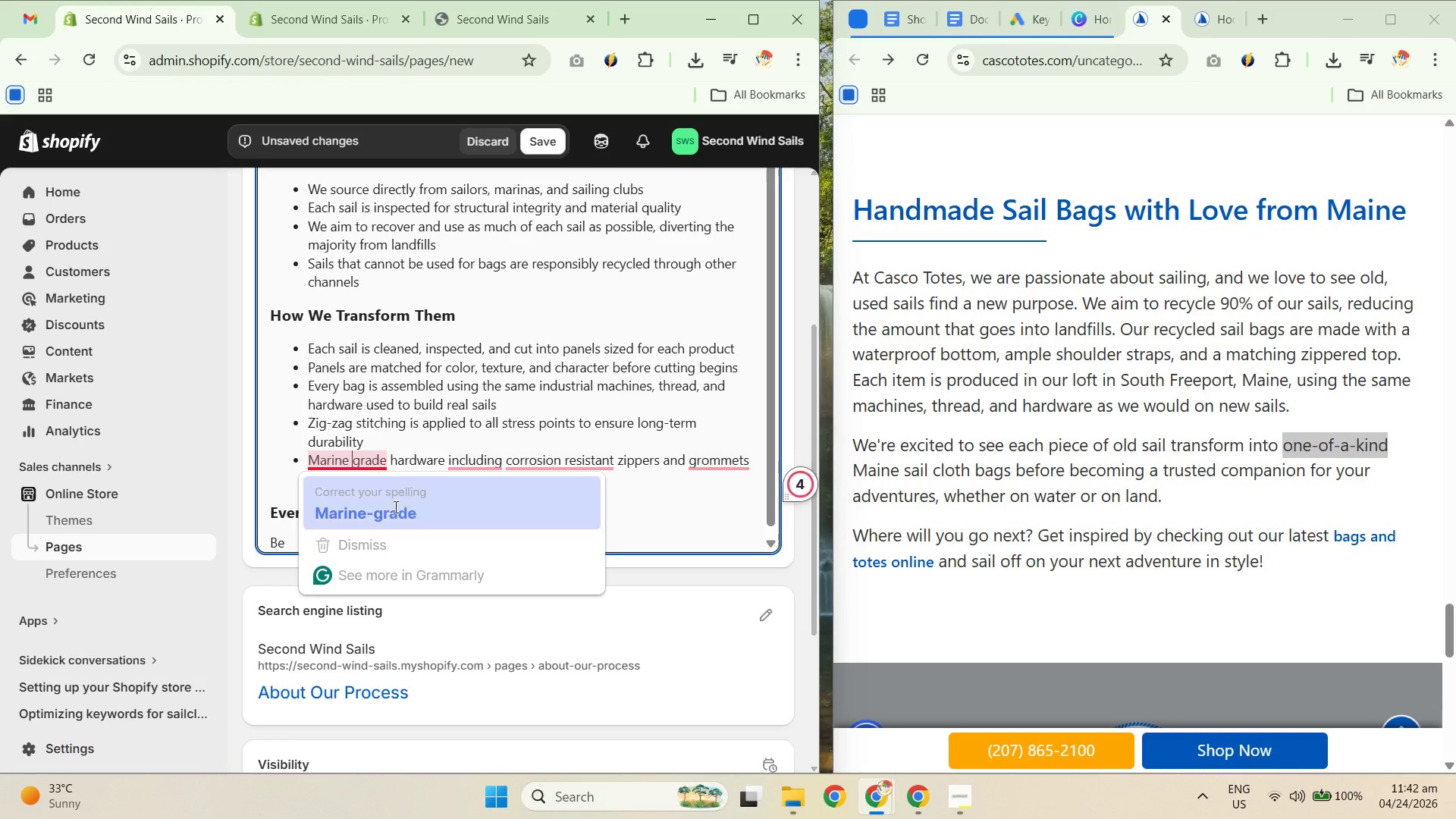 
key(Unknown)
 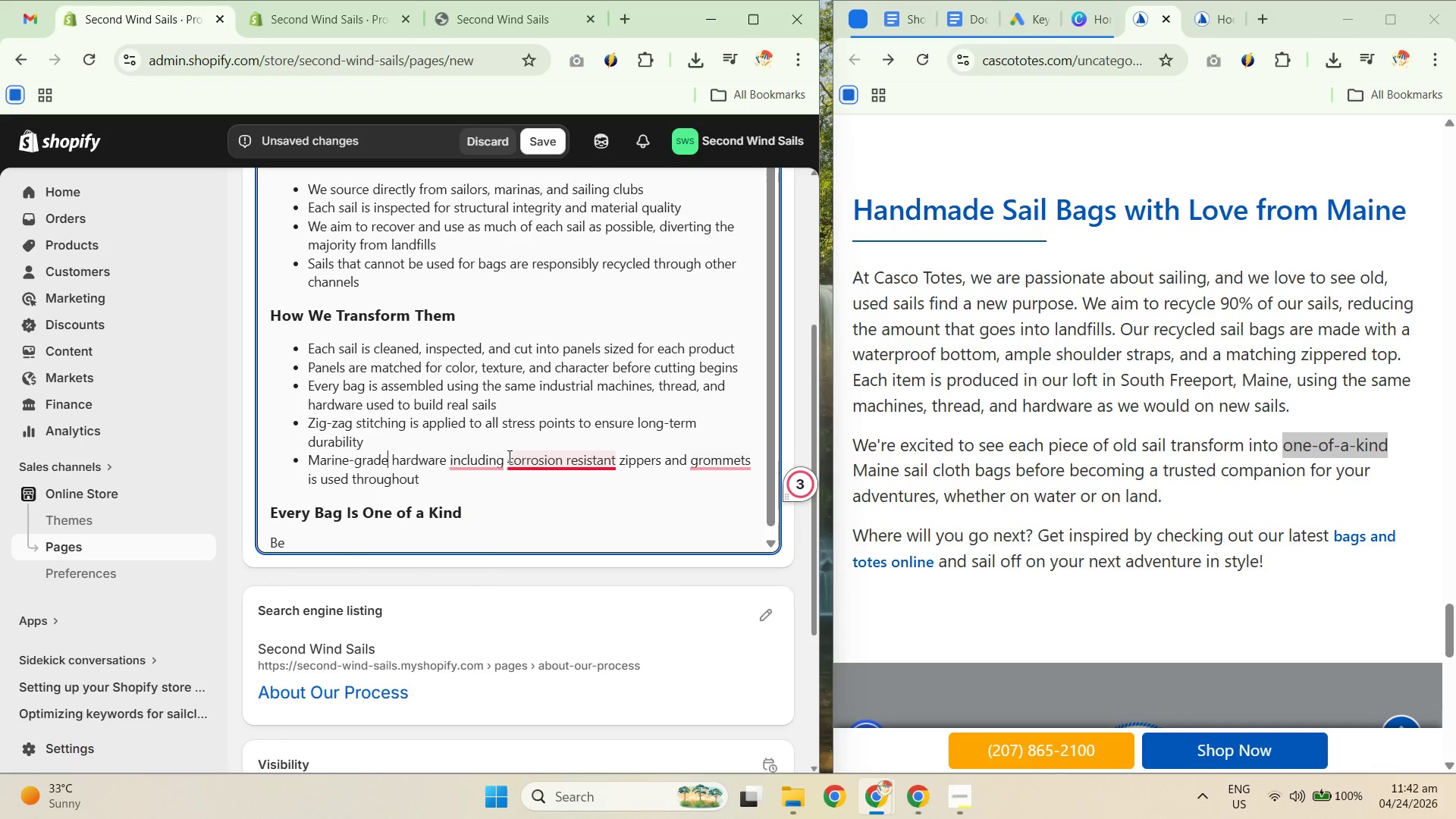 
key(Unknown)
 